 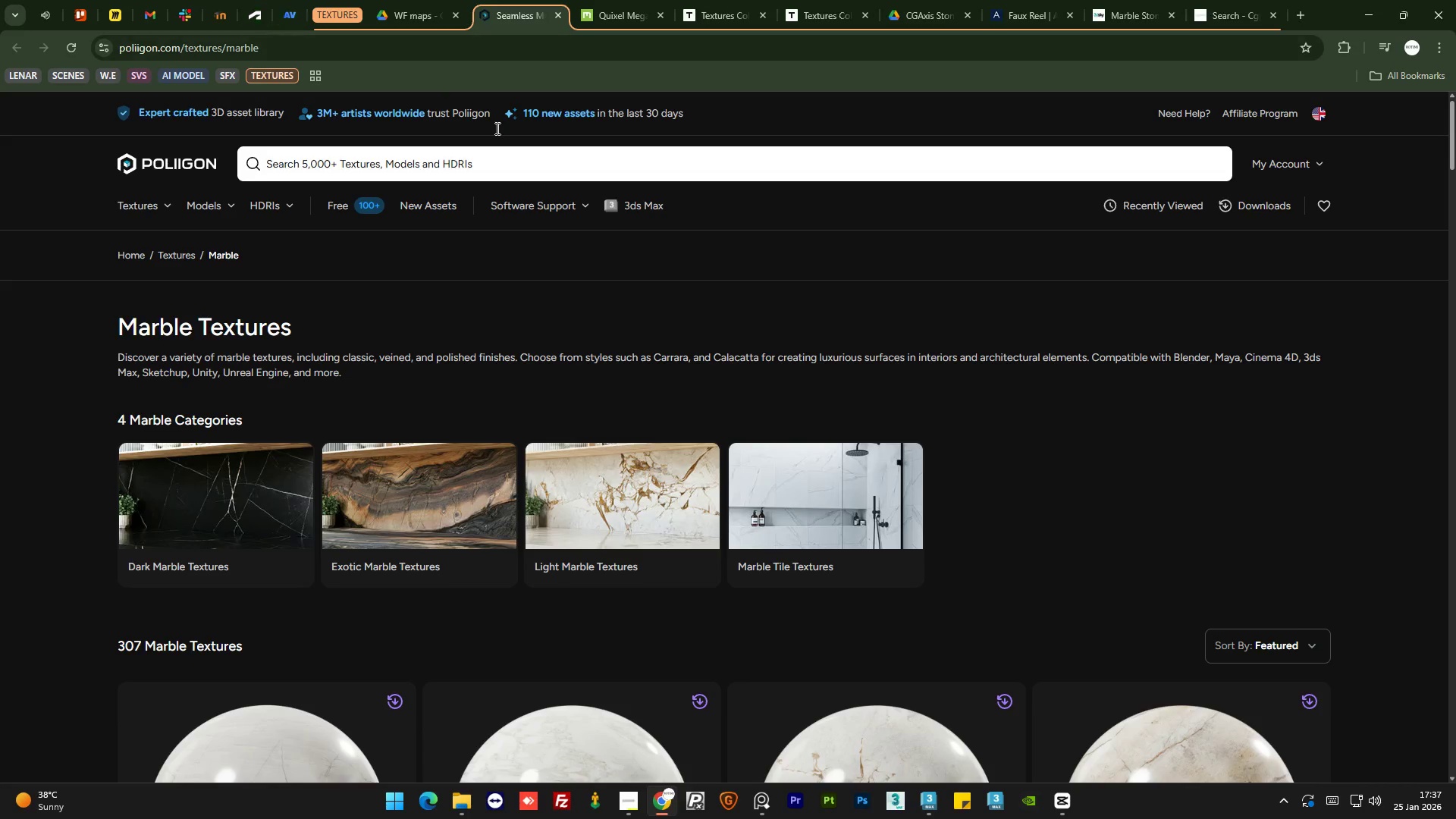 
scroll: coordinate [594, 470], scroll_direction: down, amount: 2.0
 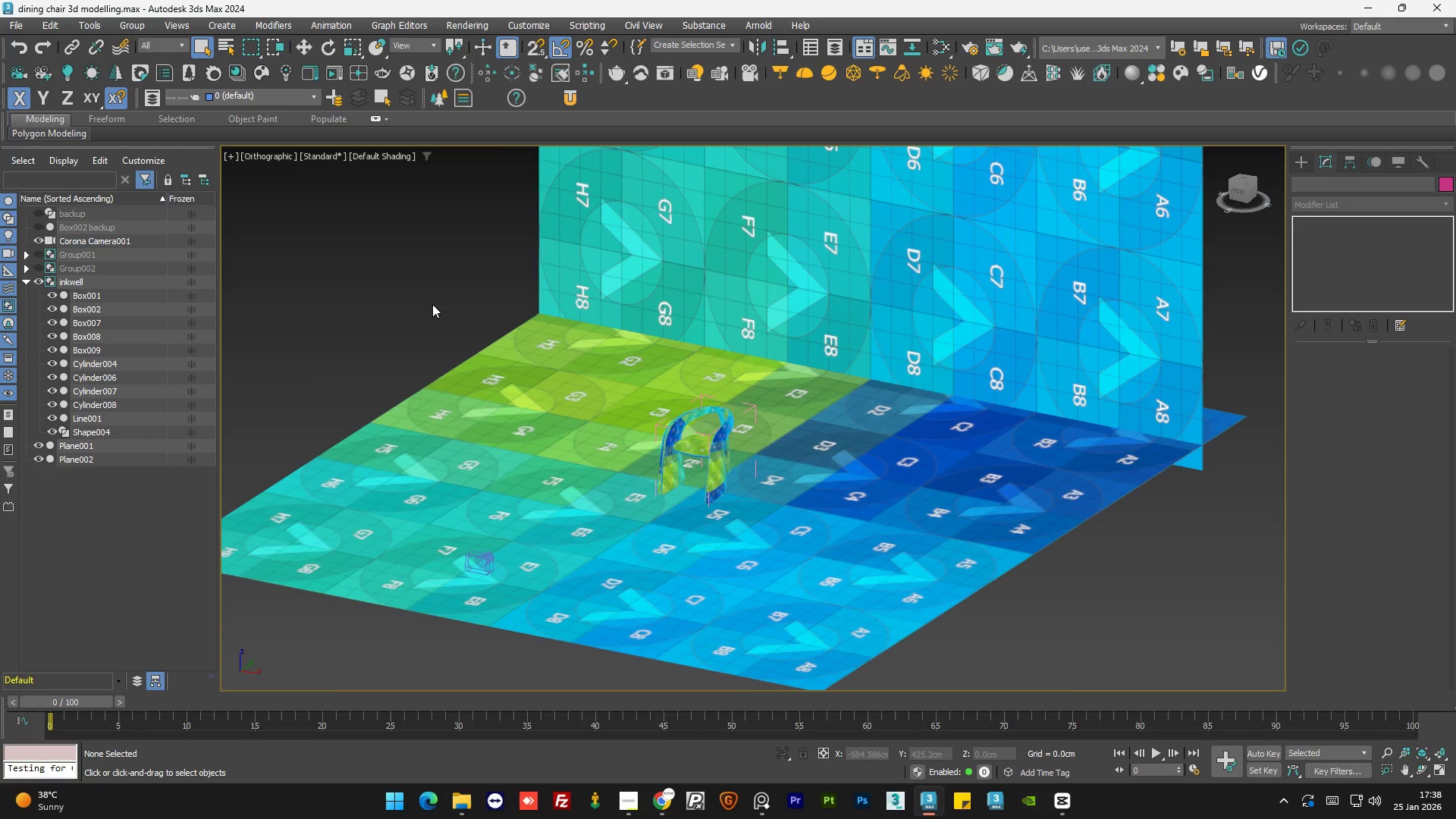 
double_click([432, 304])
 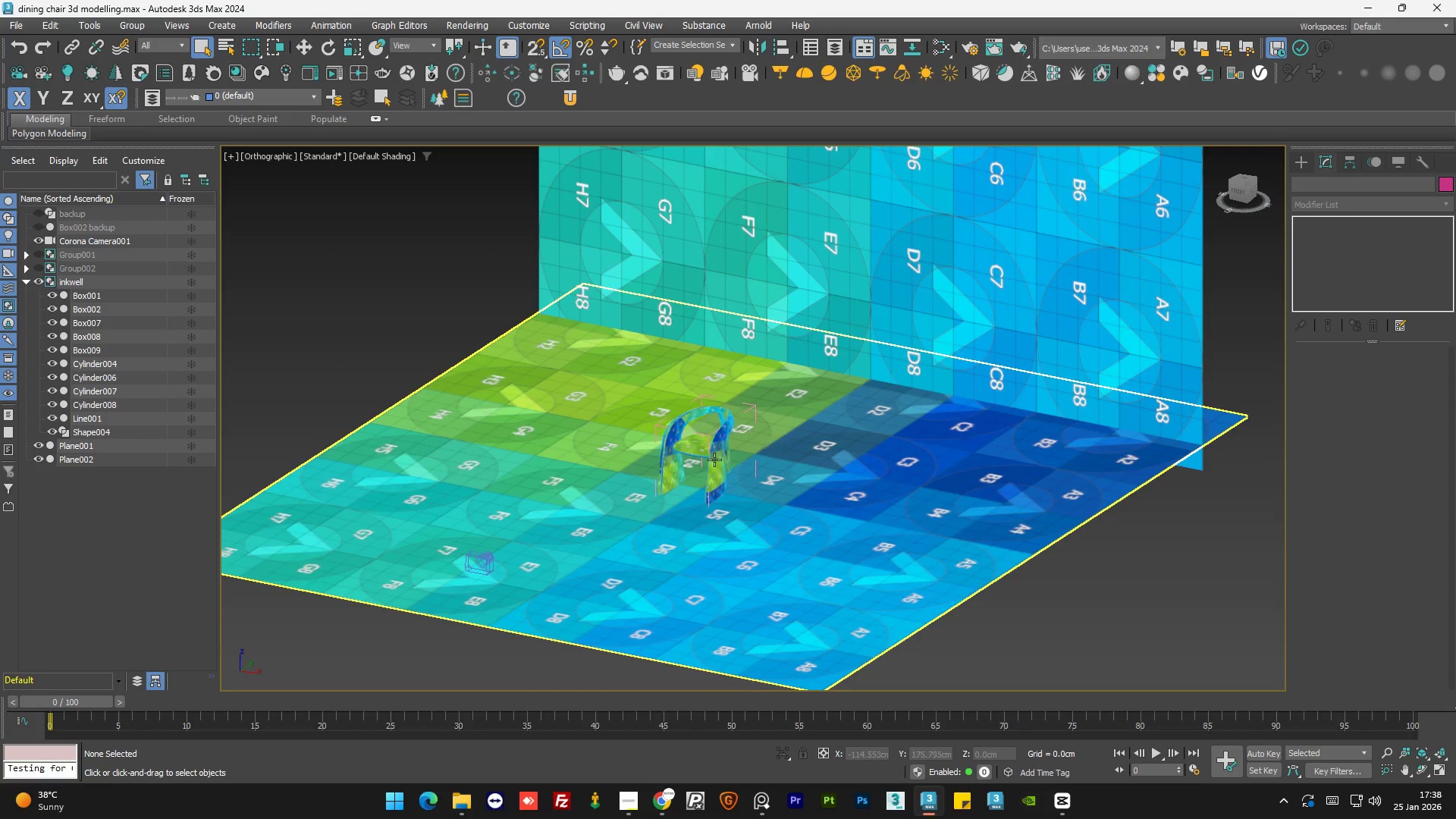 
scroll: coordinate [745, 462], scroll_direction: up, amount: 4.0
 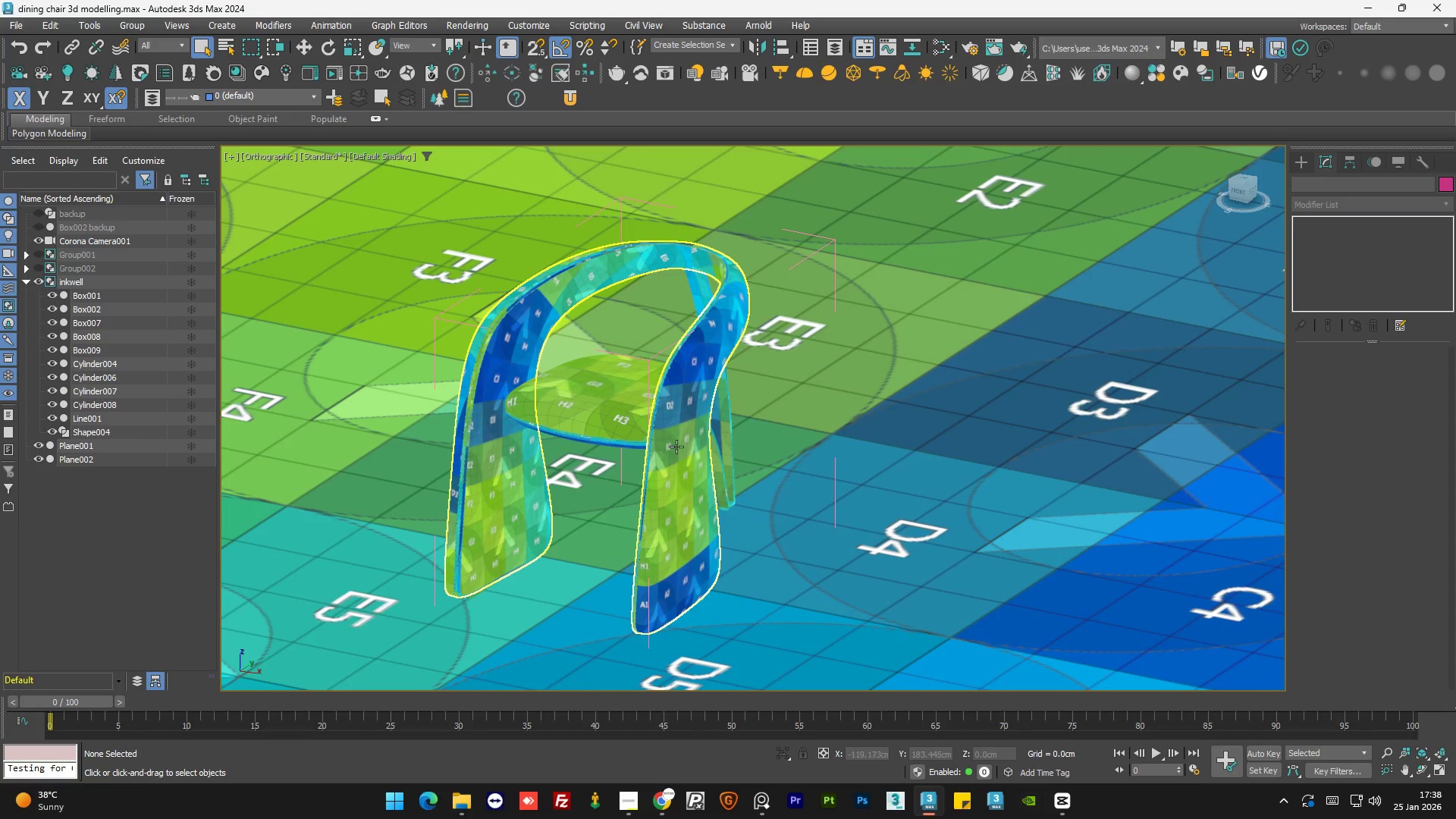 
left_click([676, 446])
 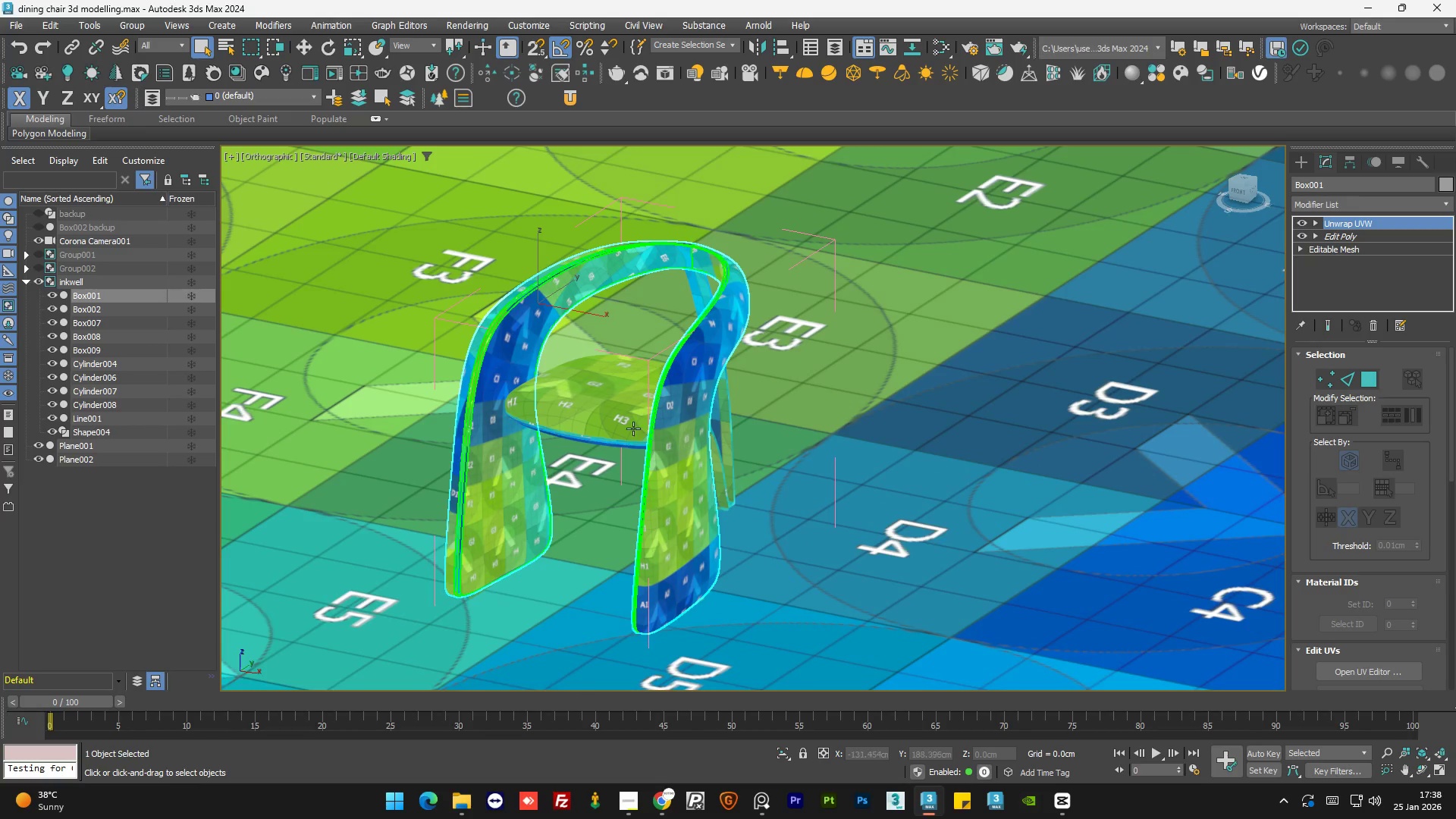 
hold_key(key=ControlLeft, duration=0.58)
left_click([573, 400])
 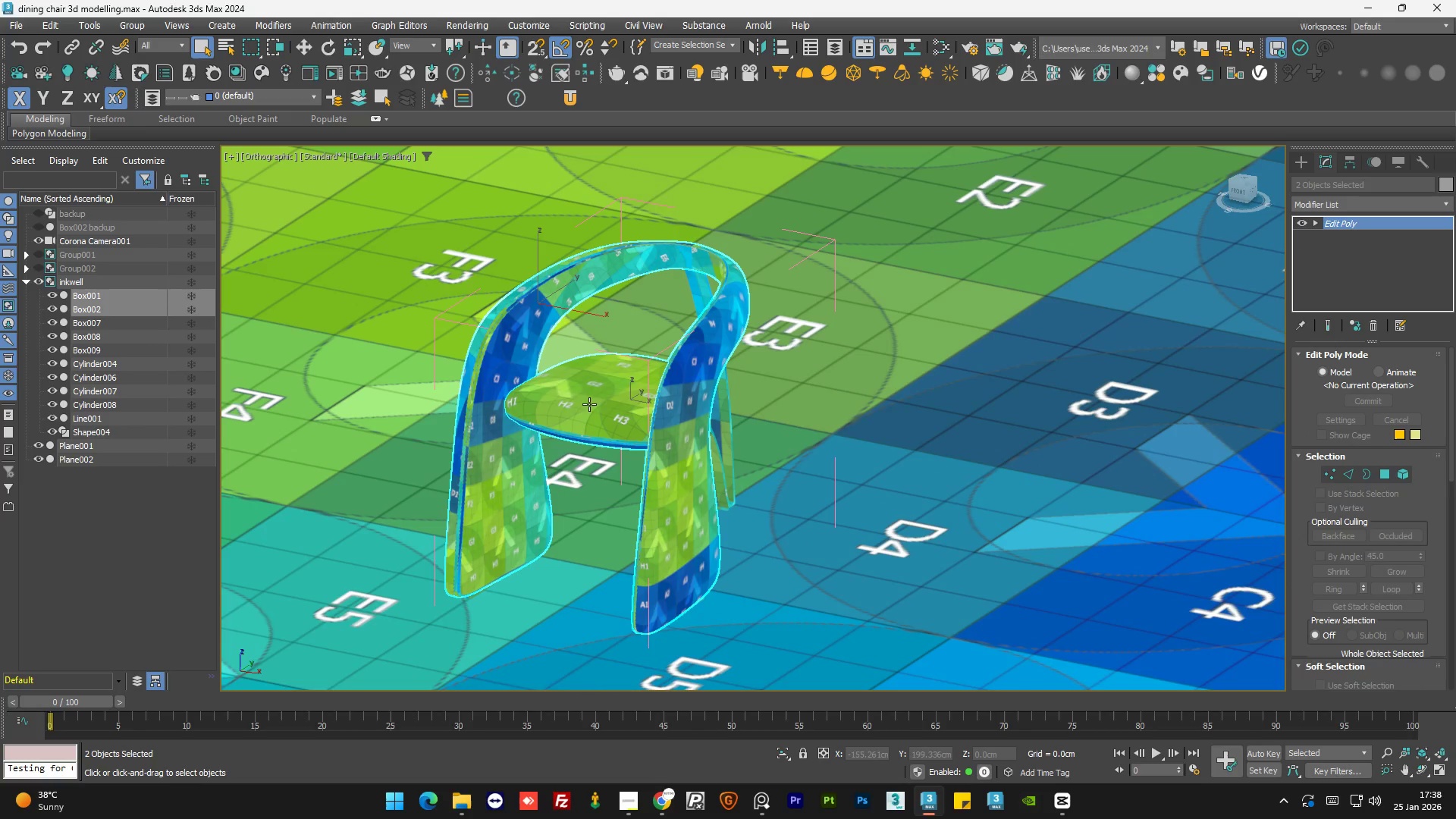 
hold_key(key=ControlLeft, duration=1.0)
left_click([719, 428])
 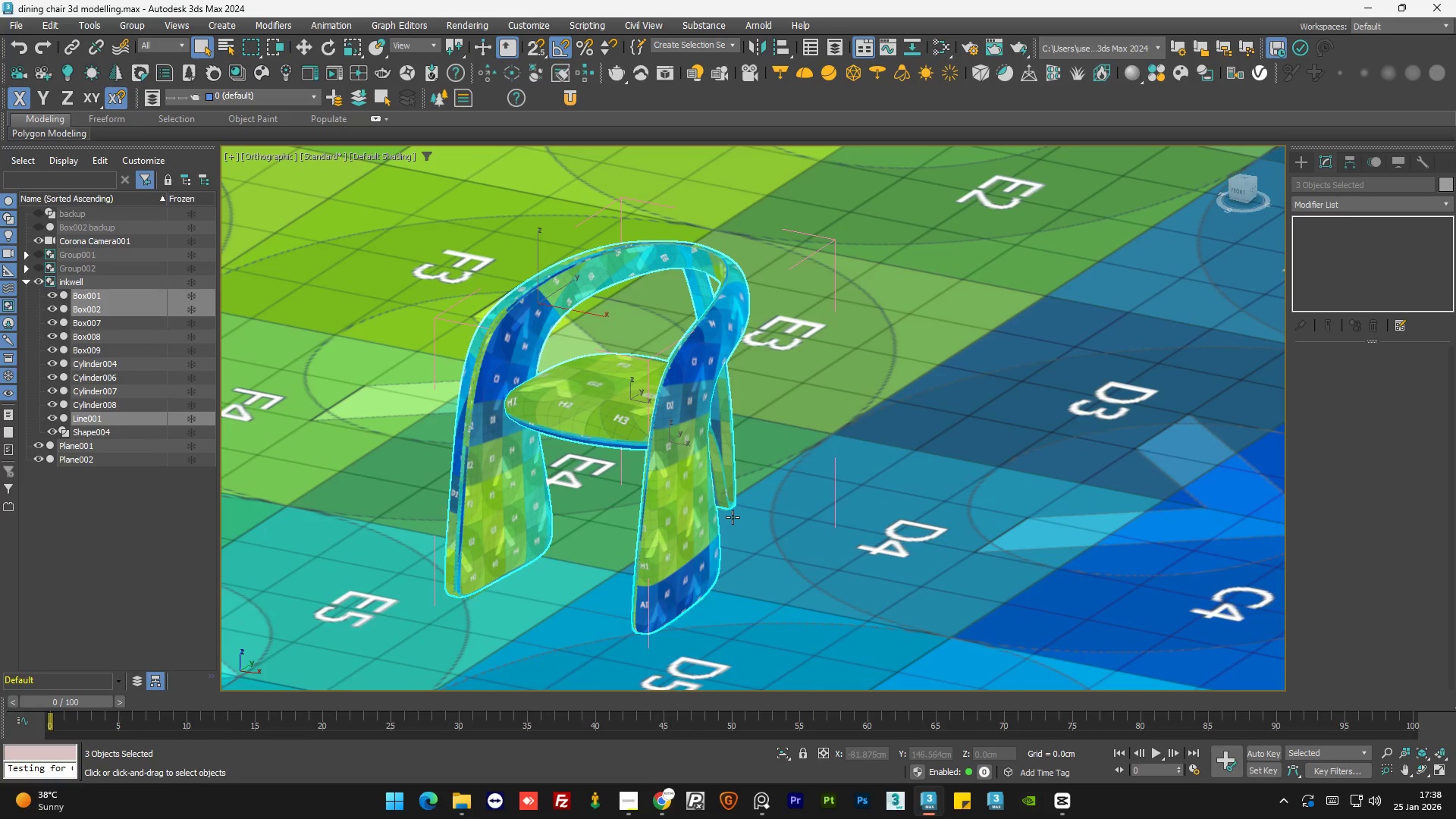 
hold_key(key=ControlLeft, duration=0.62)
 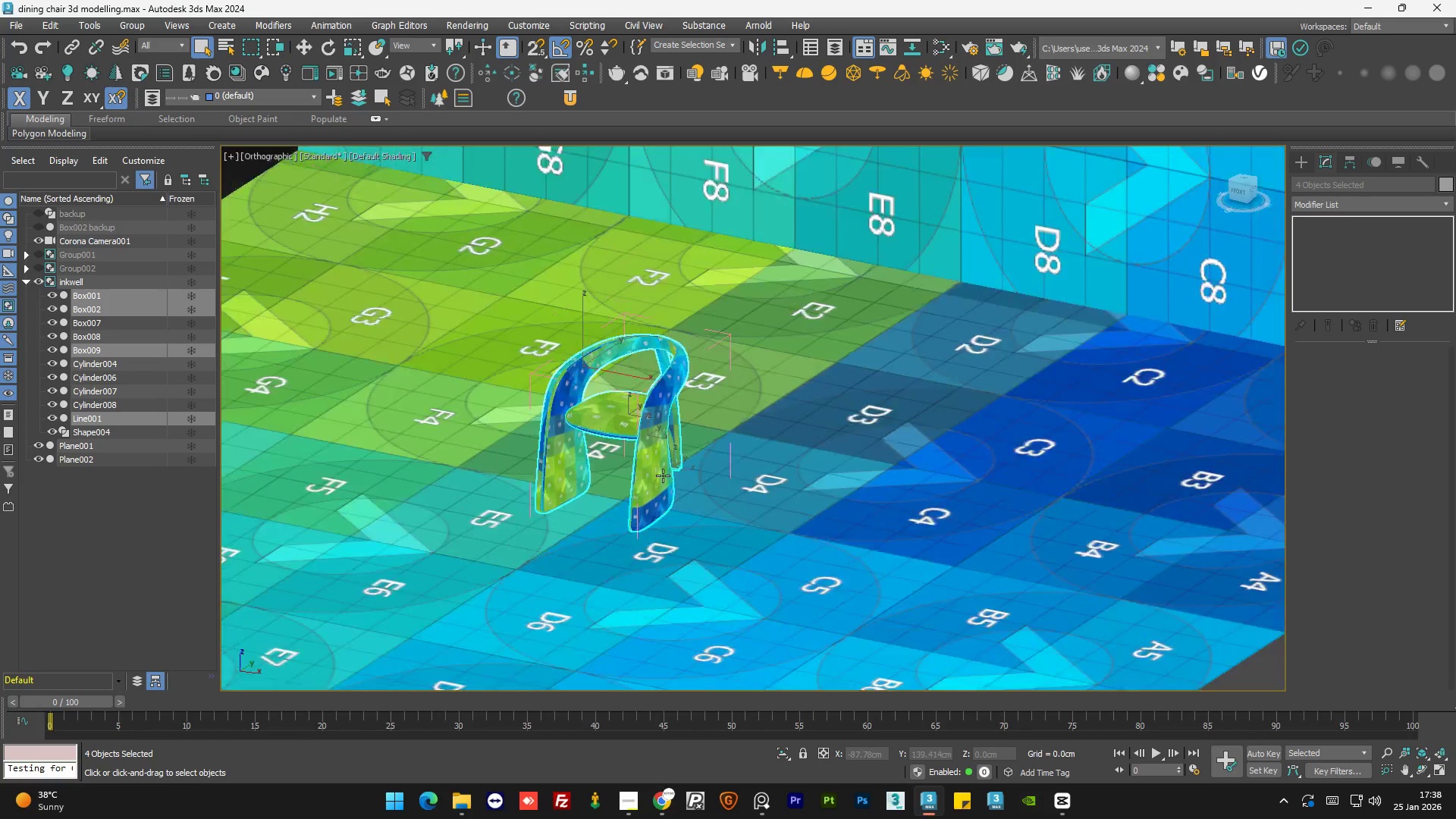 
scroll: coordinate [729, 513], scroll_direction: up, amount: 6.0
 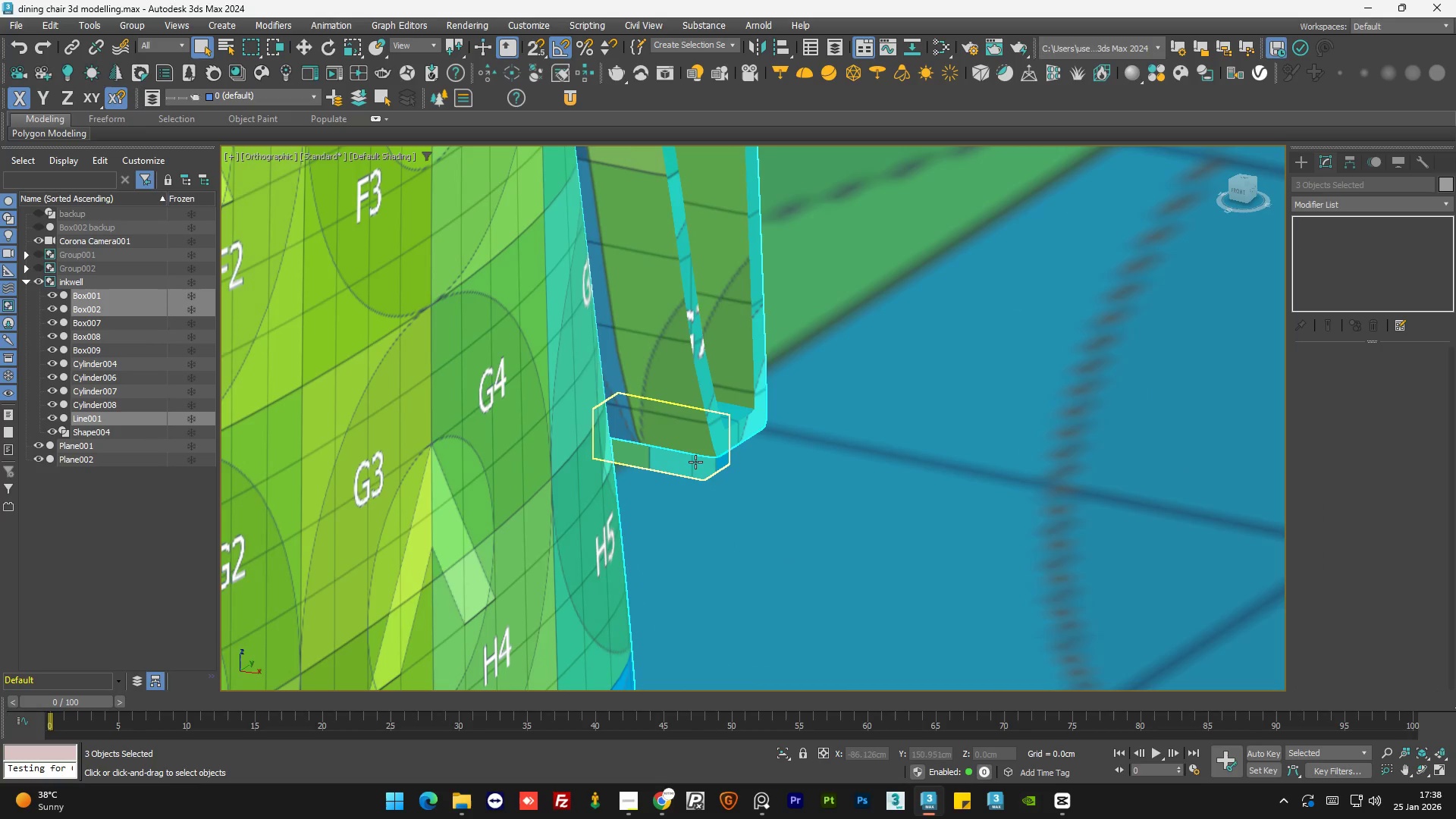 
left_click([695, 461])
 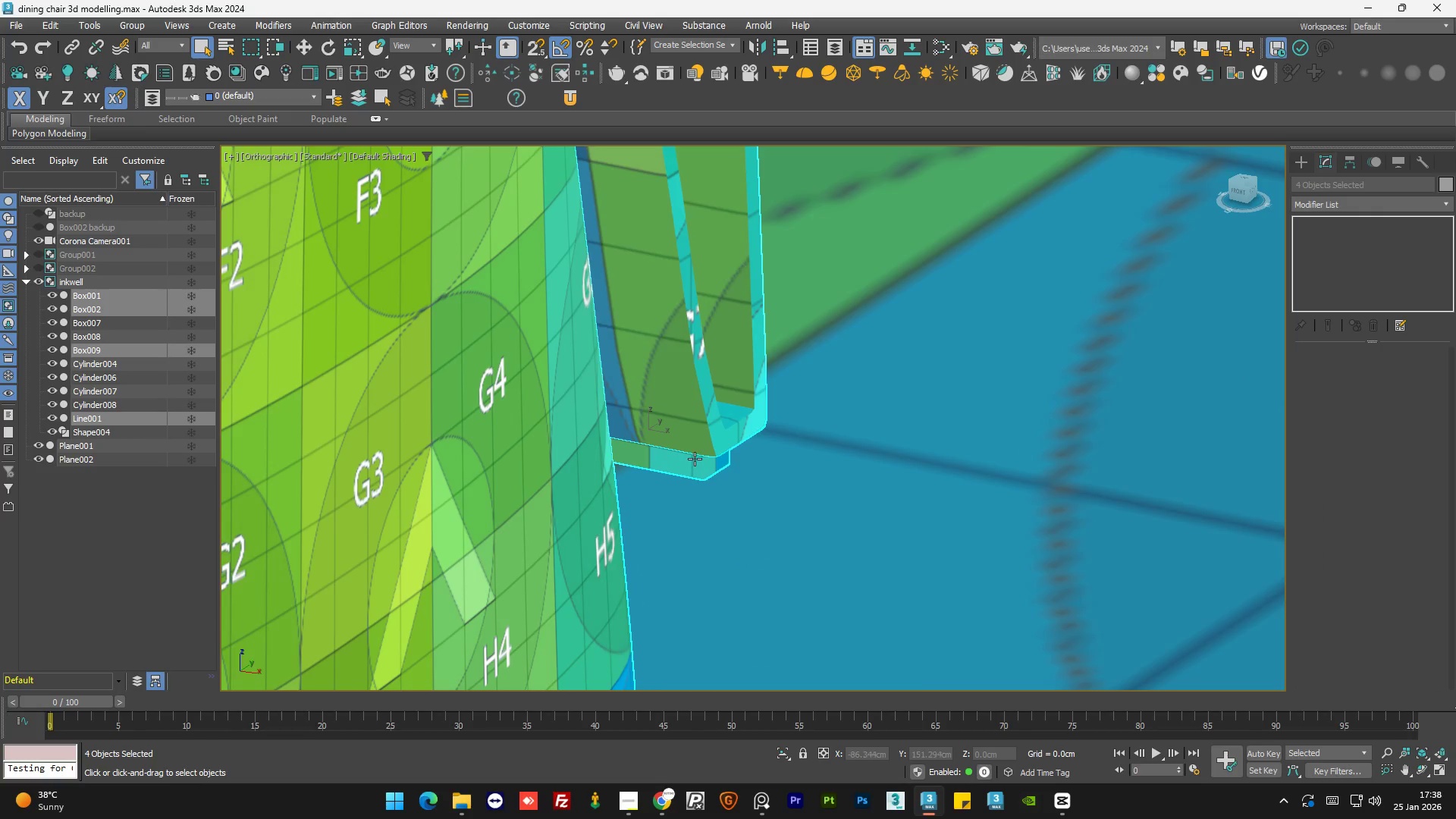 
scroll: coordinate [663, 475], scroll_direction: down, amount: 9.0
 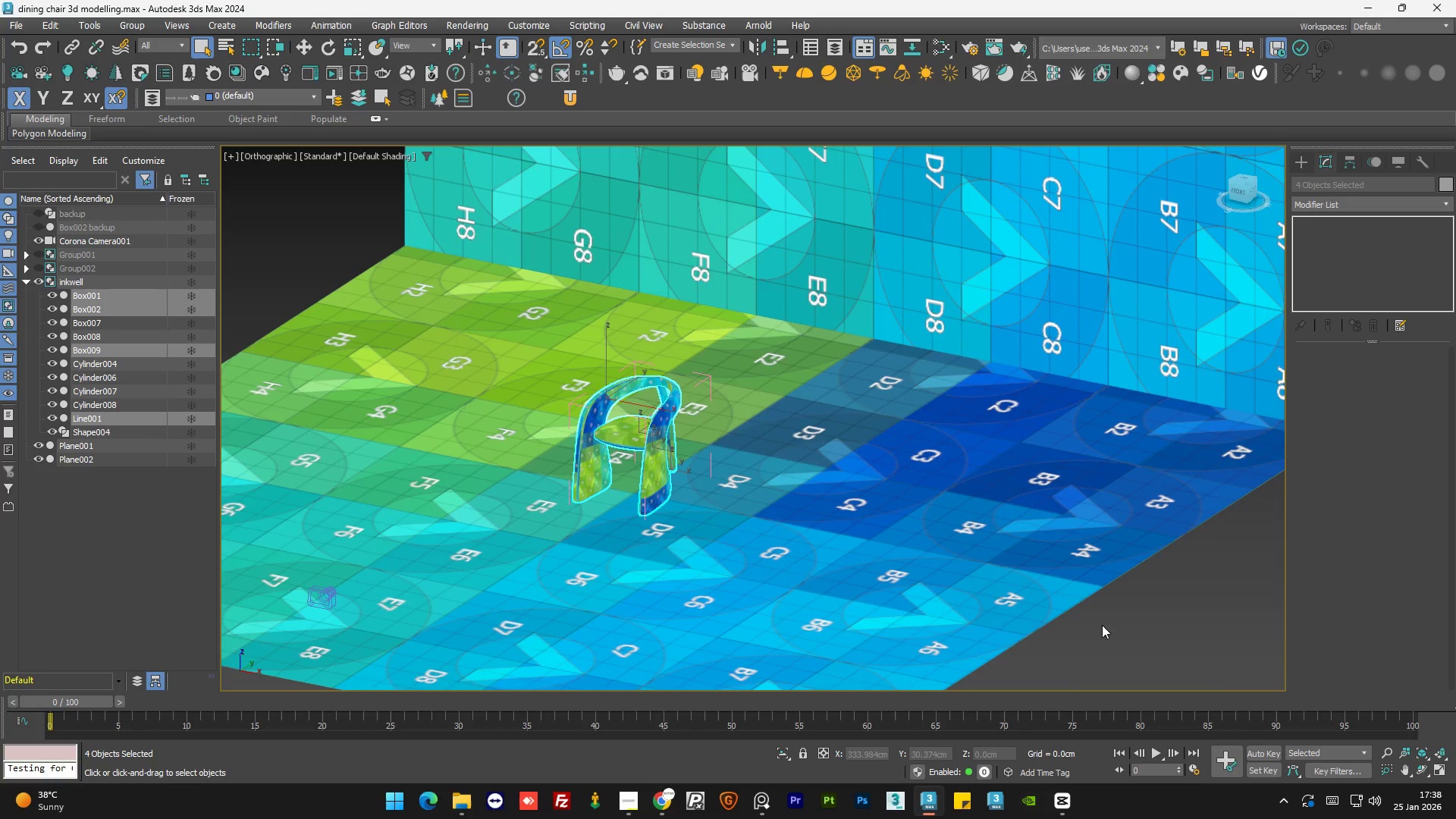 
left_click([1110, 626])
 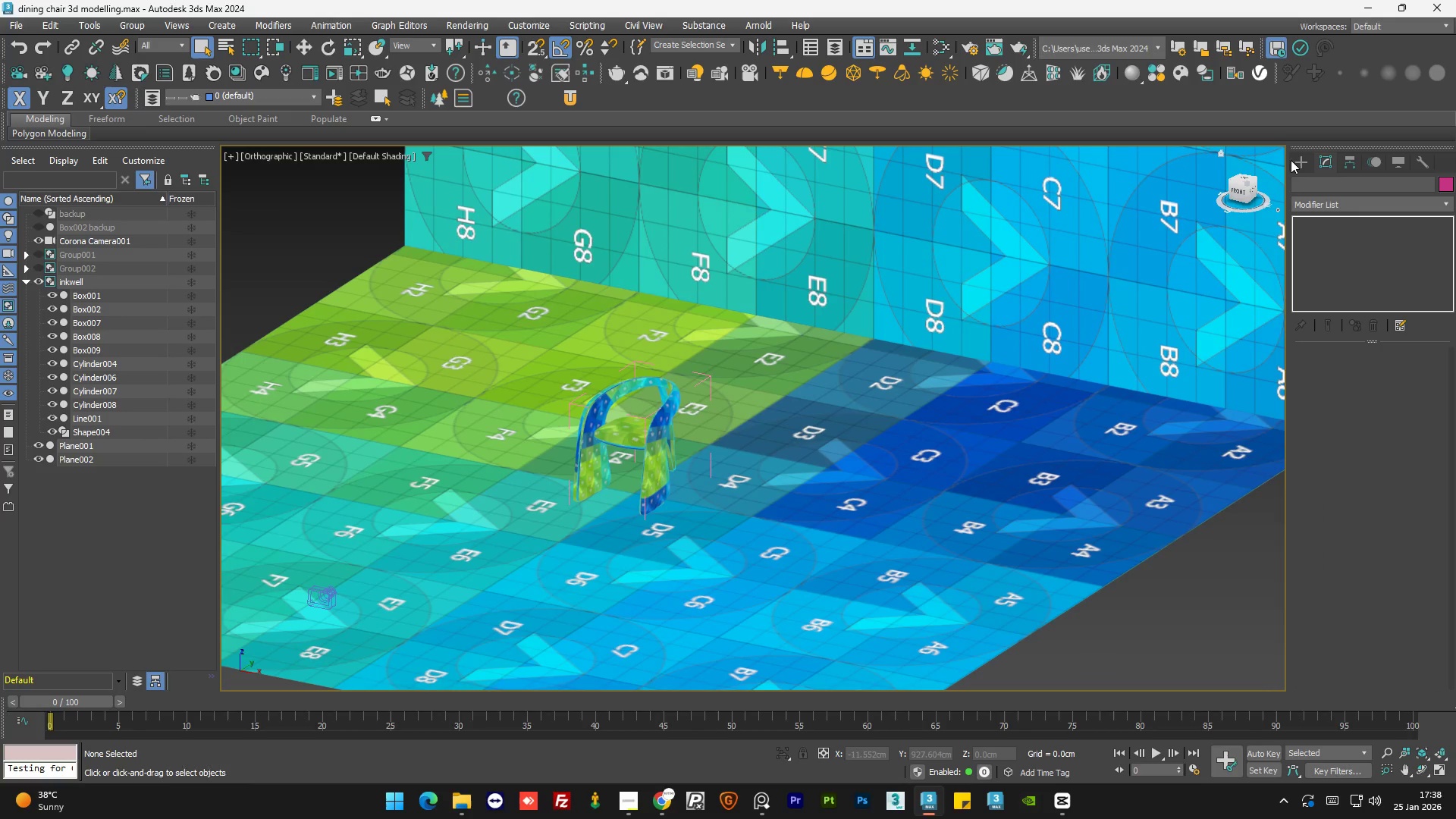 
left_click([1303, 165])
 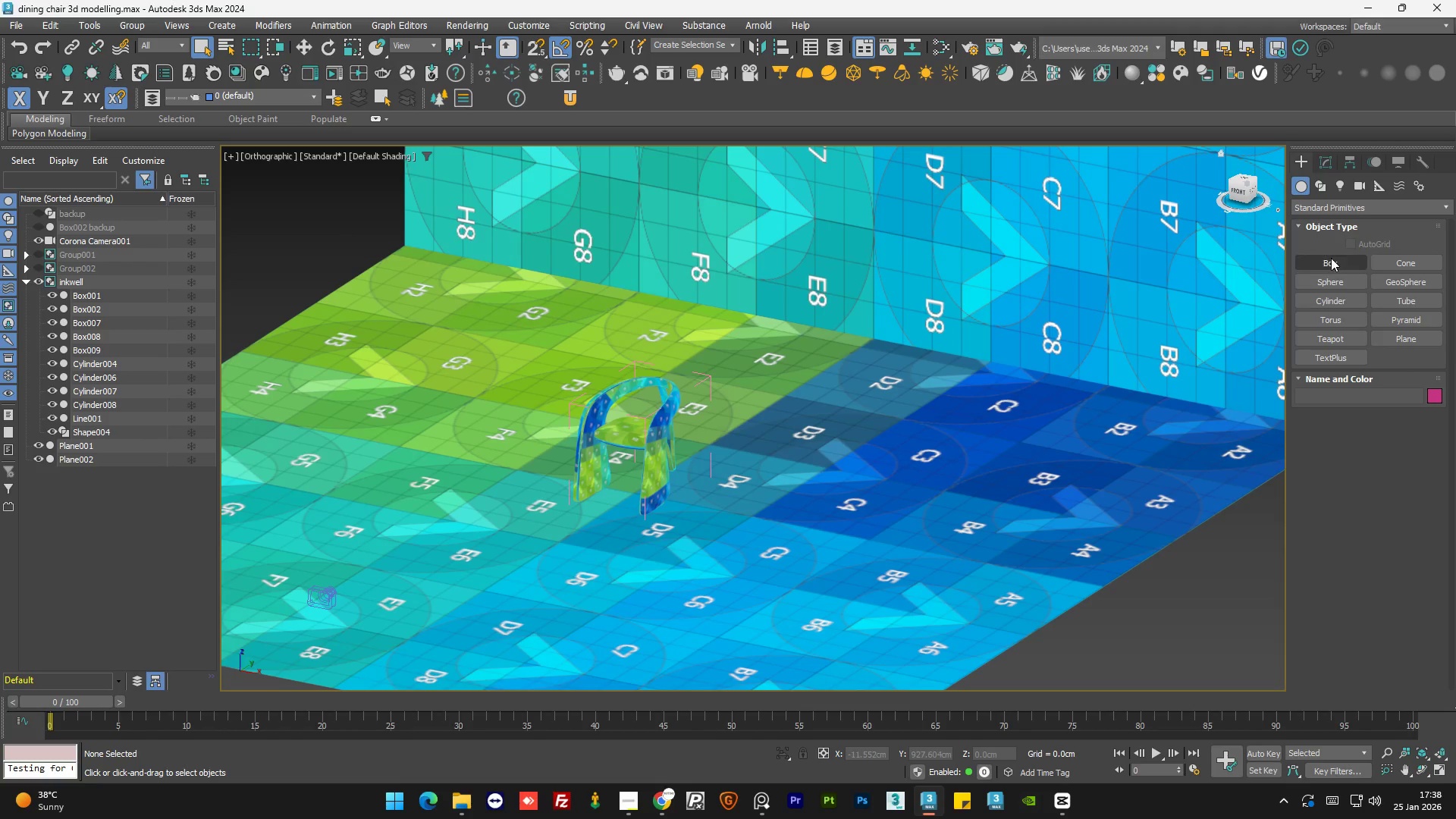 
left_click([1332, 259])
 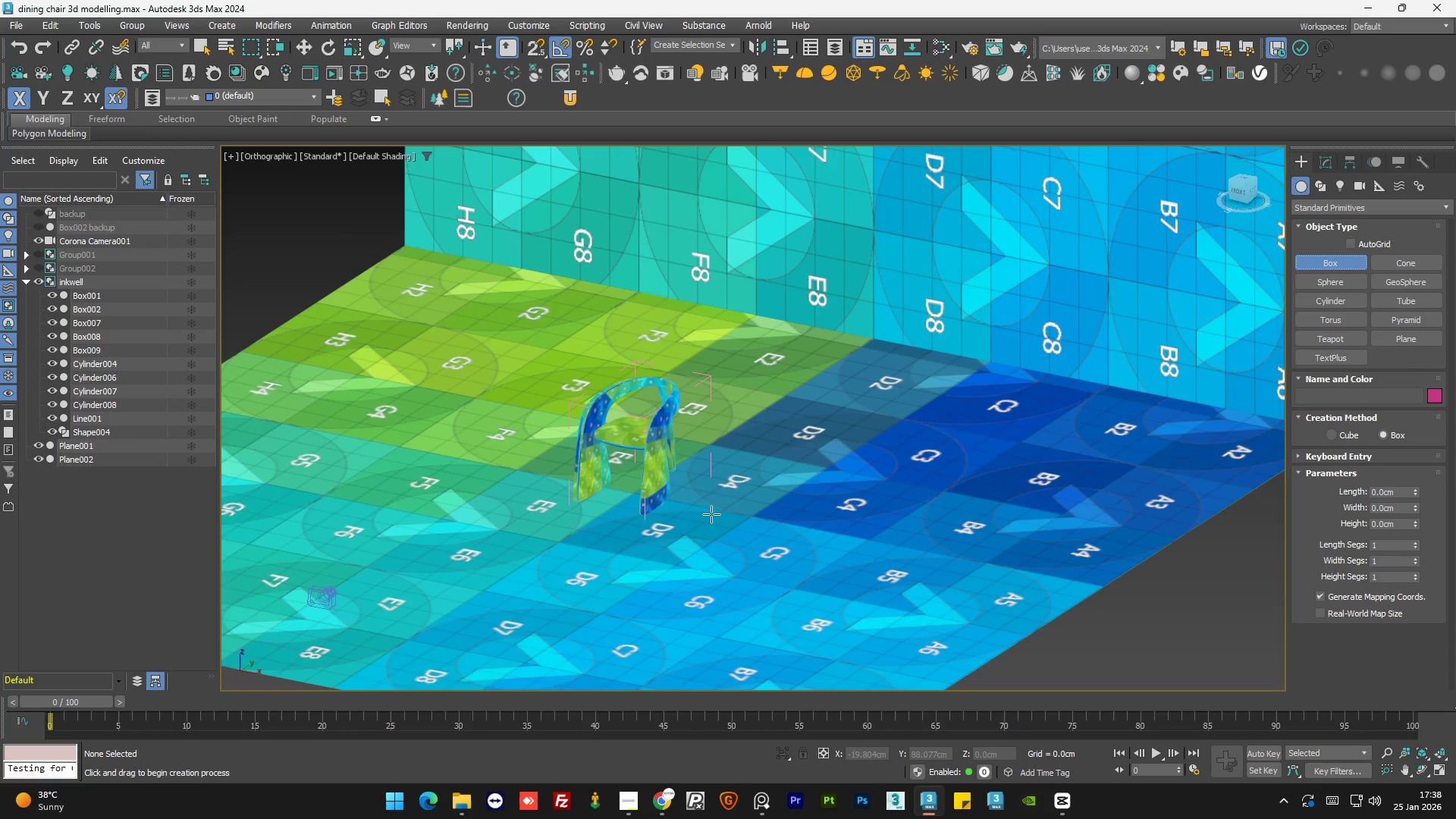 
left_click_drag(start_coordinate=[711, 504], to_coordinate=[736, 523])
 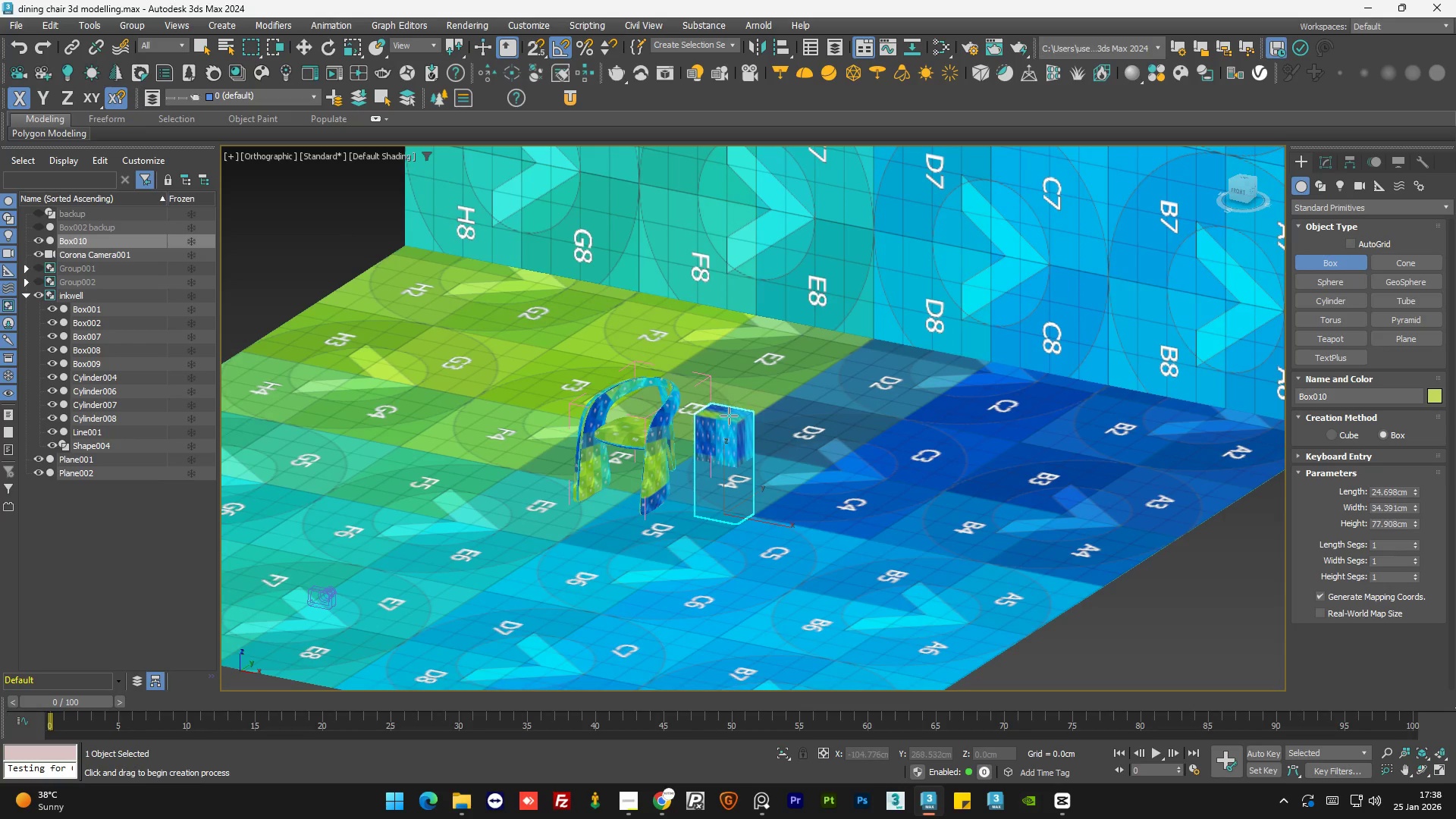 
left_click([732, 411])
 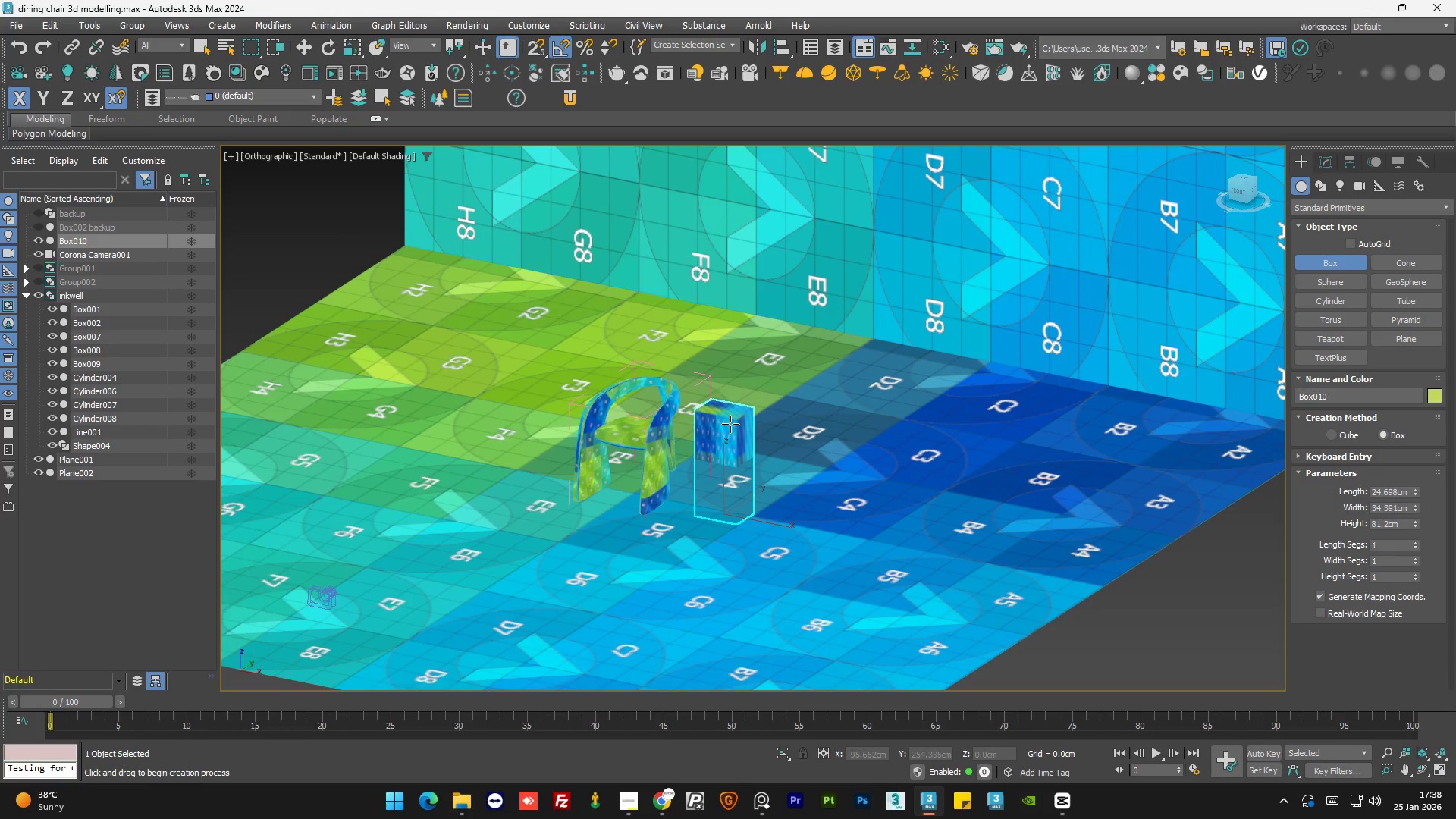 
scroll: coordinate [730, 424], scroll_direction: up, amount: 3.0
 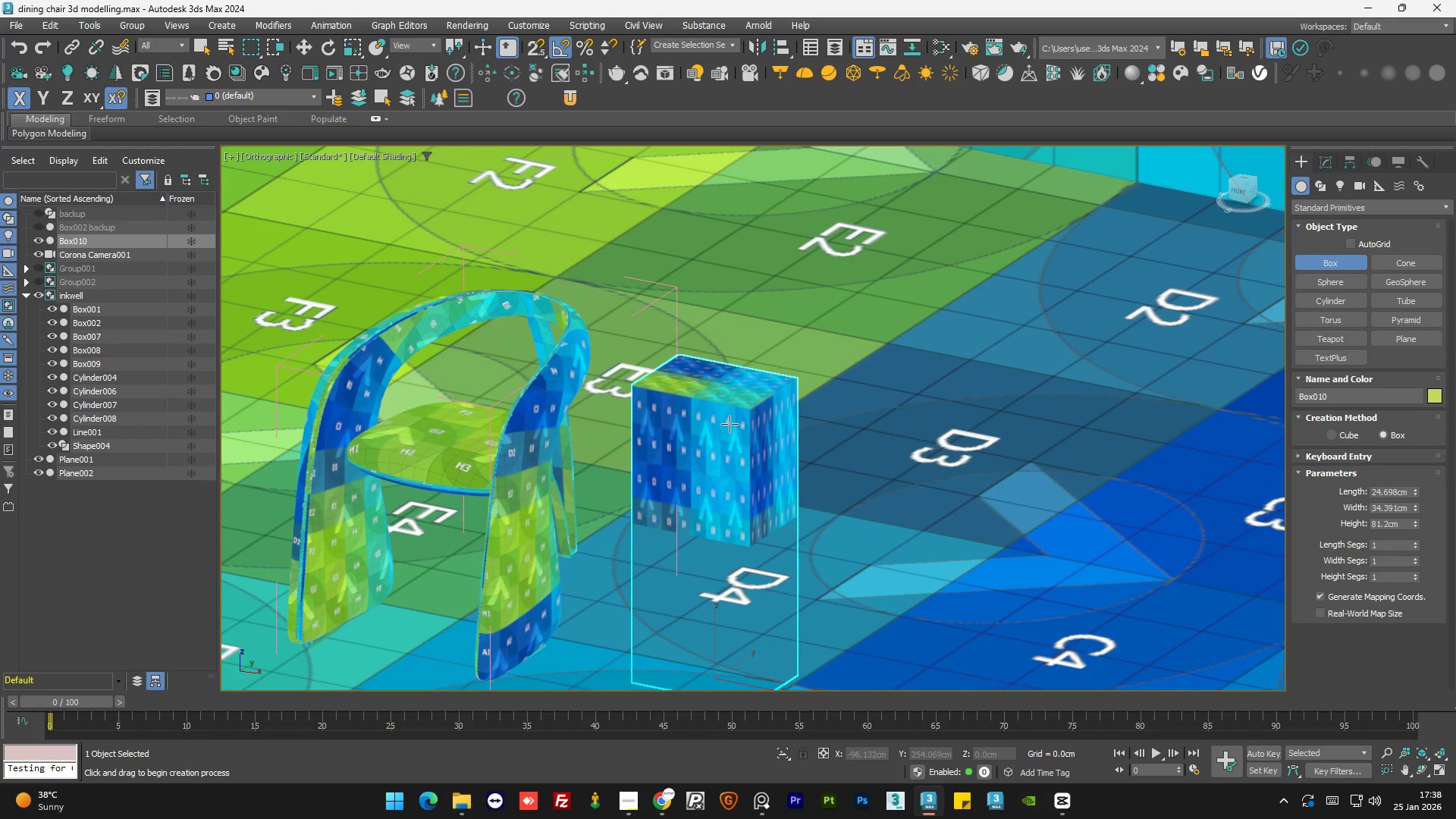 
key(W)
 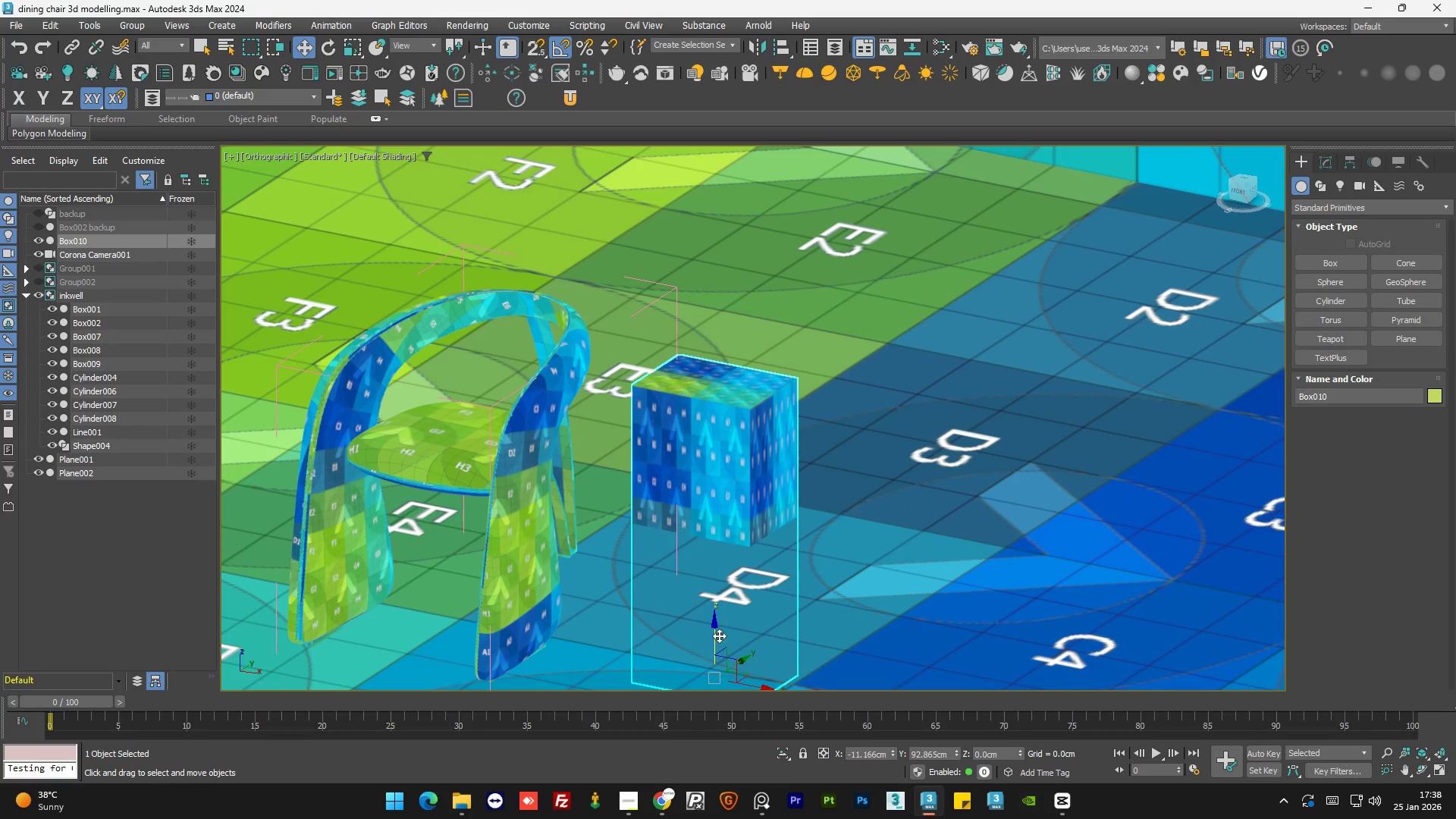 
left_click_drag(start_coordinate=[713, 637], to_coordinate=[717, 480])
 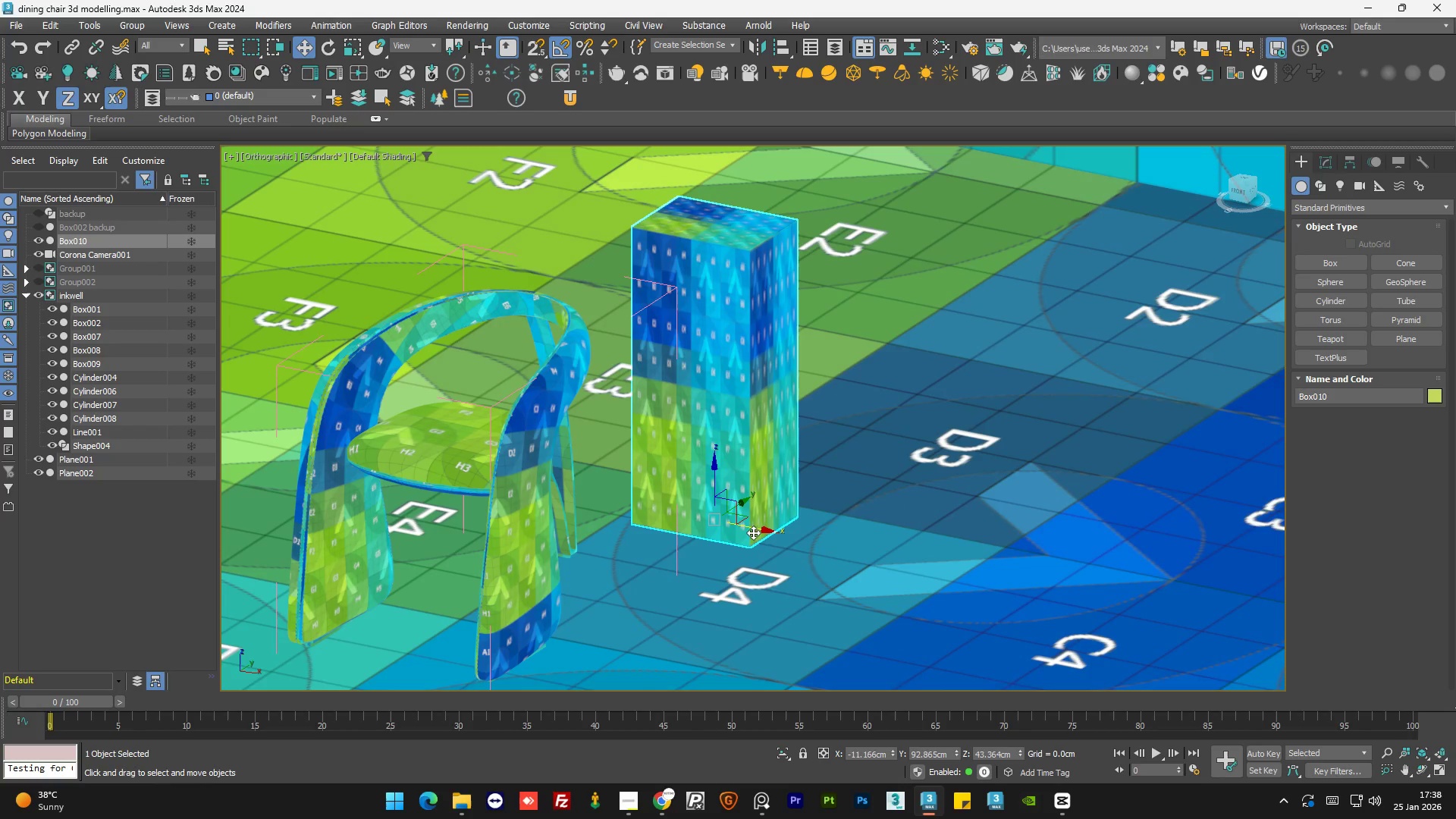 
left_click_drag(start_coordinate=[755, 532], to_coordinate=[954, 568])
 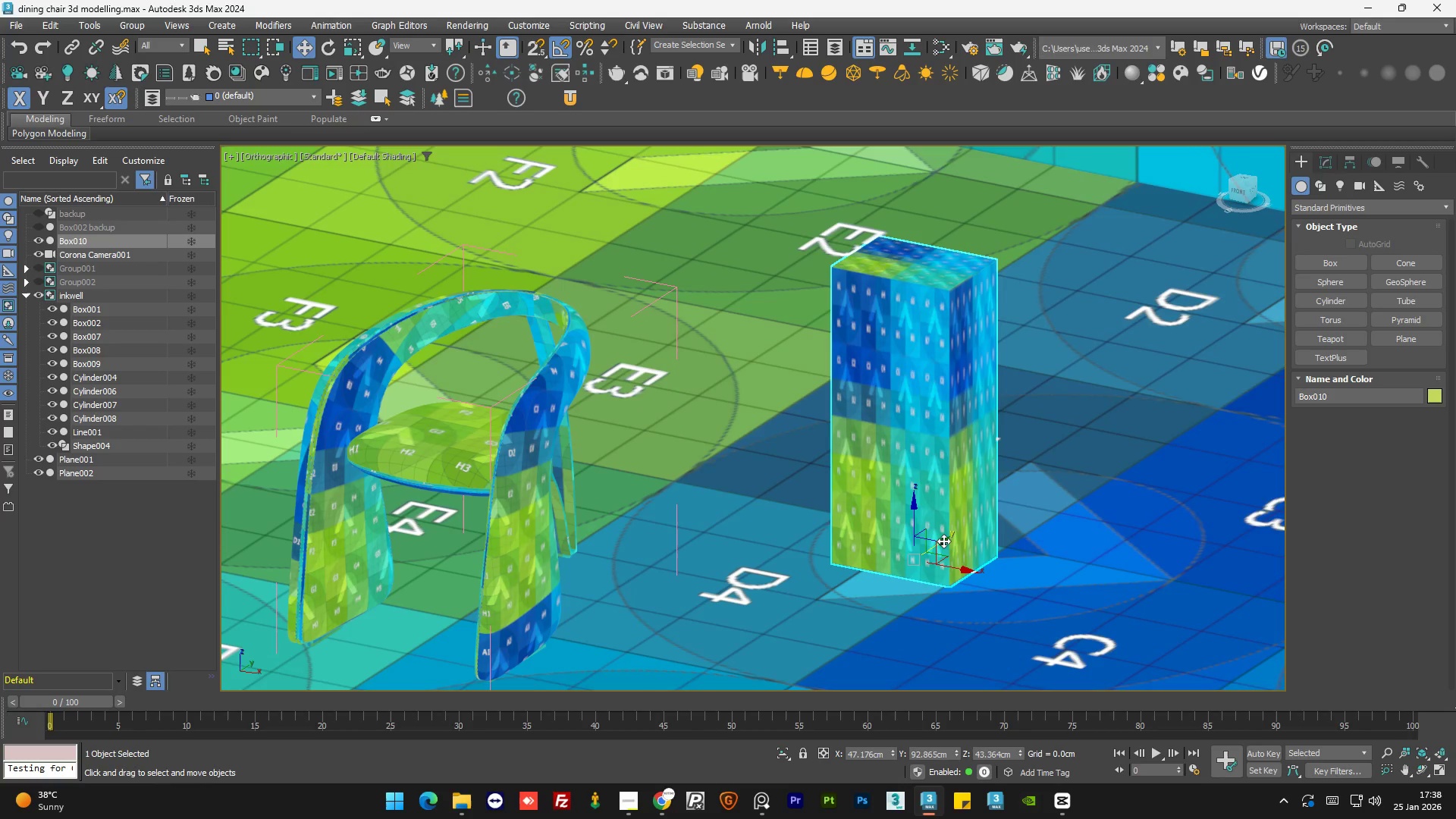 
left_click_drag(start_coordinate=[943, 541], to_coordinate=[803, 642])
 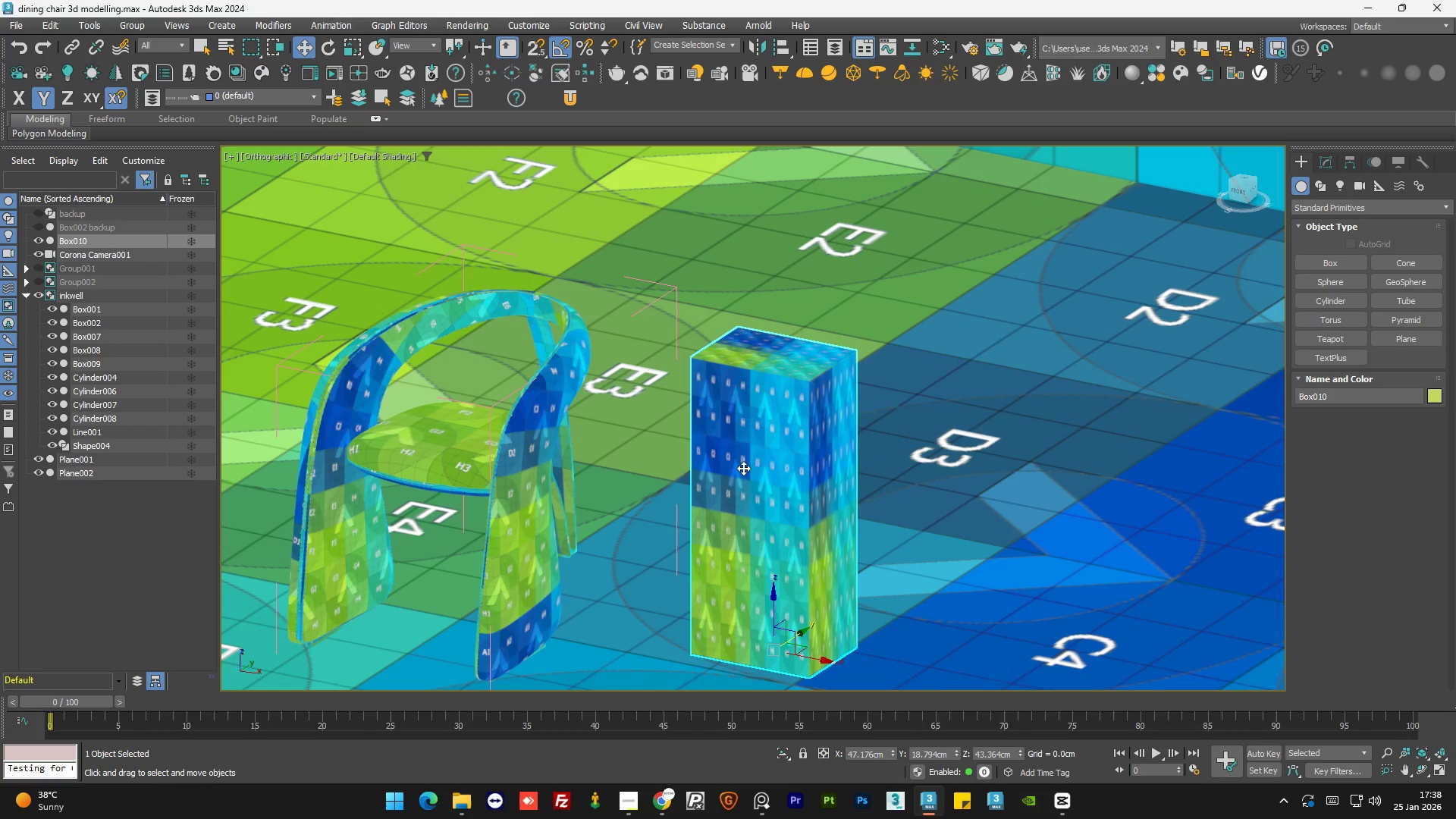 
left_click([743, 468])
 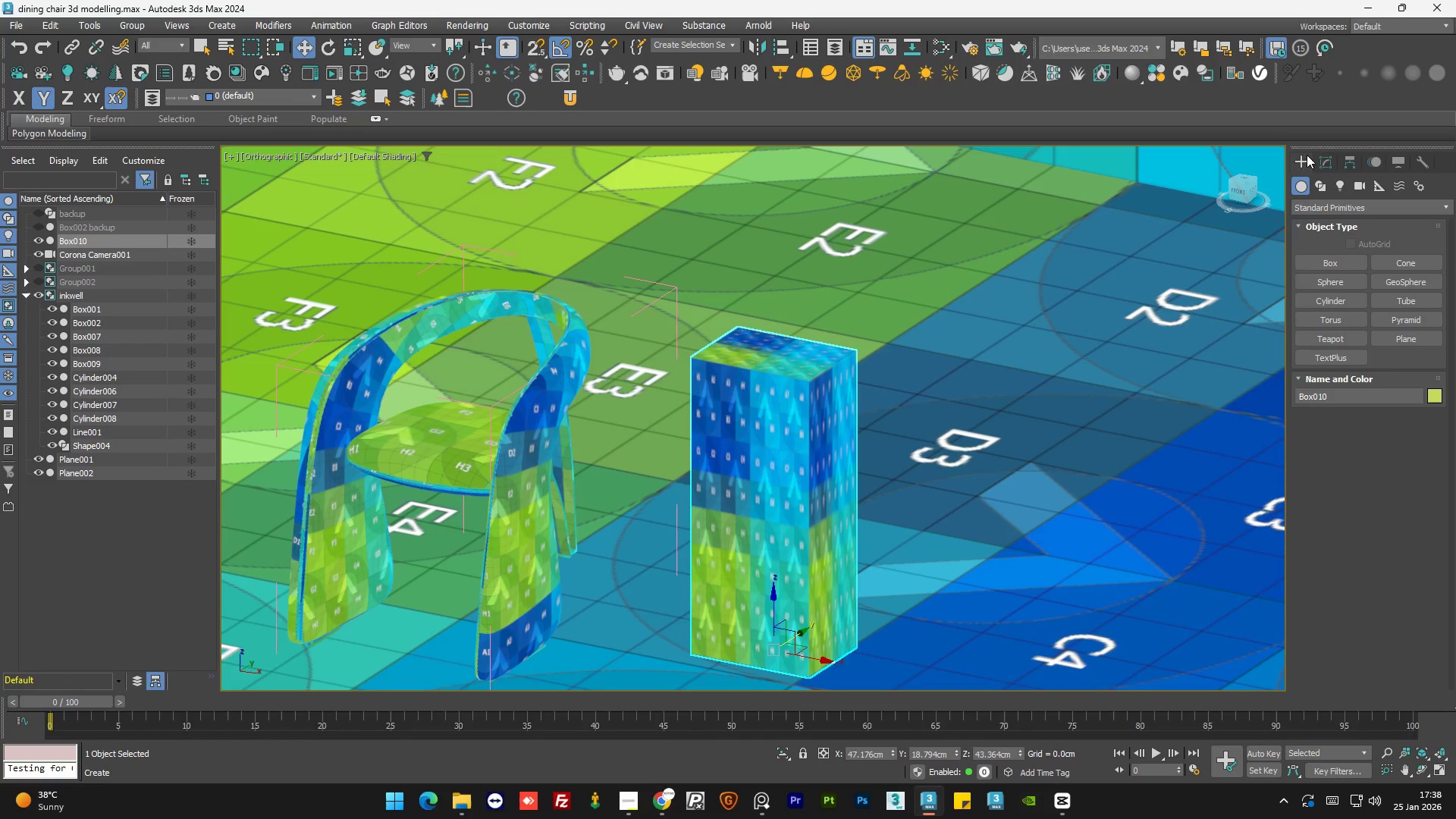 
left_click([1322, 156])
 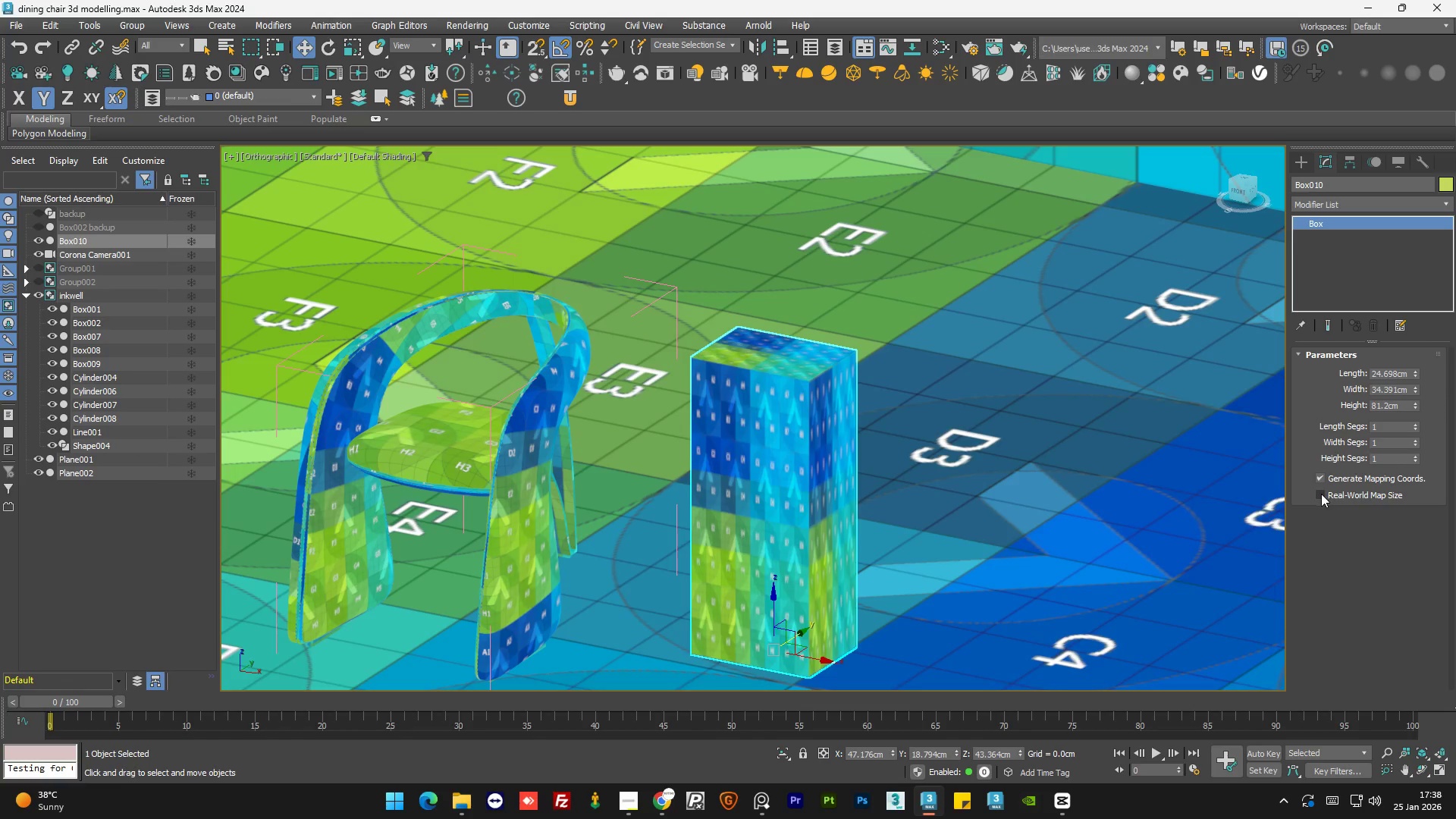 
left_click([1321, 494])
 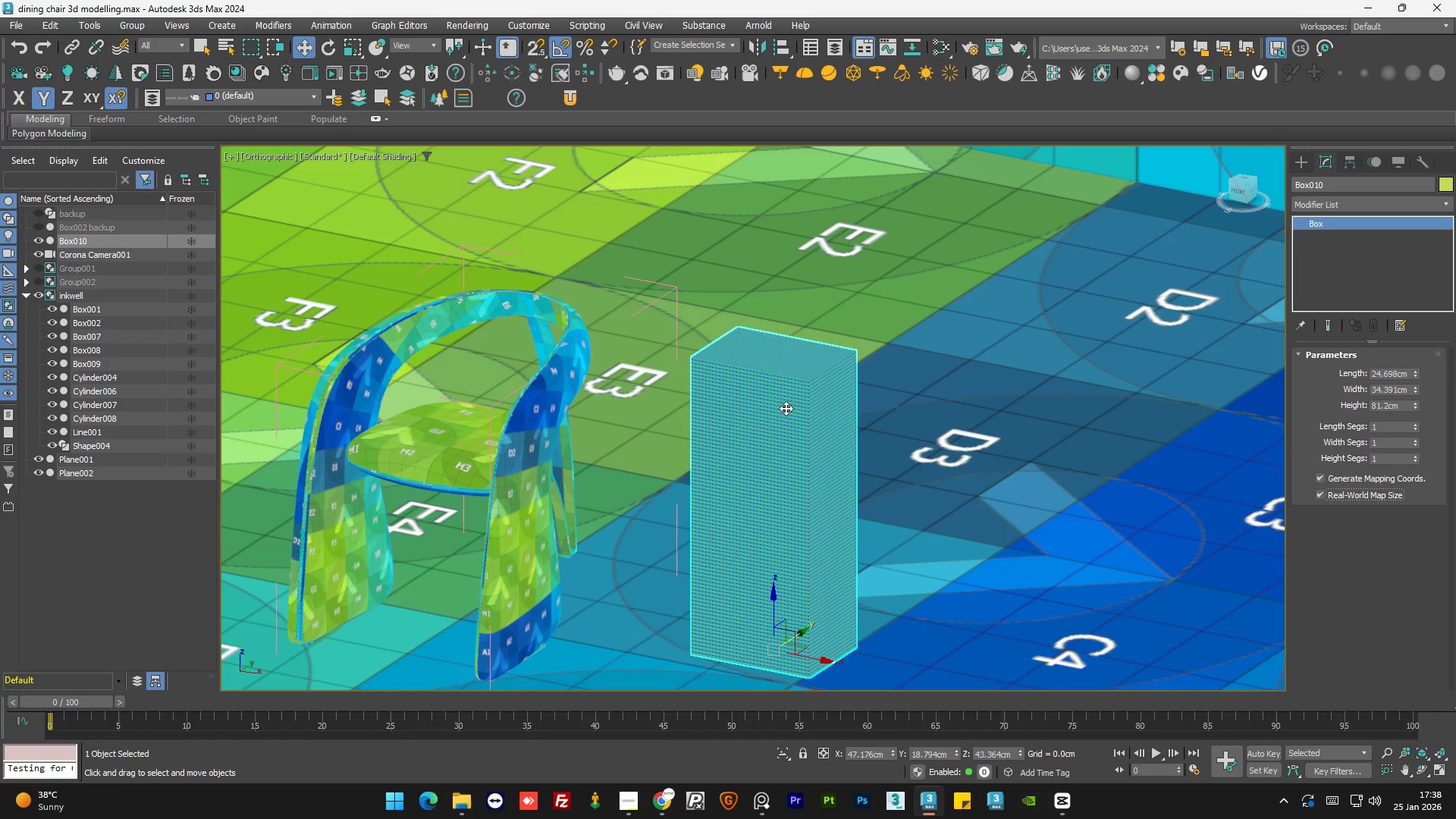 
left_click([1025, 504])
 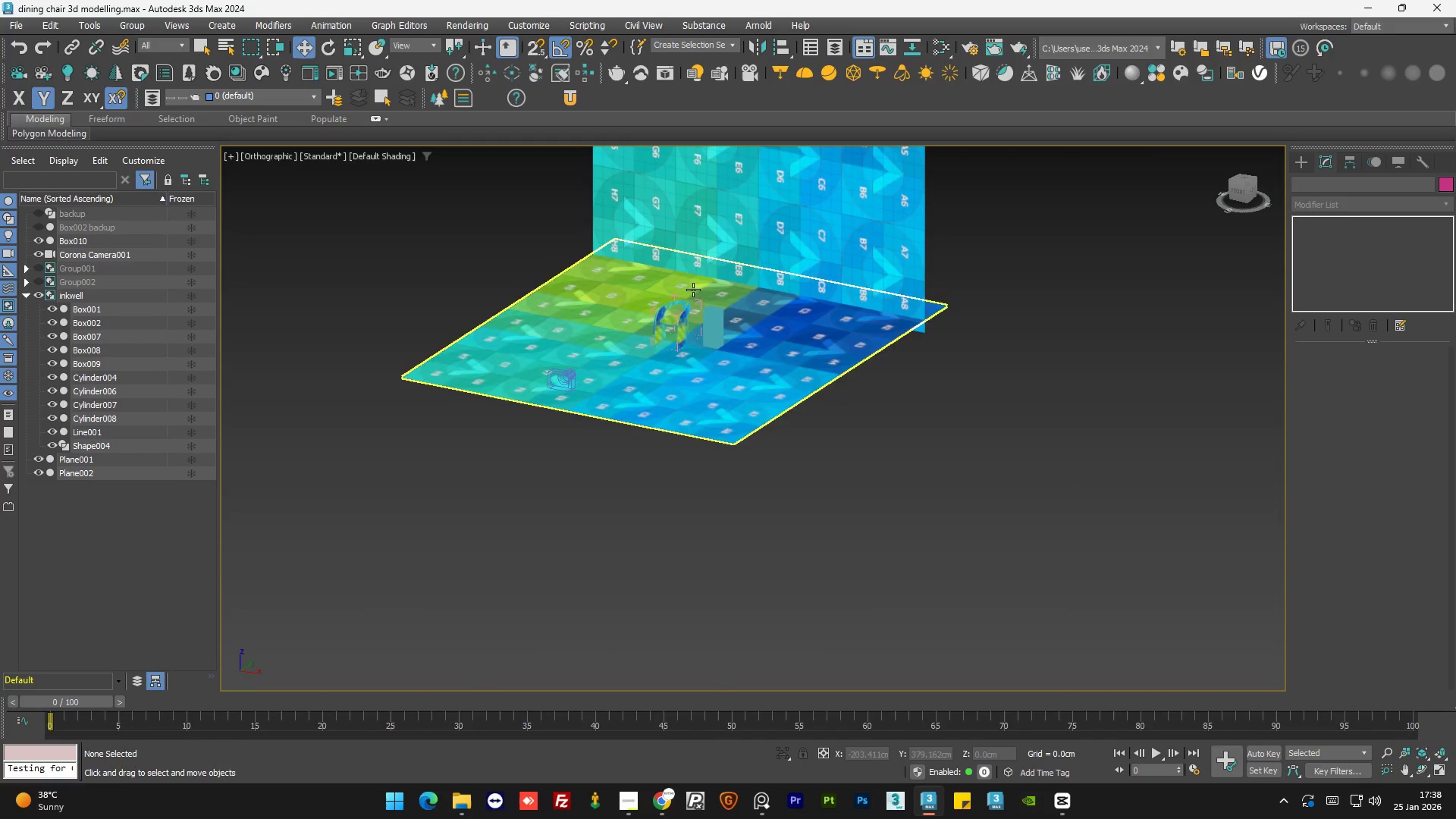 
scroll: coordinate [716, 312], scroll_direction: down, amount: 6.0
 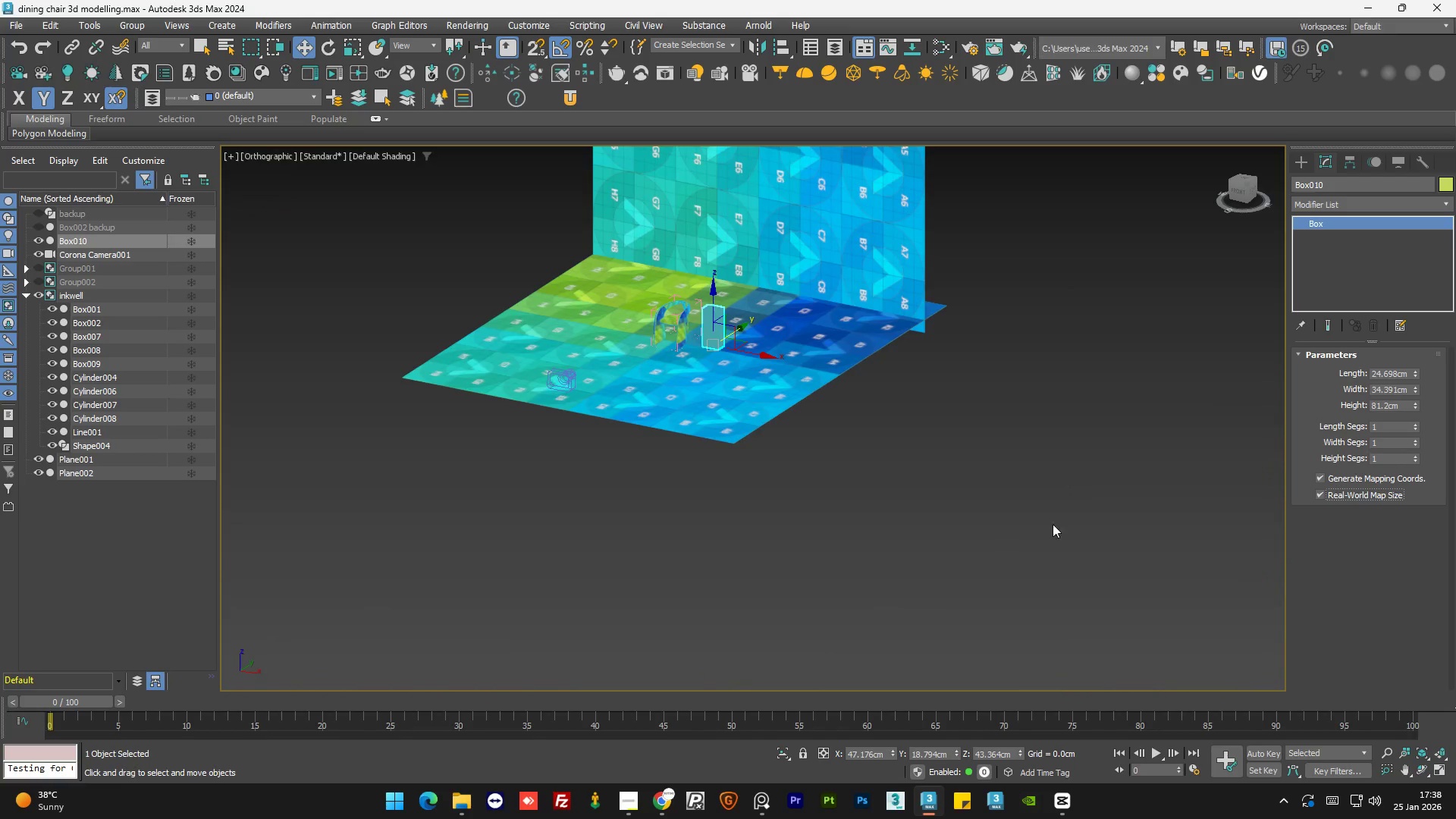 
left_click([704, 341])
 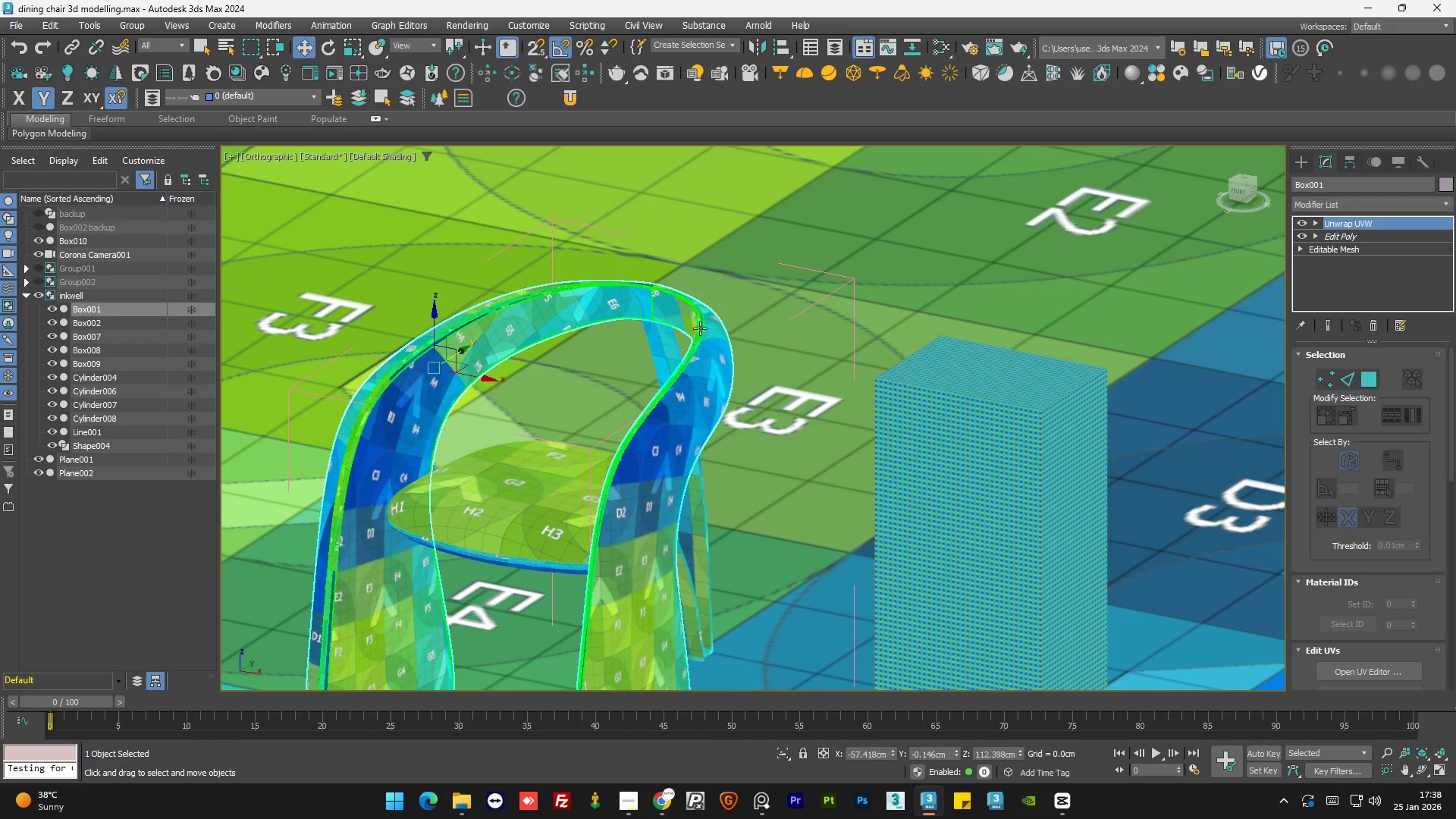 
scroll: coordinate [671, 308], scroll_direction: up, amount: 7.0
 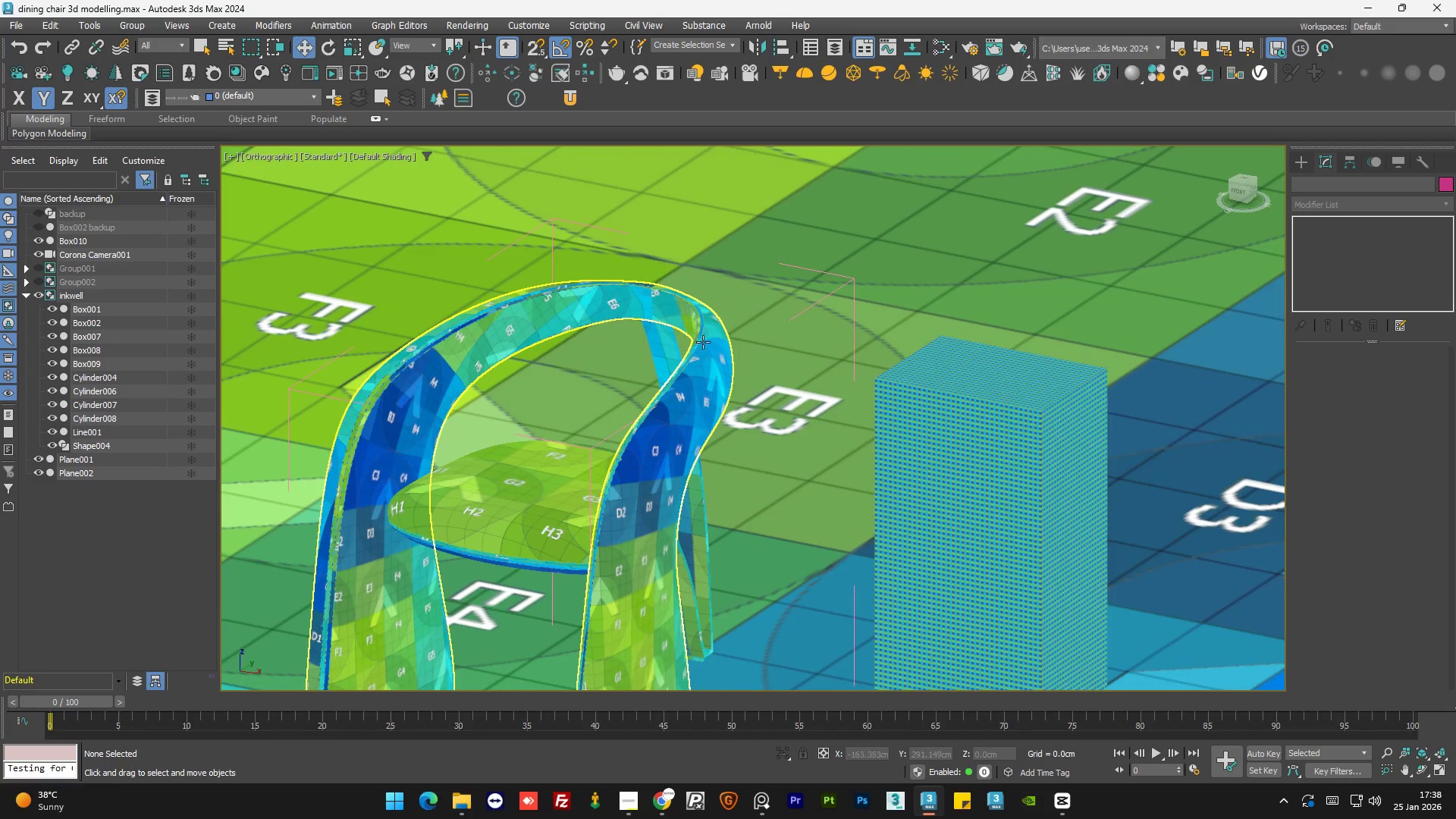 
hold_key(key=ControlLeft, duration=0.69)
 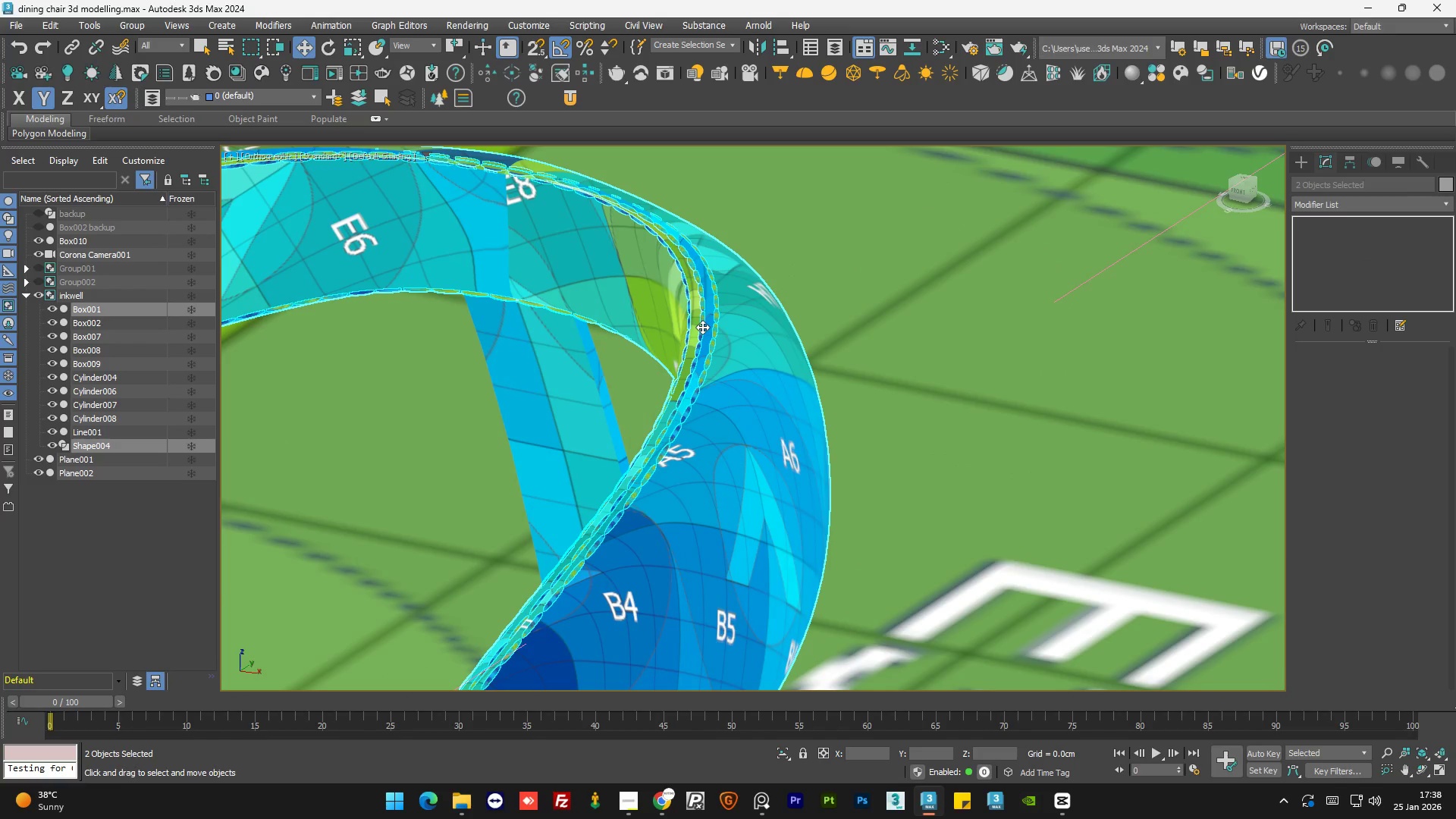 
scroll: coordinate [700, 327], scroll_direction: up, amount: 4.0
 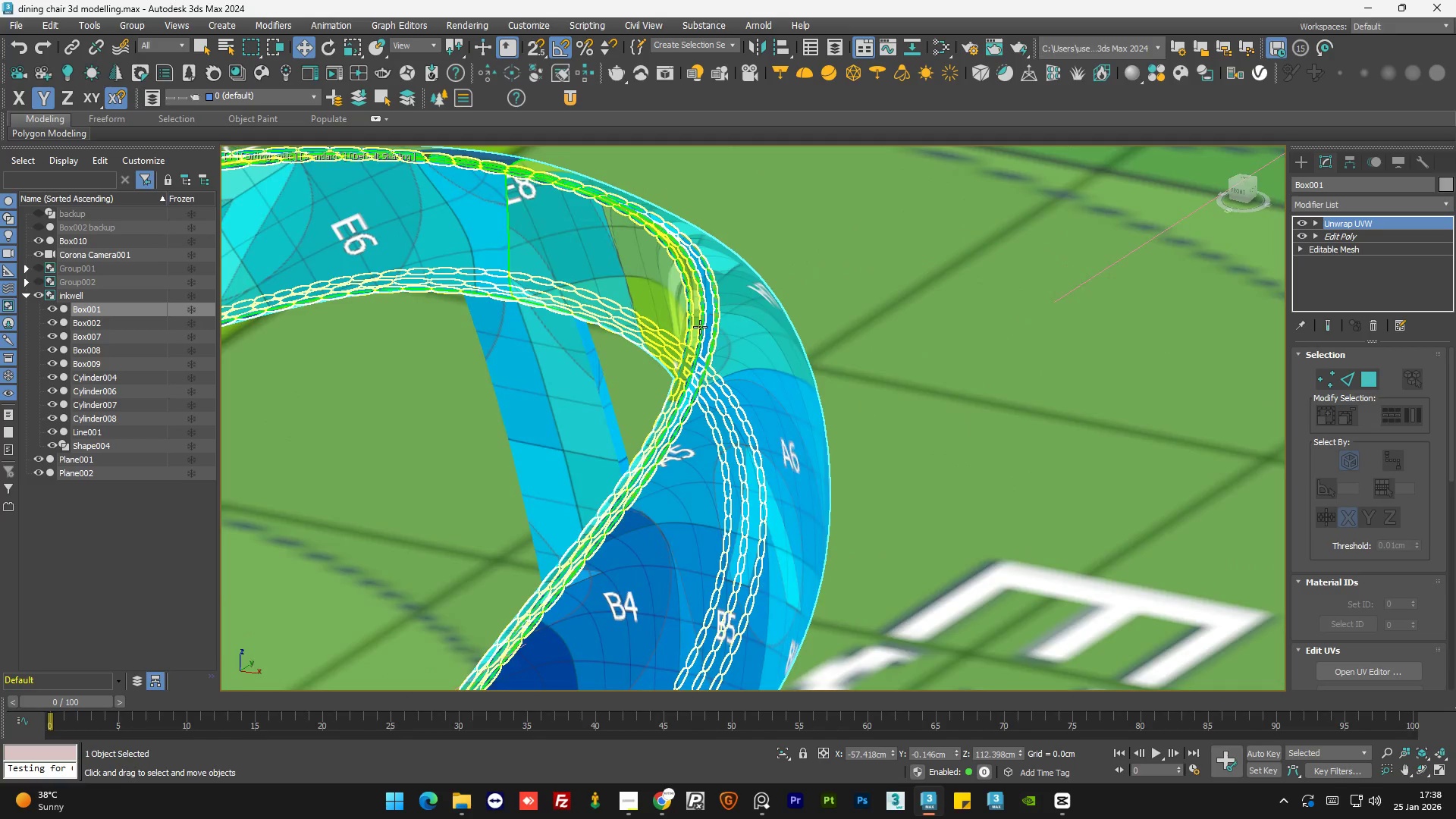 
left_click([702, 327])
 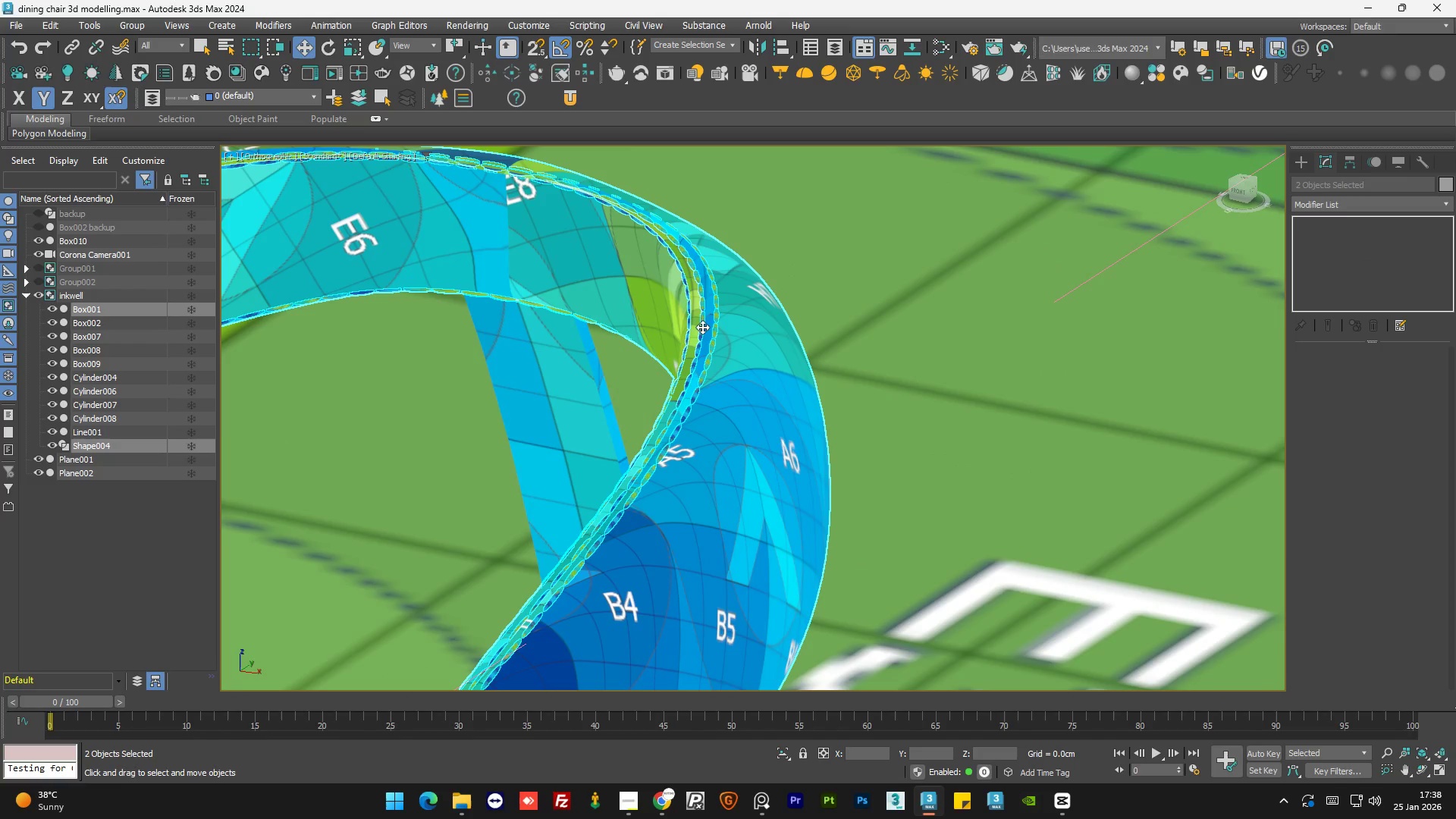 
hold_key(key=ControlLeft, duration=0.67)
left_click([544, 373])
 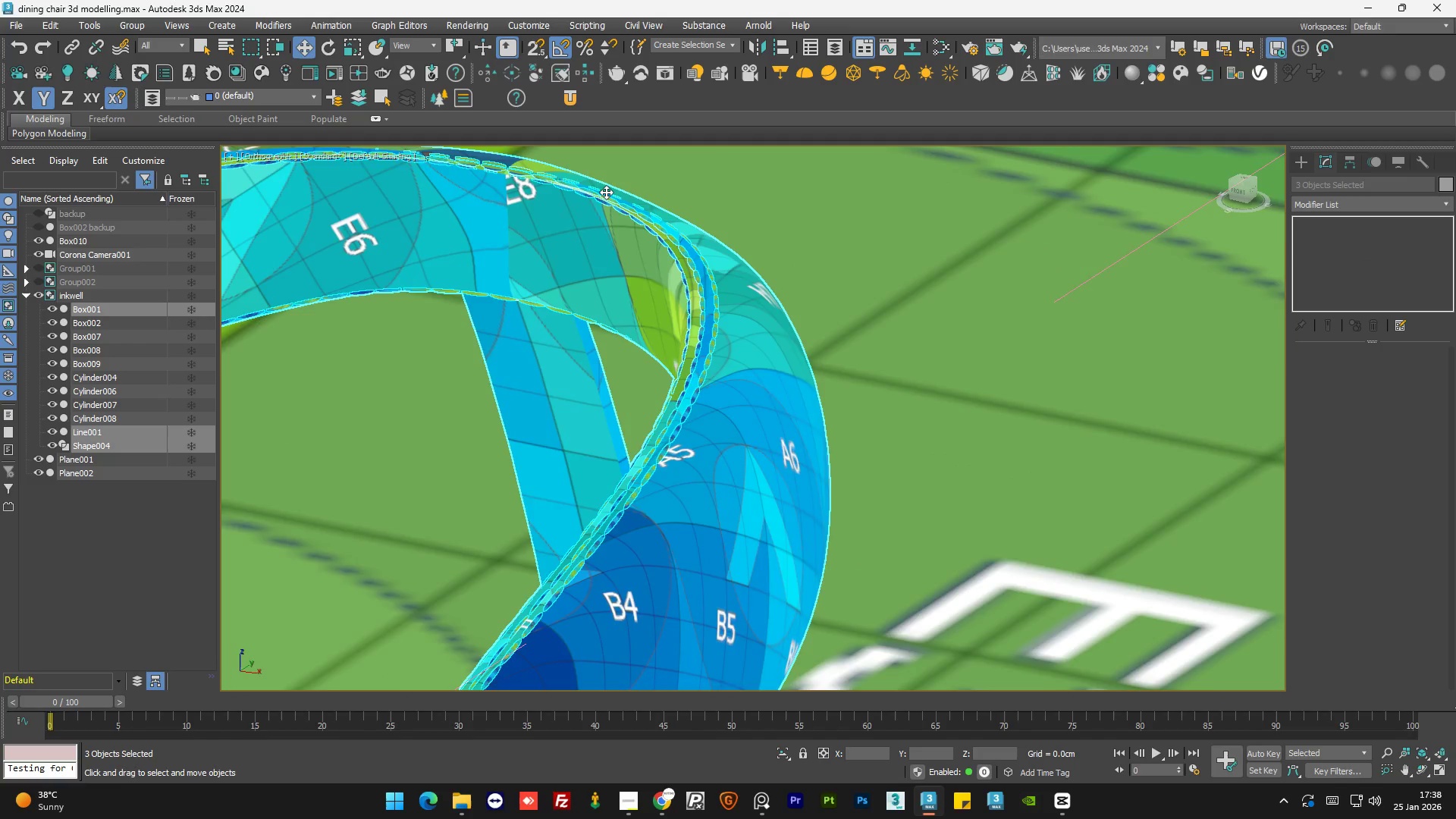 
scroll: coordinate [606, 192], scroll_direction: down, amount: 4.0
 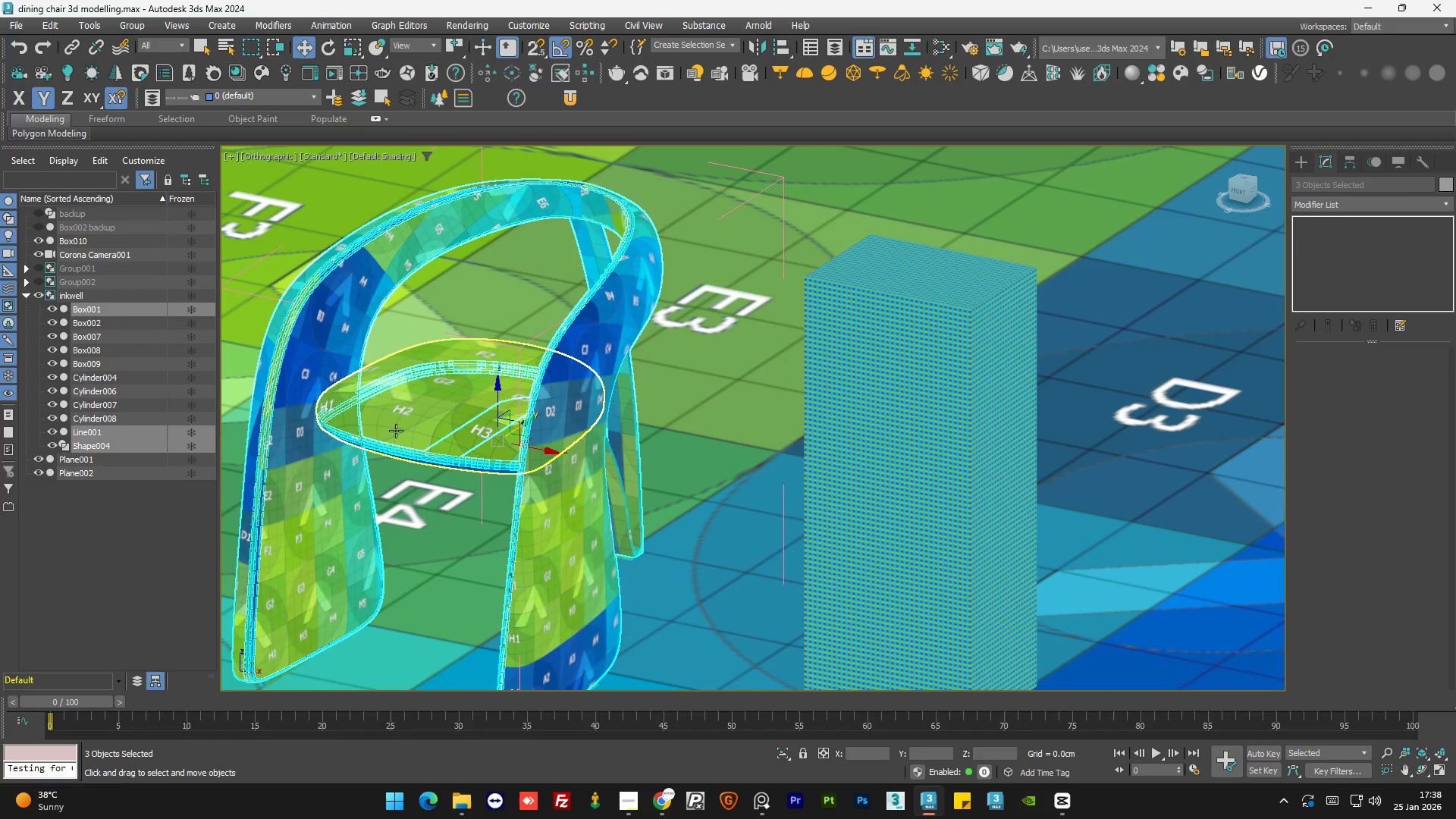 
hold_key(key=ControlLeft, duration=0.53)
left_click([363, 401])
 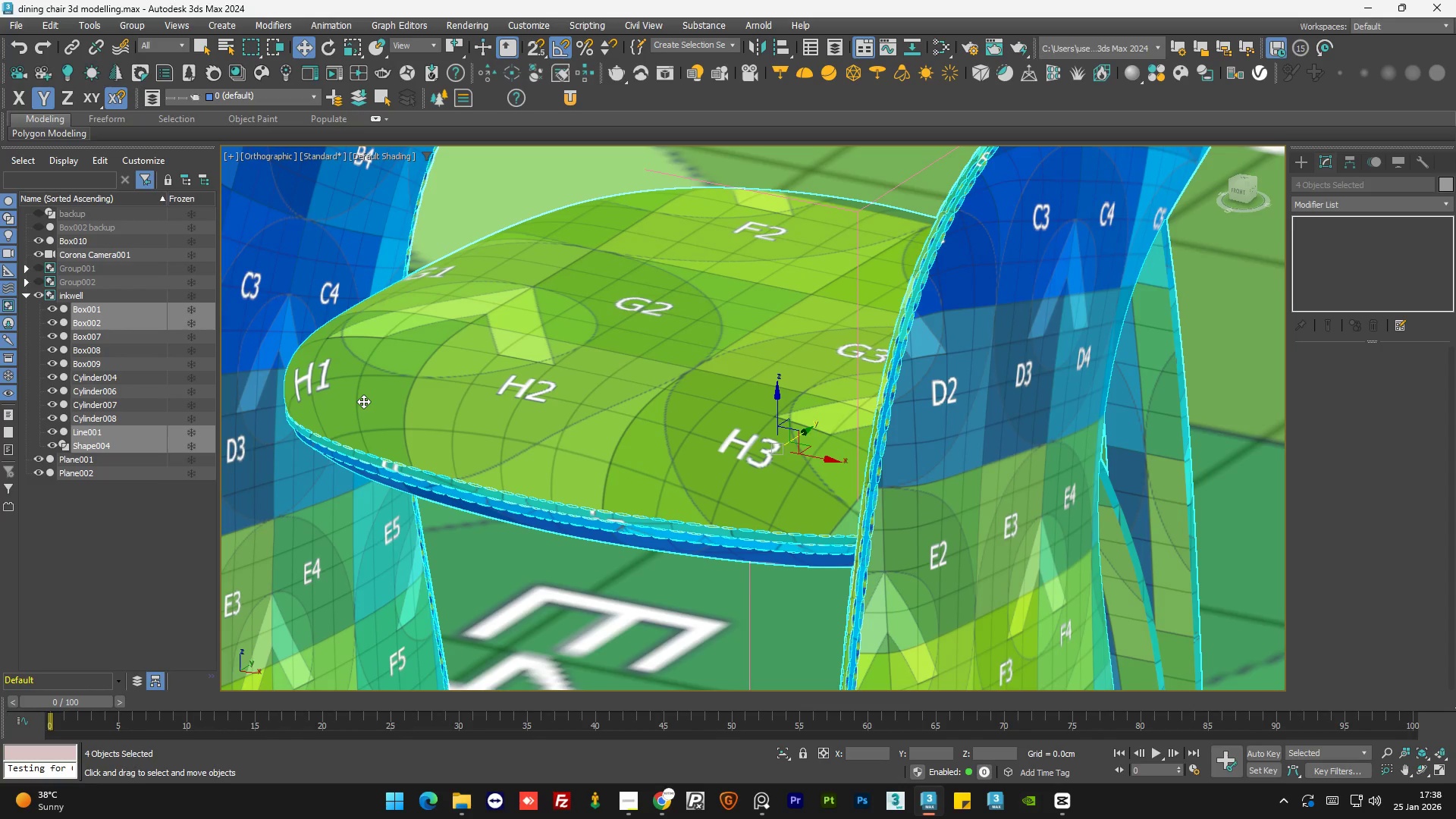 
scroll: coordinate [336, 420], scroll_direction: up, amount: 3.0
 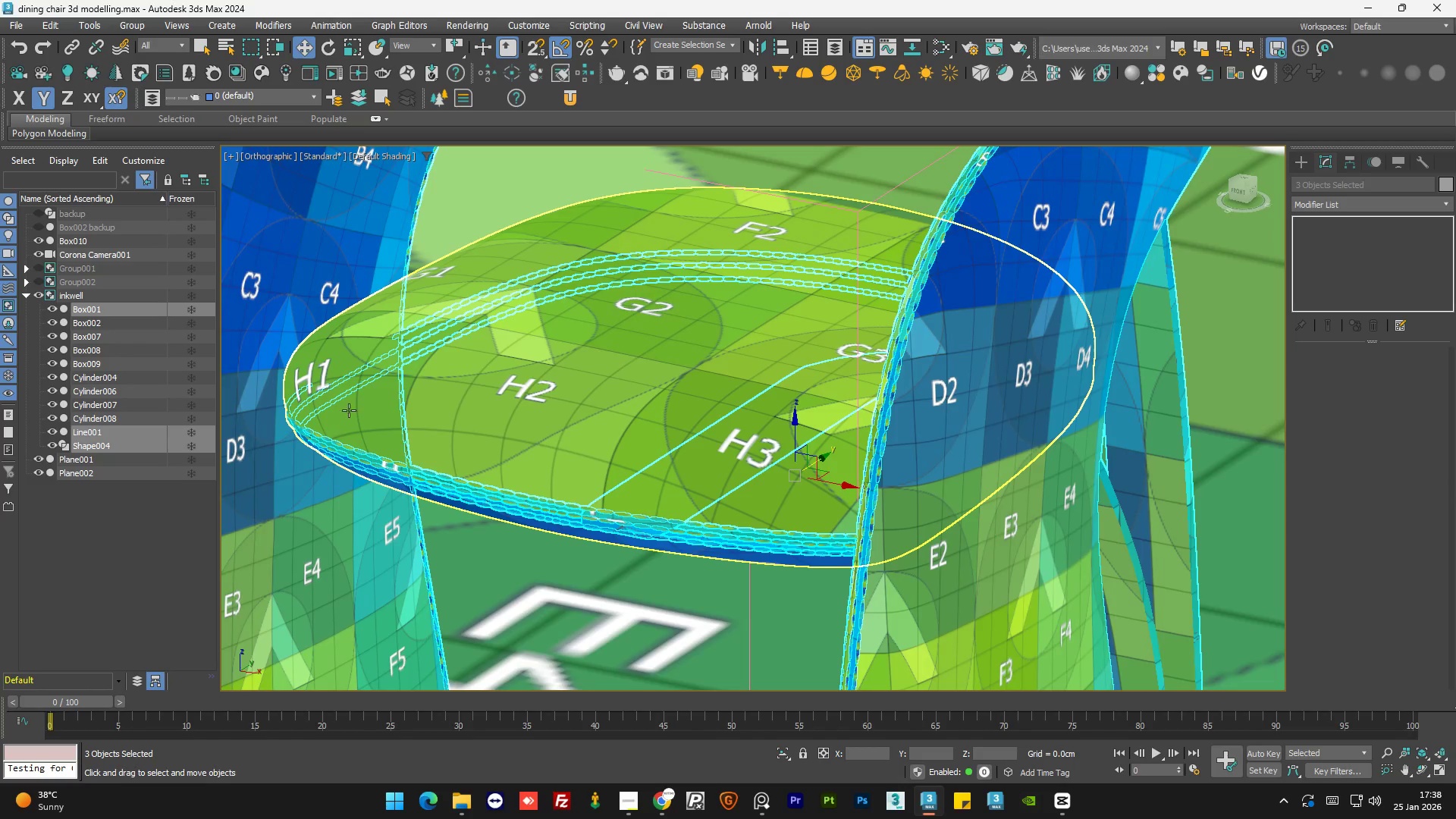 
scroll: coordinate [403, 403], scroll_direction: down, amount: 3.0
 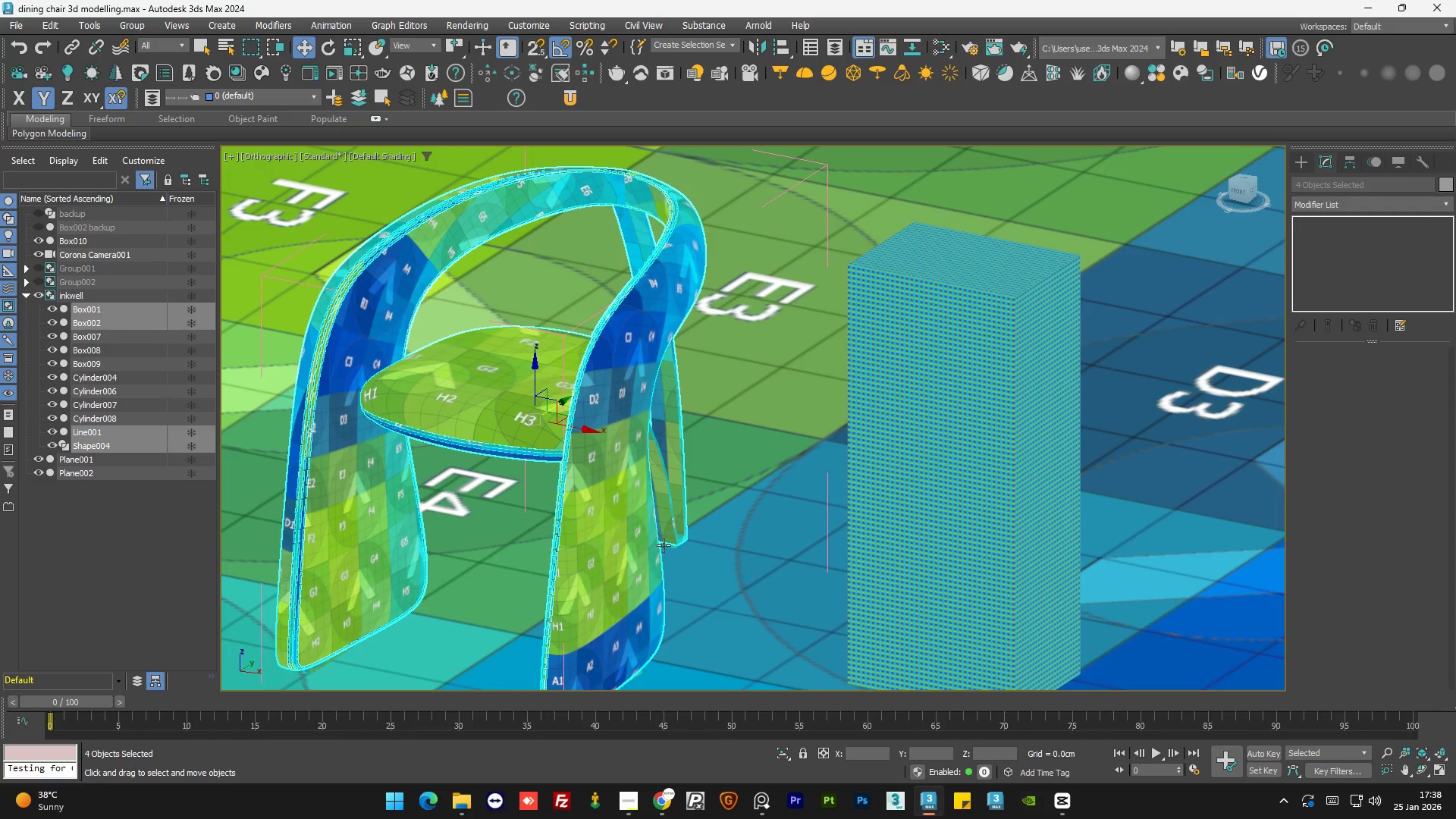 
hold_key(key=ControlLeft, duration=0.47)
 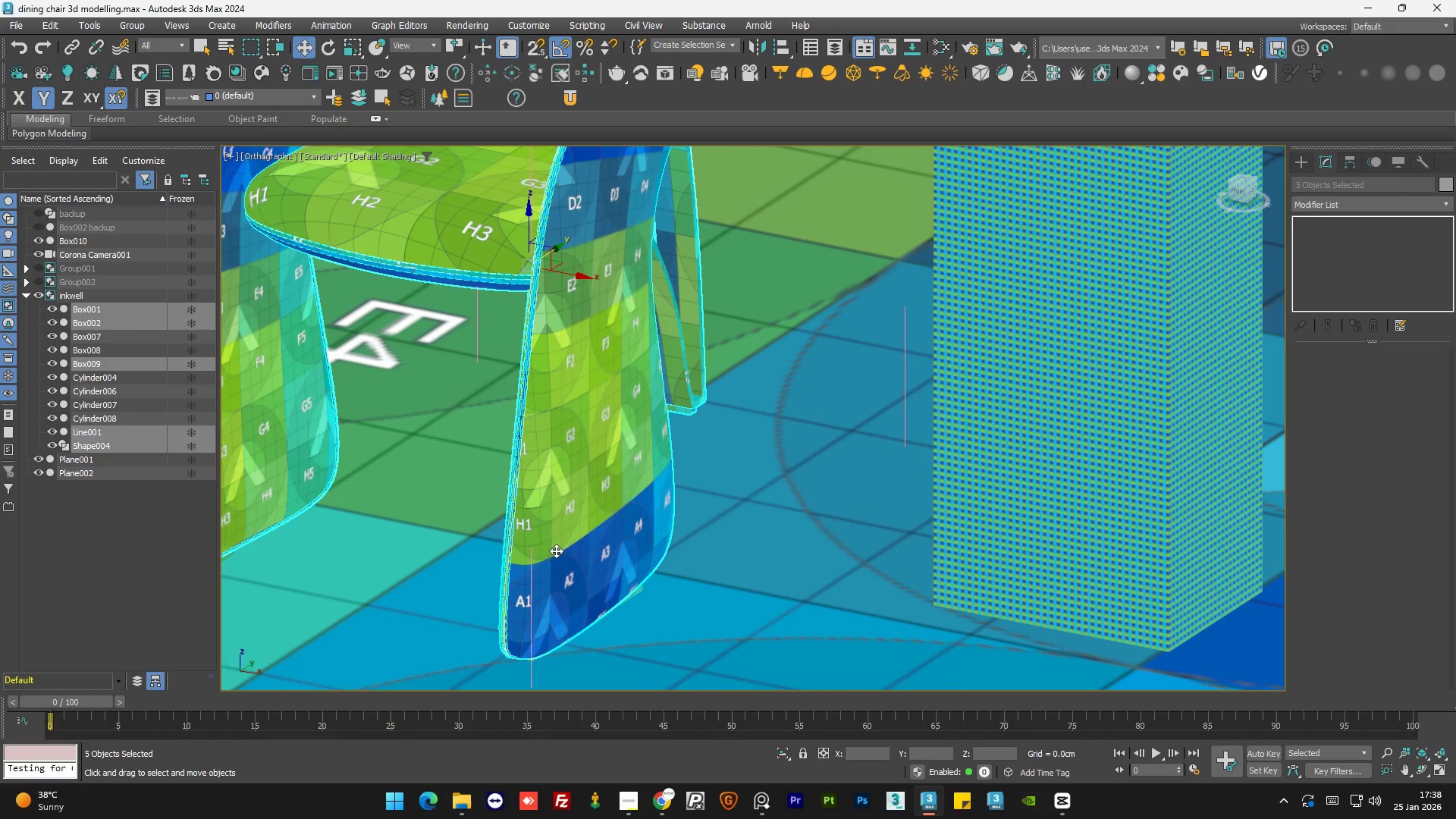 
scroll: coordinate [673, 543], scroll_direction: up, amount: 6.0
 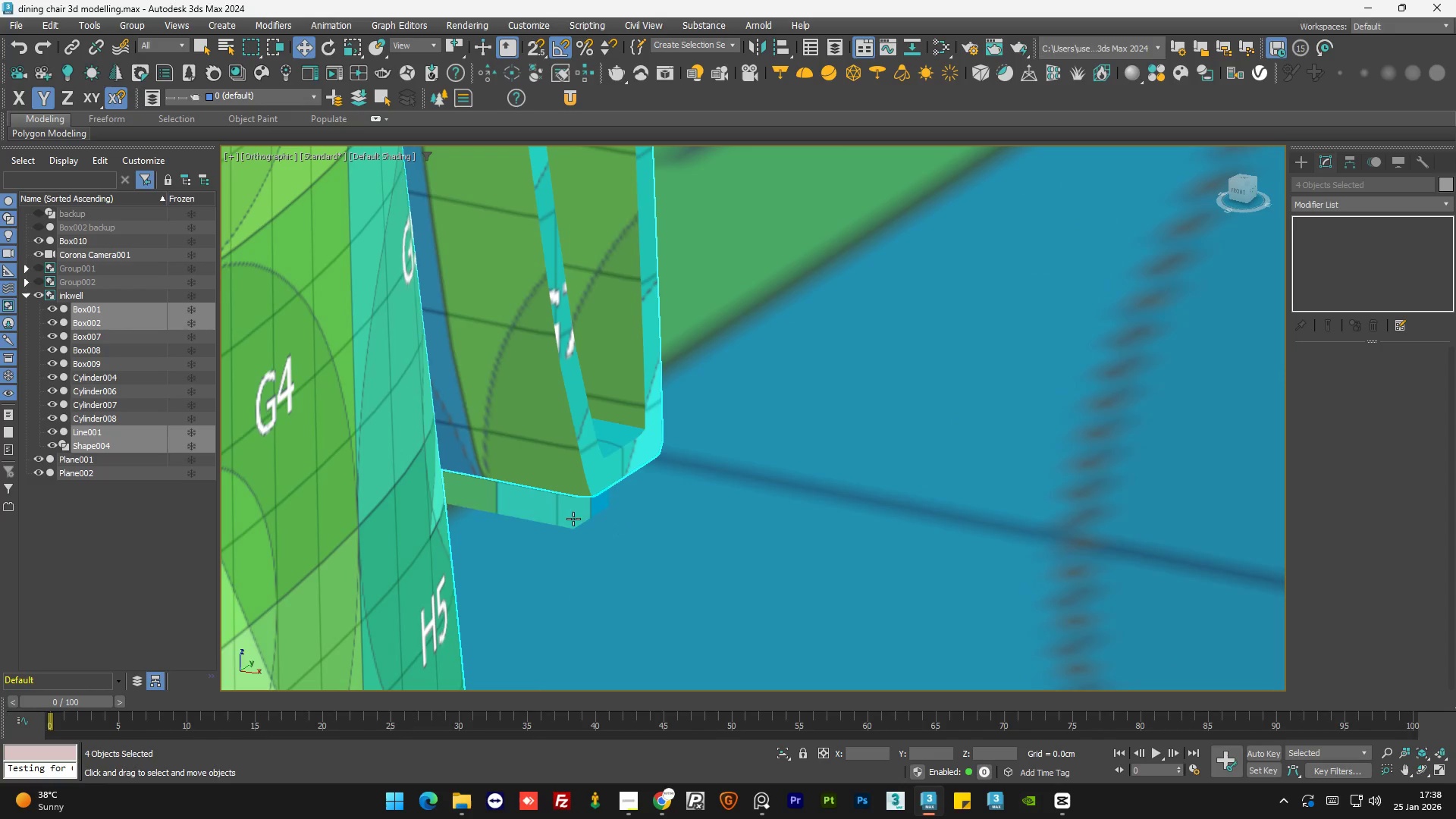 
left_click([563, 516])
 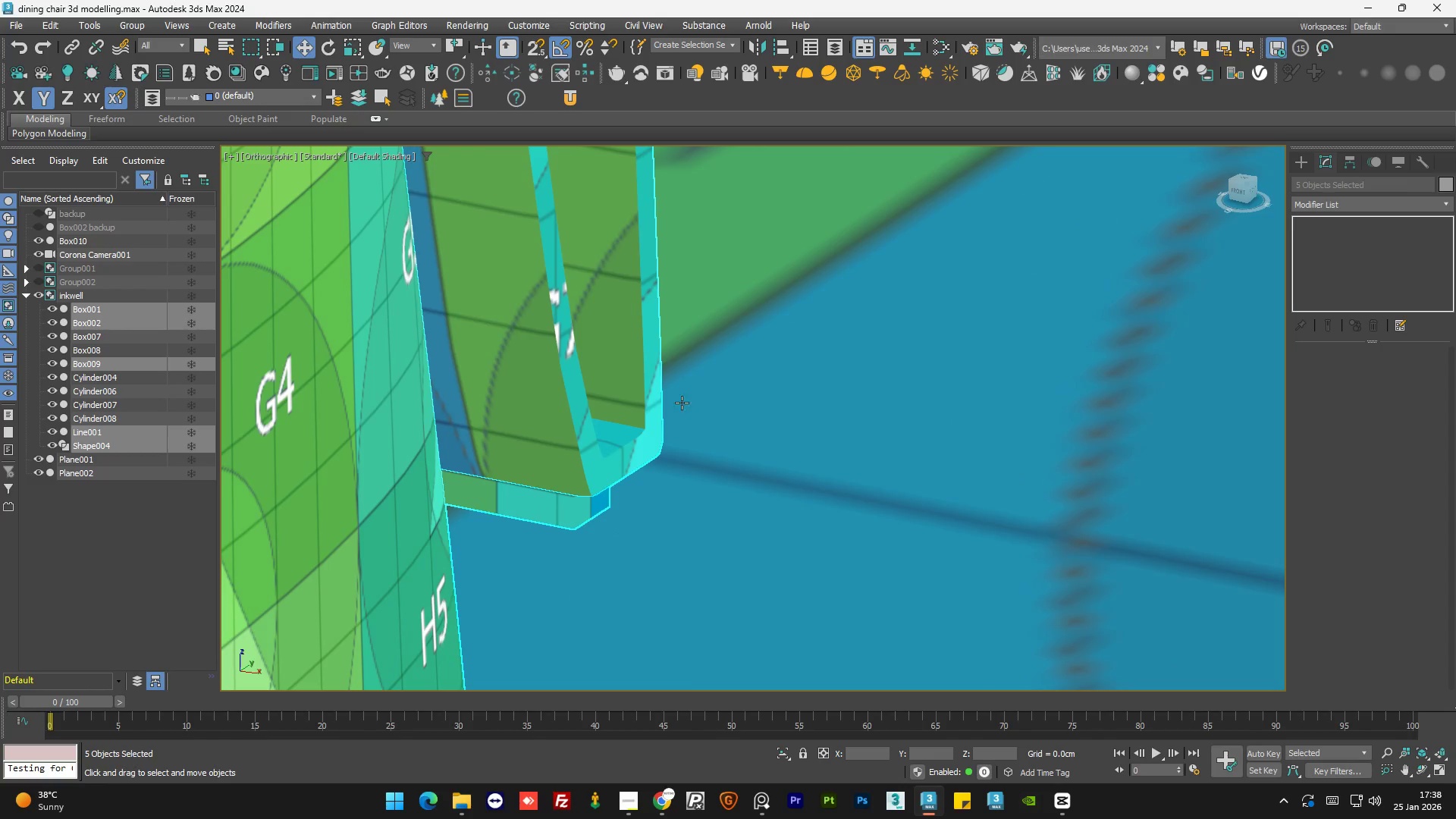 
scroll: coordinate [714, 389], scroll_direction: down, amount: 5.0
 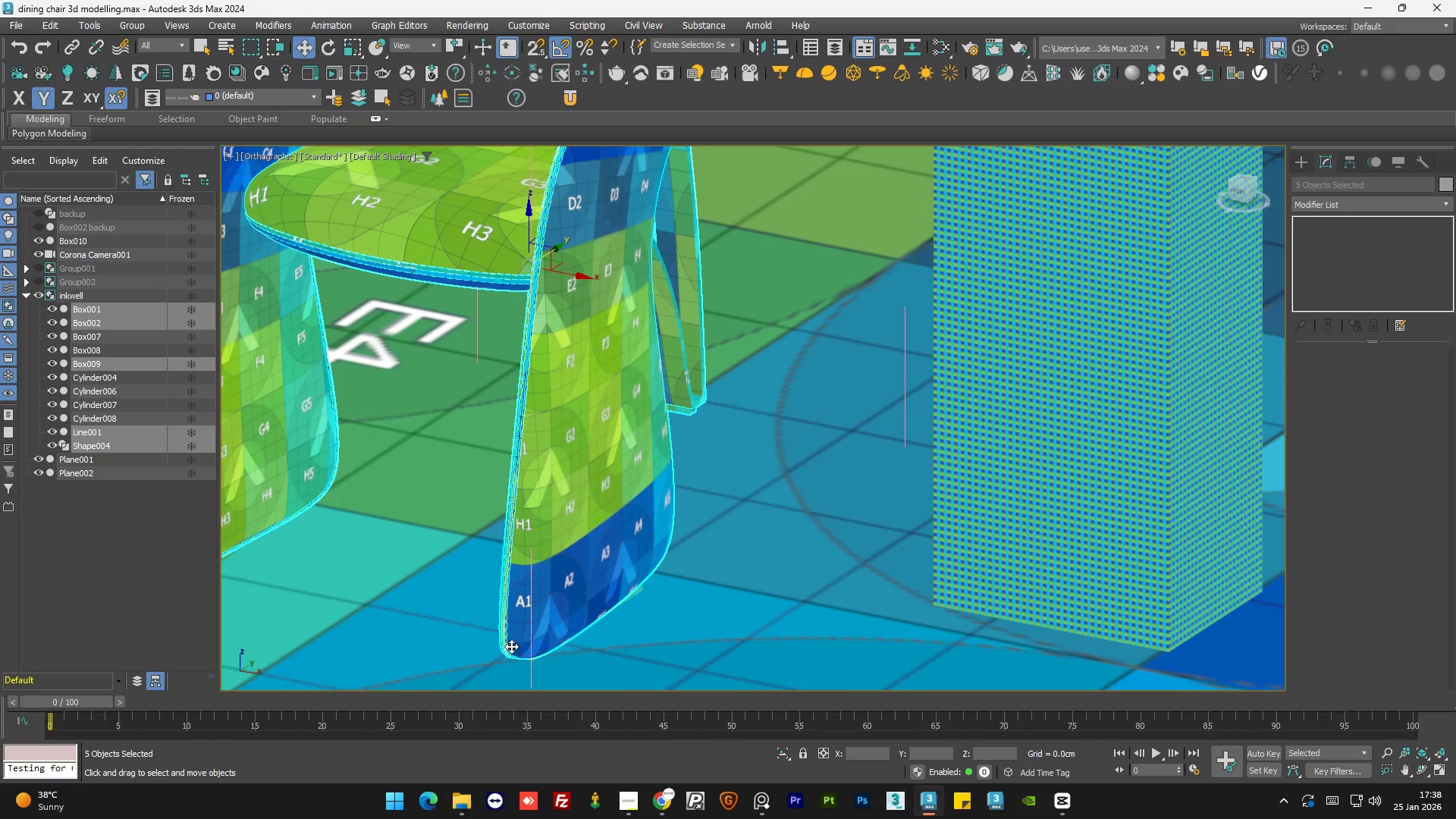 
hold_key(key=ControlLeft, duration=0.52)
 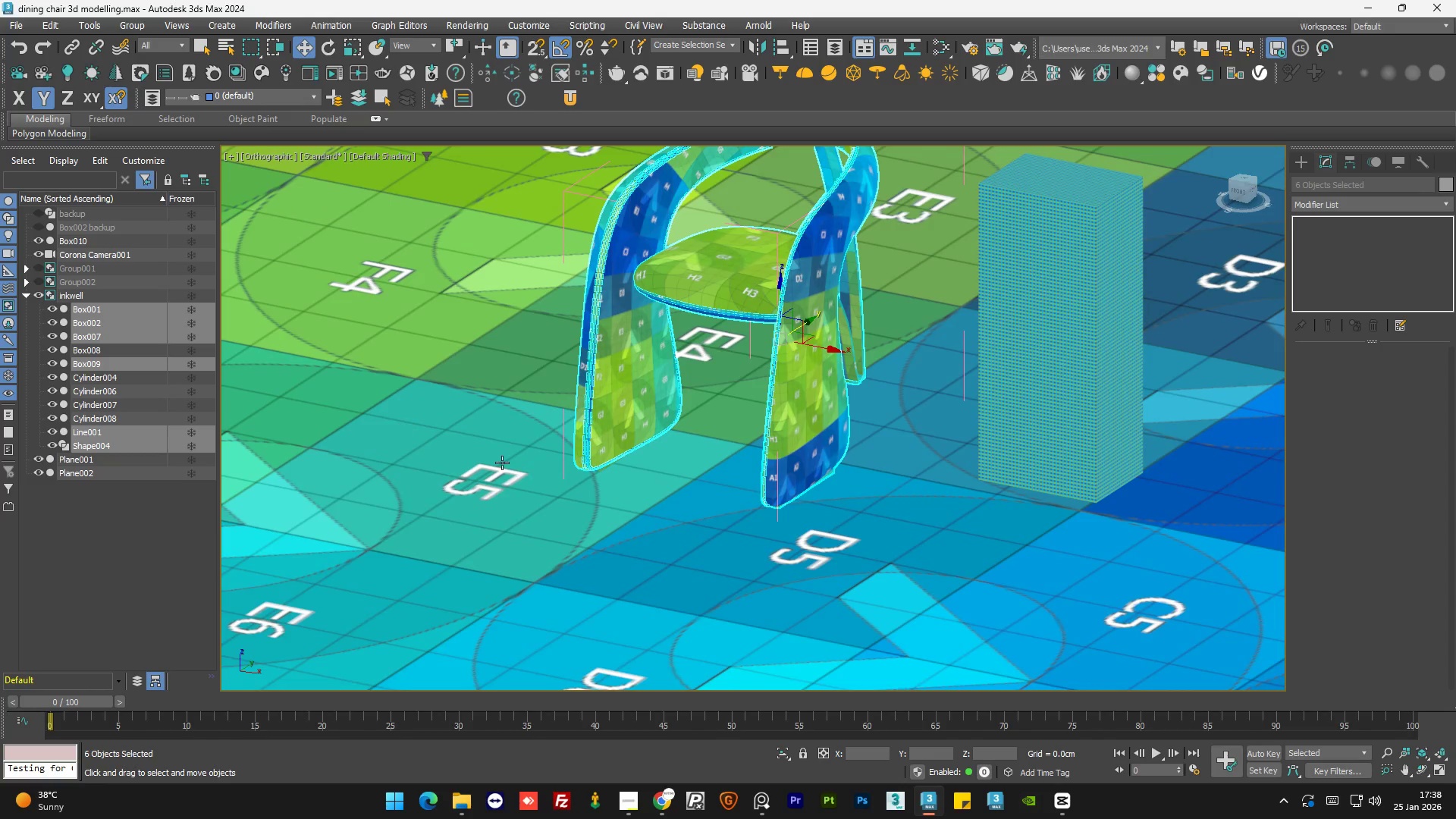 
scroll: coordinate [657, 574], scroll_direction: up, amount: 3.0
 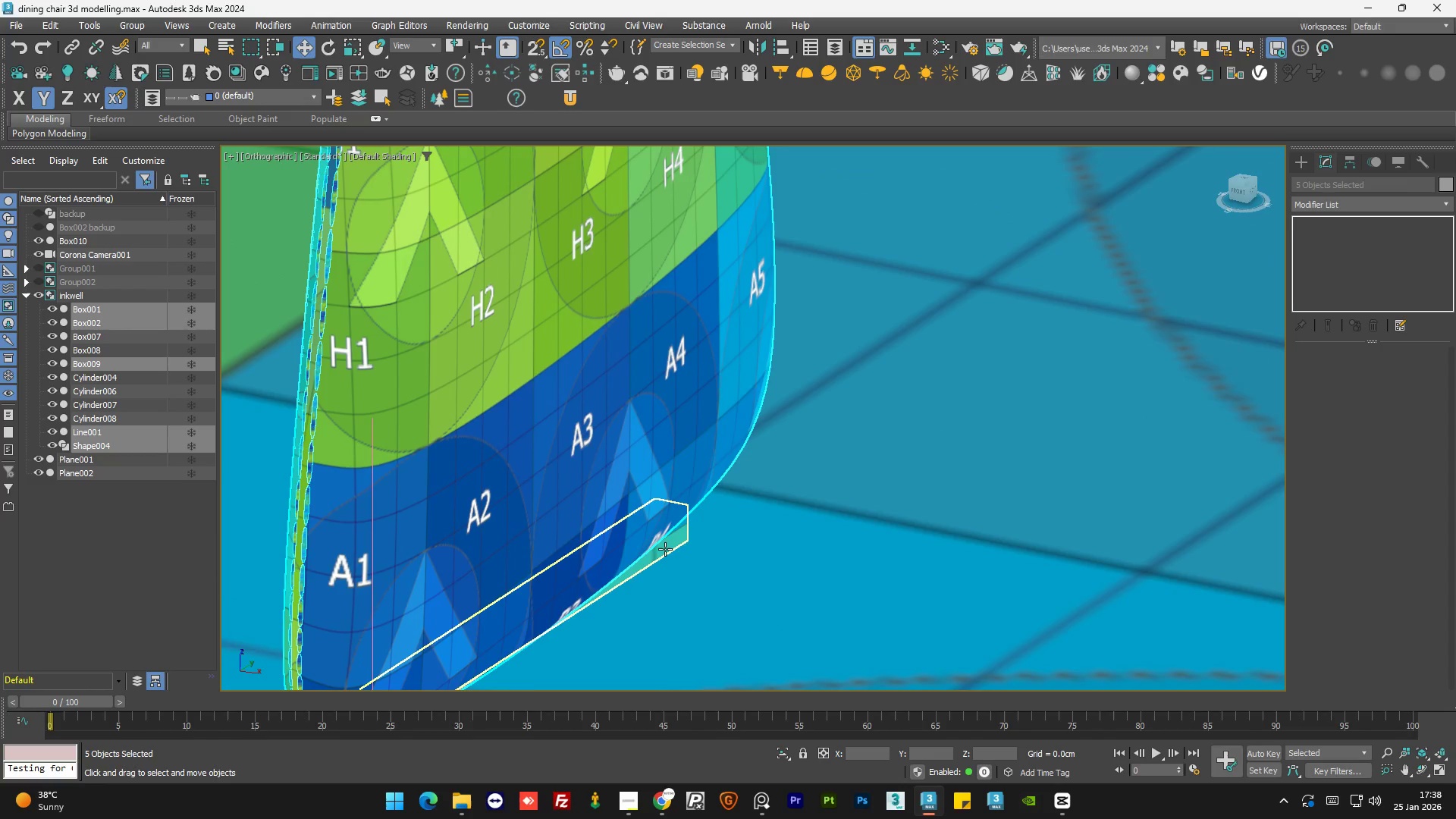 
left_click([667, 546])
 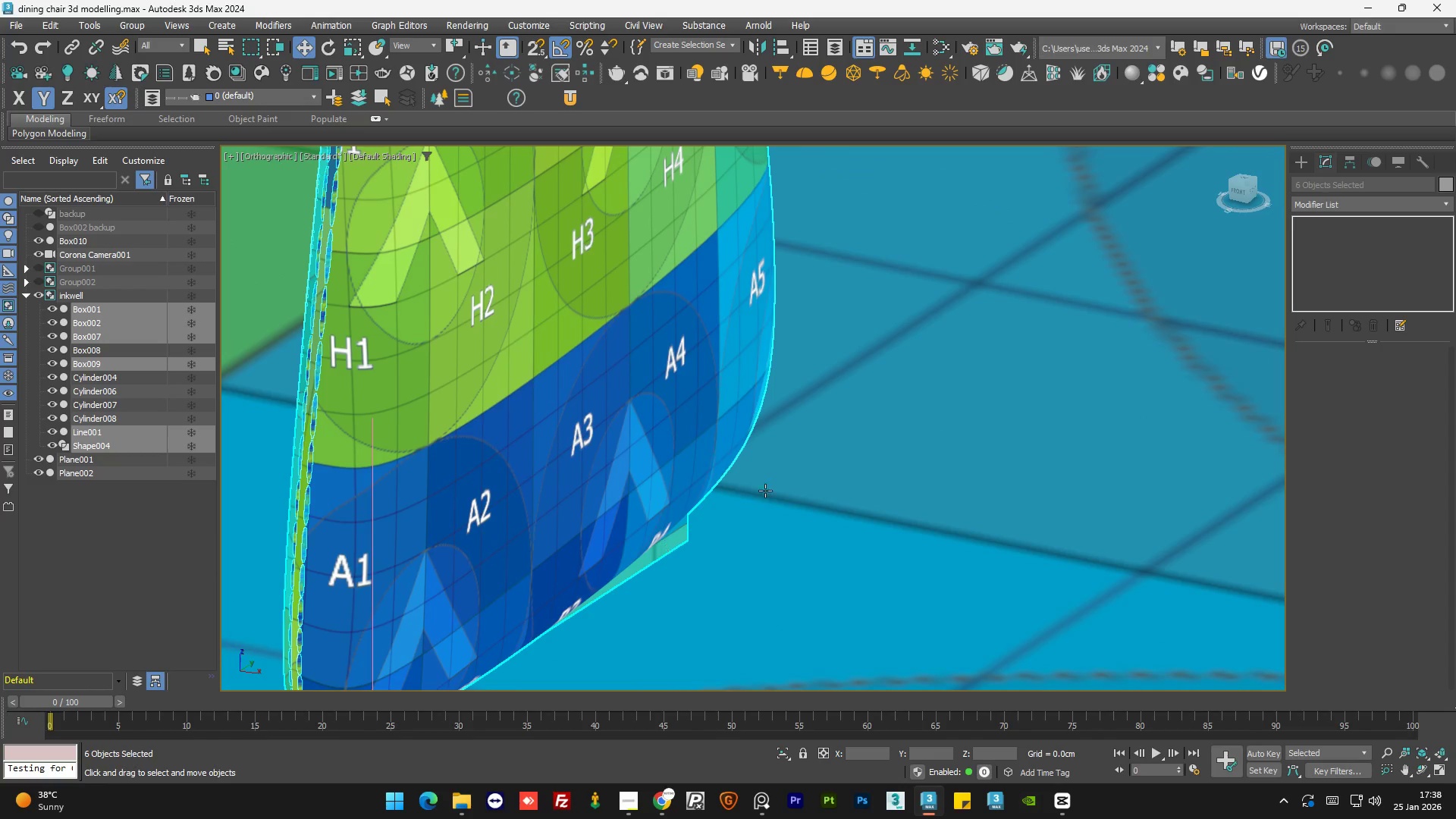 
scroll: coordinate [864, 457], scroll_direction: down, amount: 5.0
 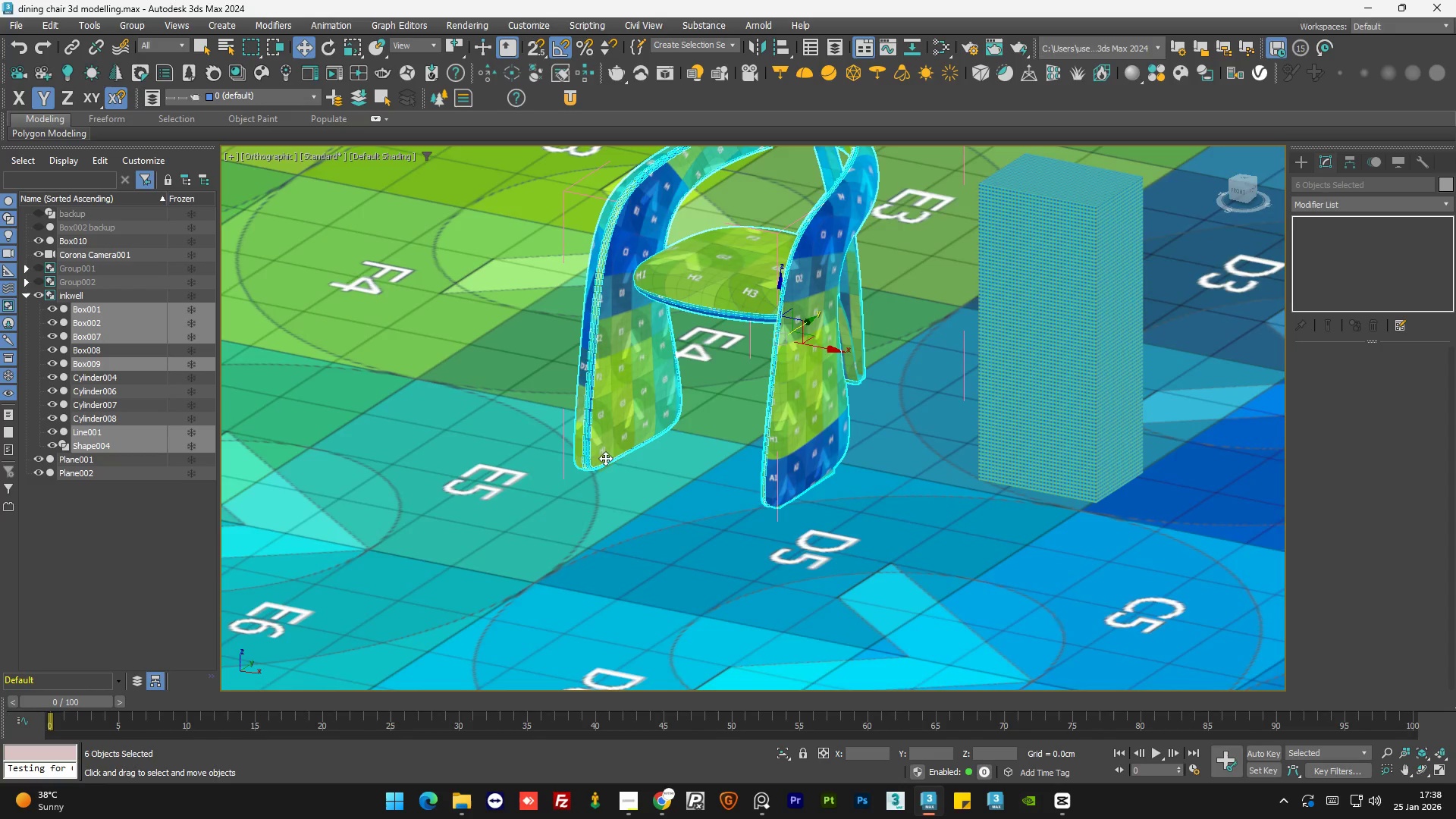 
hold_key(key=ControlLeft, duration=0.55)
 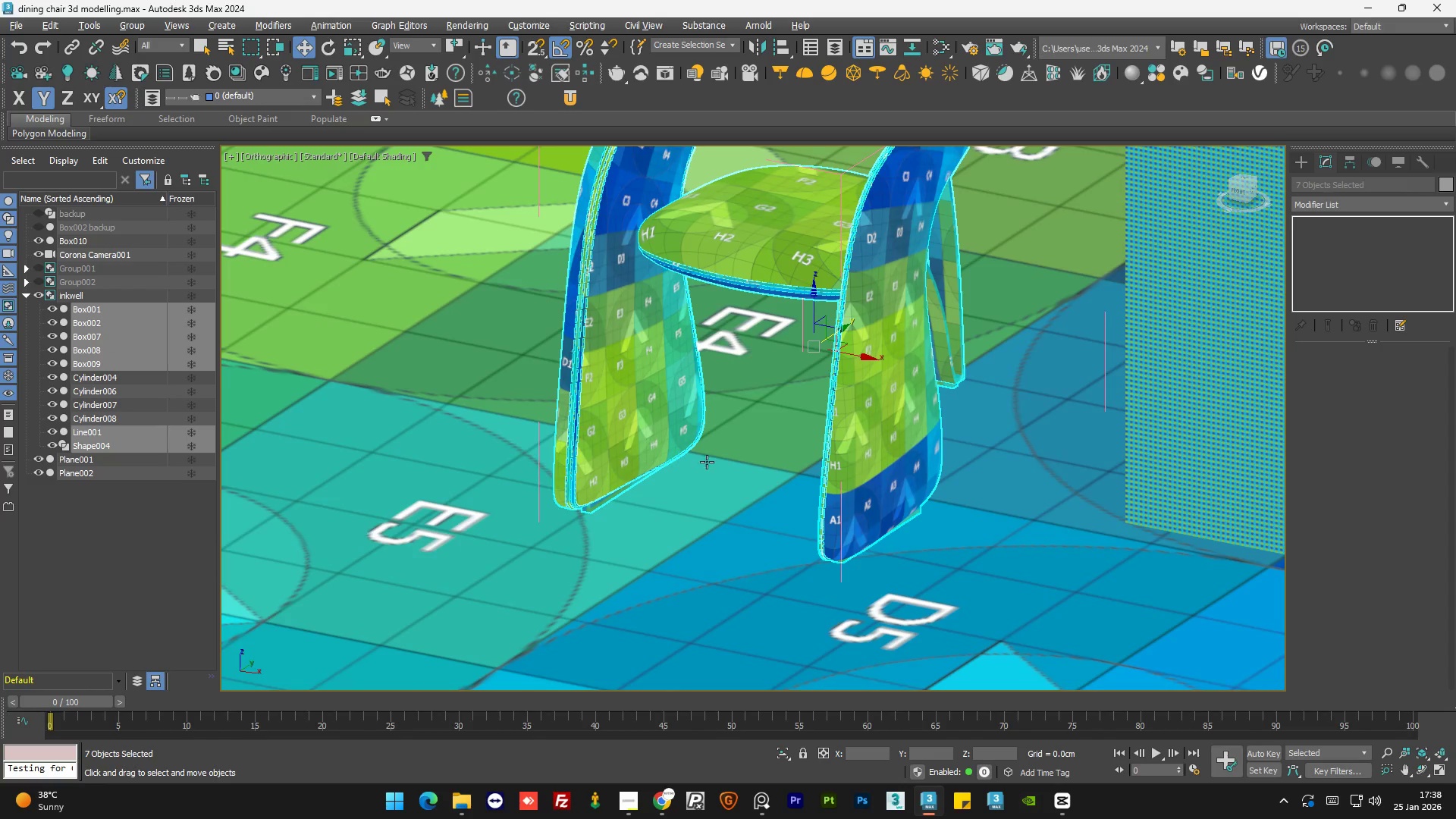 
scroll: coordinate [641, 453], scroll_direction: up, amount: 5.0
 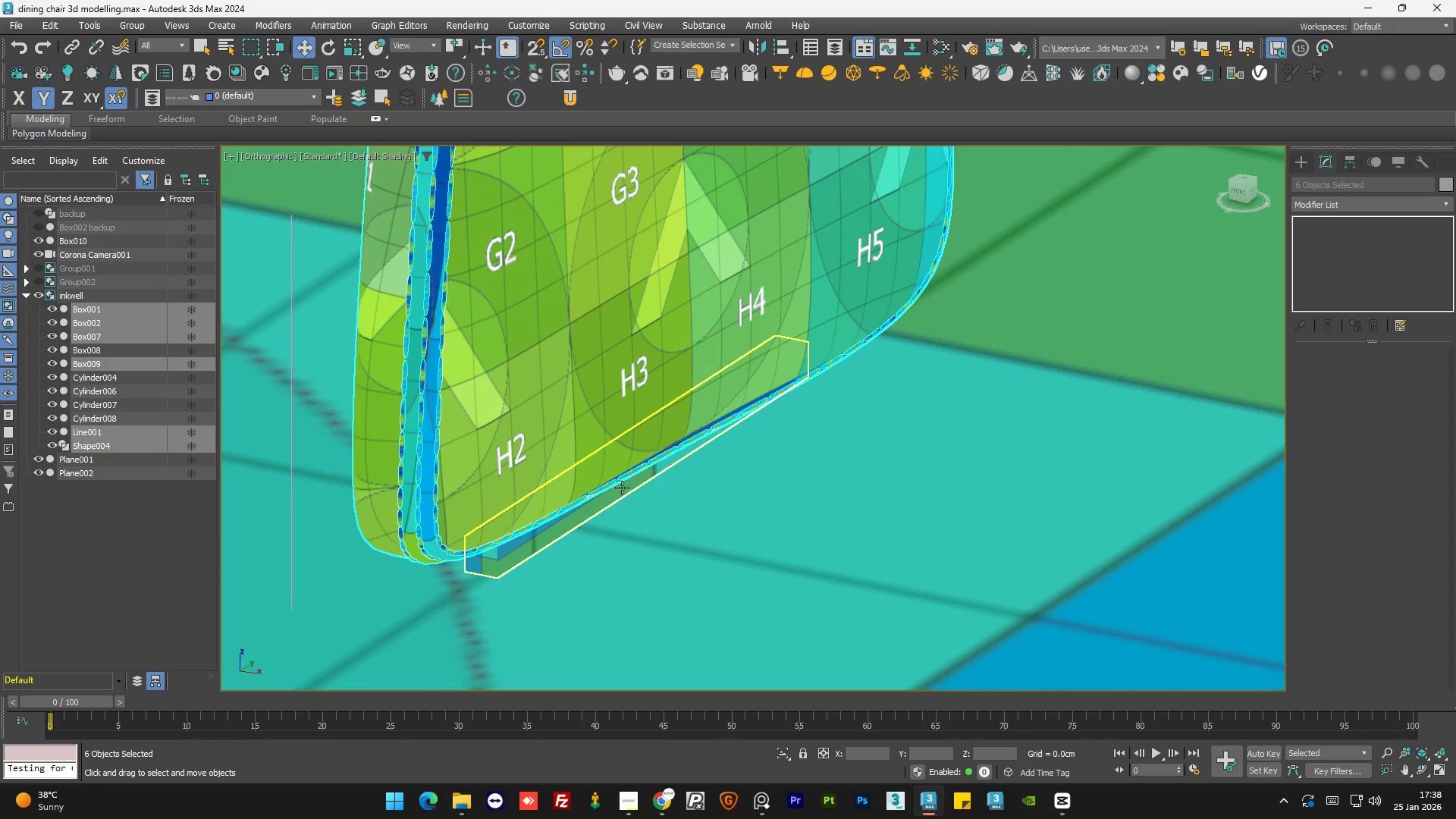 
left_click([617, 488])
 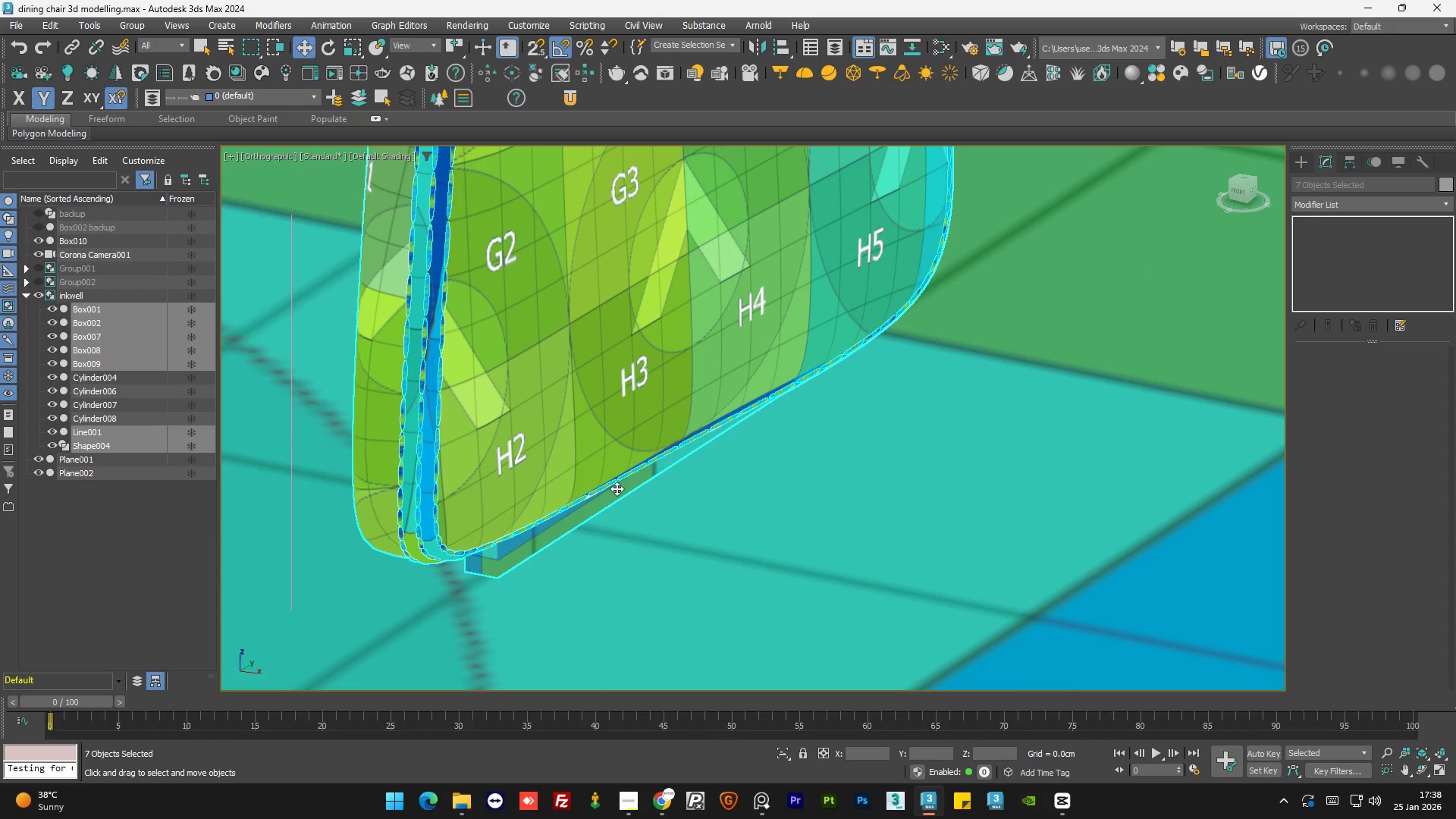 
hold_key(key=AltLeft, duration=0.83)
 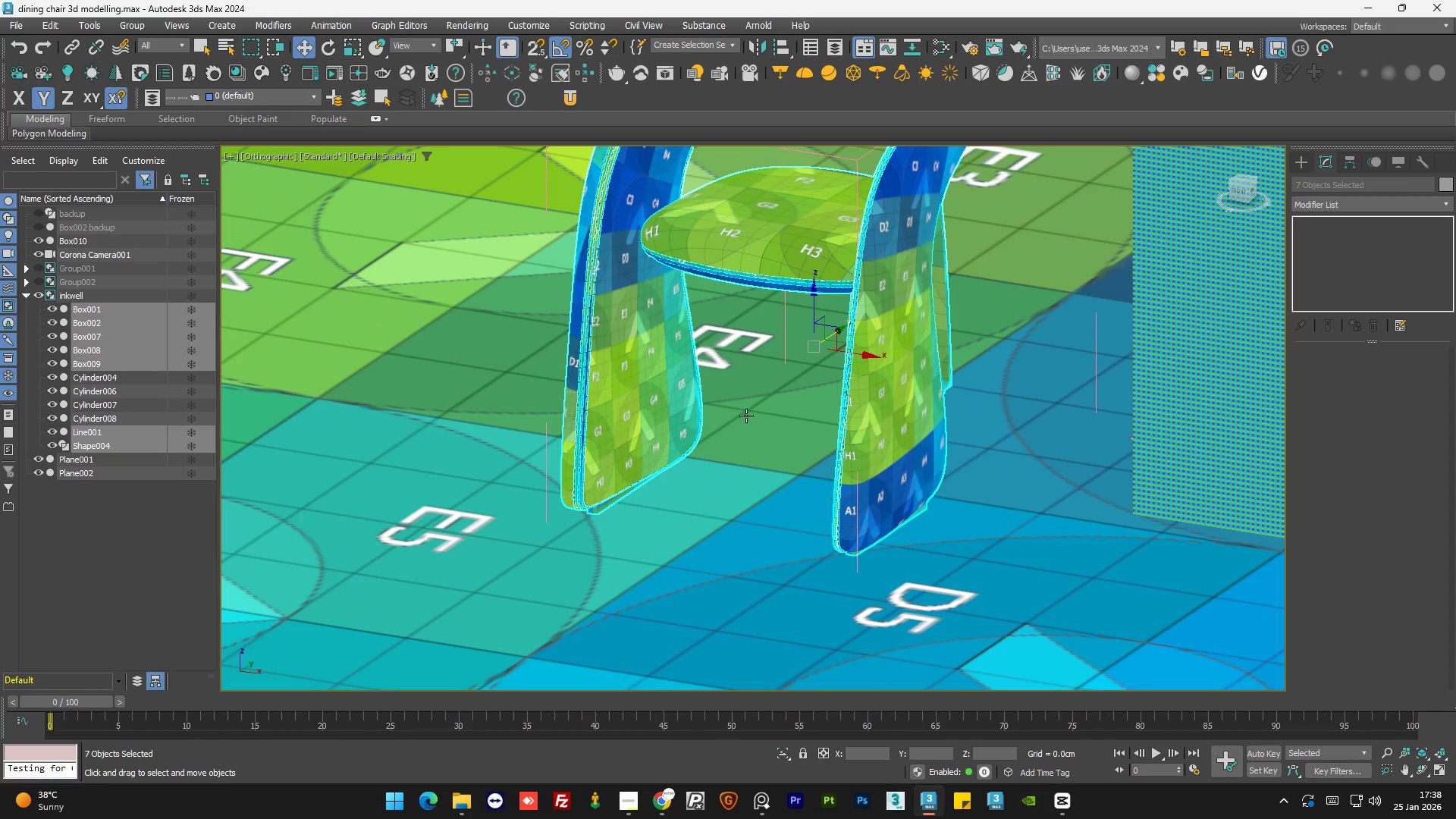 
scroll: coordinate [627, 493], scroll_direction: down, amount: 4.0
 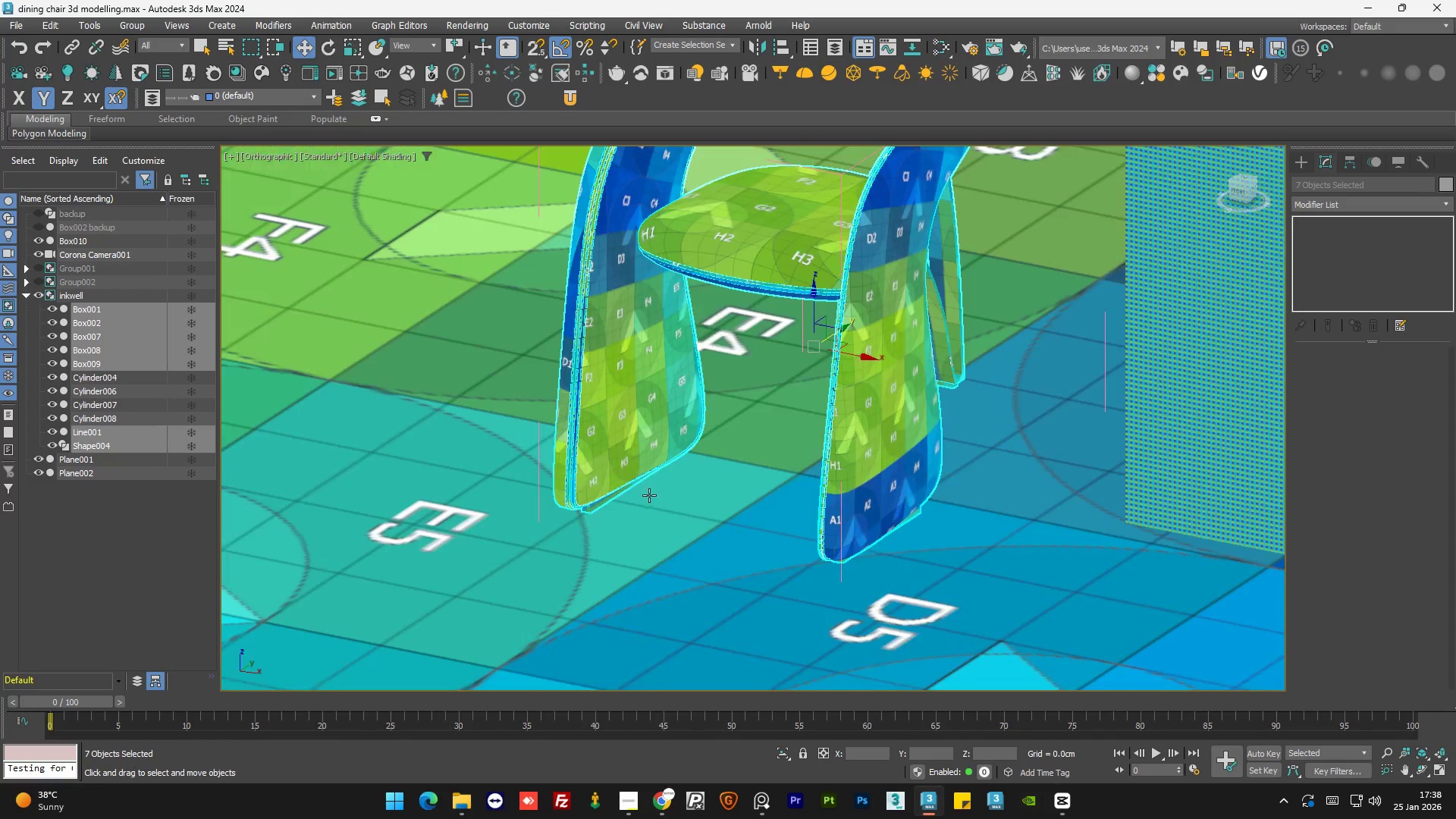 
hold_key(key=AltLeft, duration=0.72)
 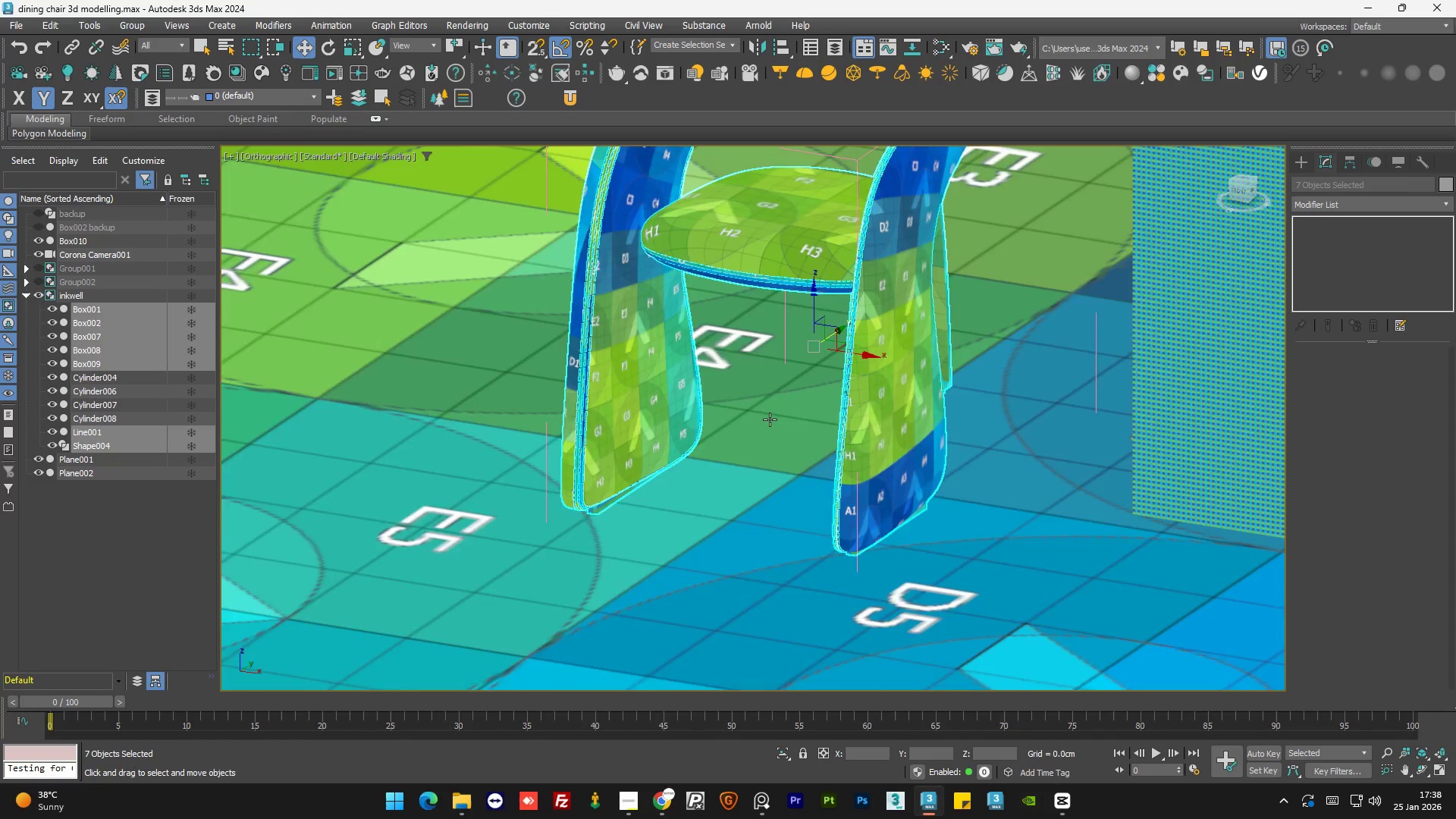 
hold_key(key=AltLeft, duration=0.83)
 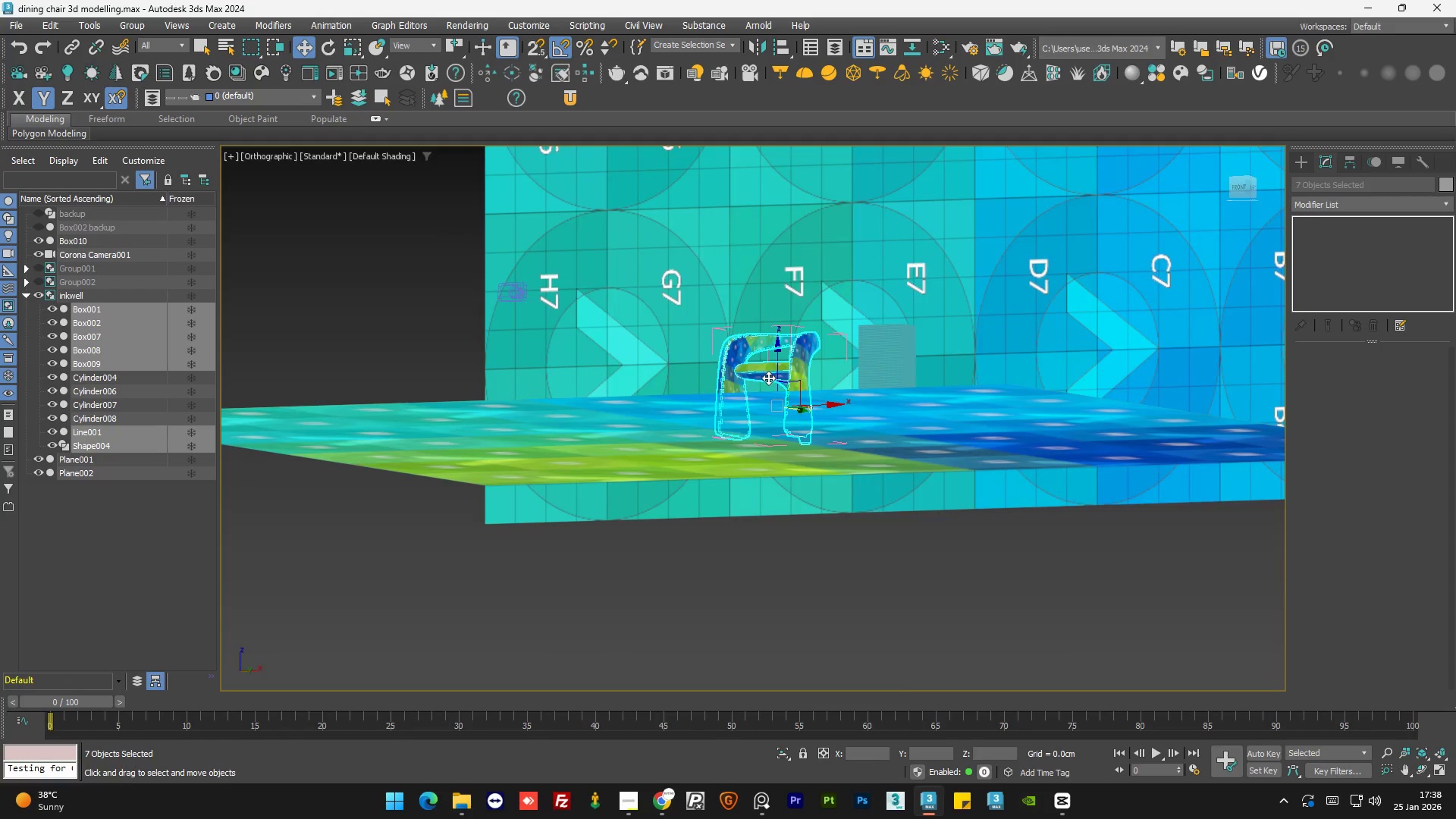 
scroll: coordinate [765, 428], scroll_direction: down, amount: 4.0
 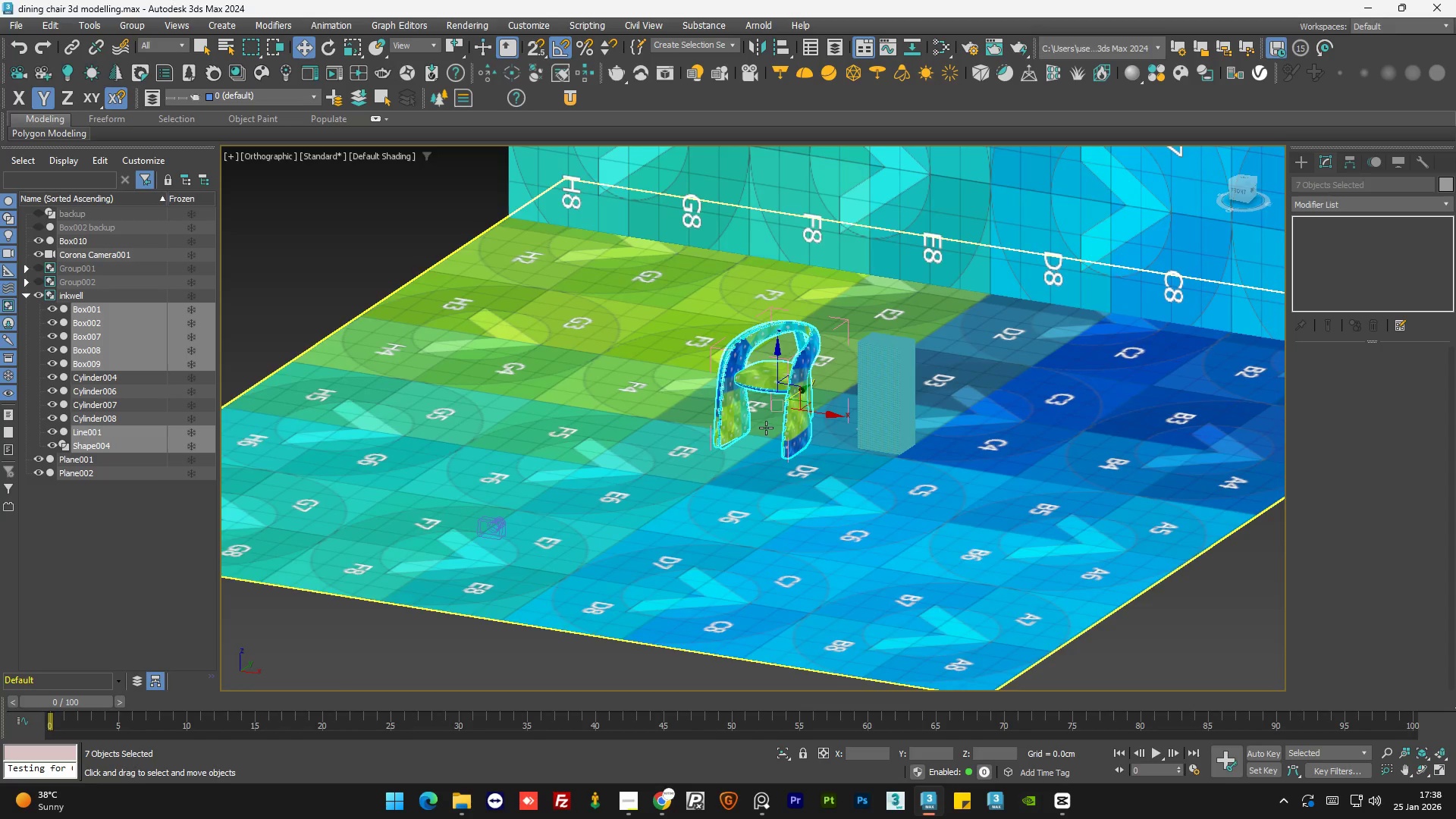 
hold_key(key=ControlLeft, duration=0.59)
left_click([789, 403])
 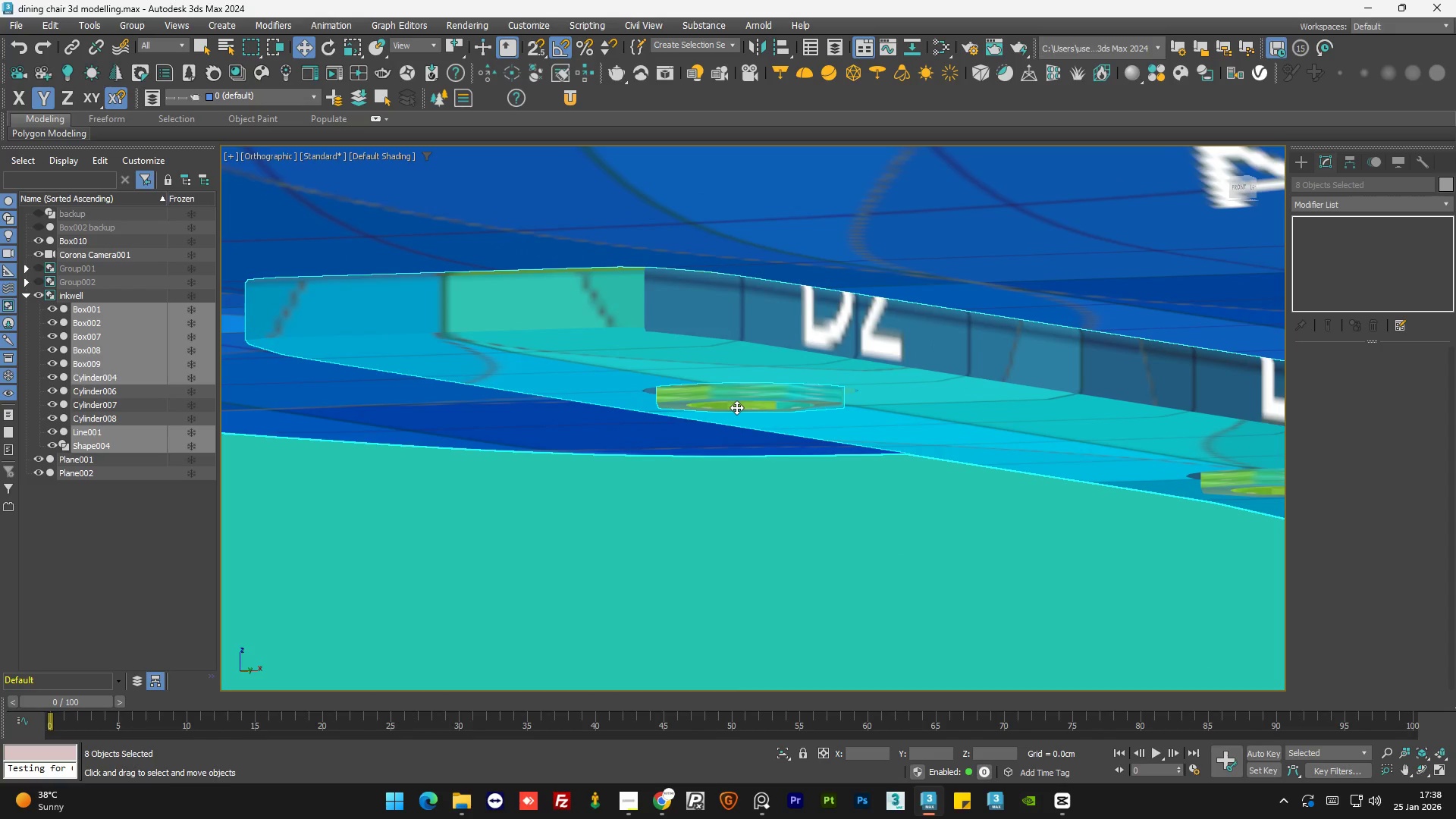 
scroll: coordinate [801, 405], scroll_direction: up, amount: 12.0
 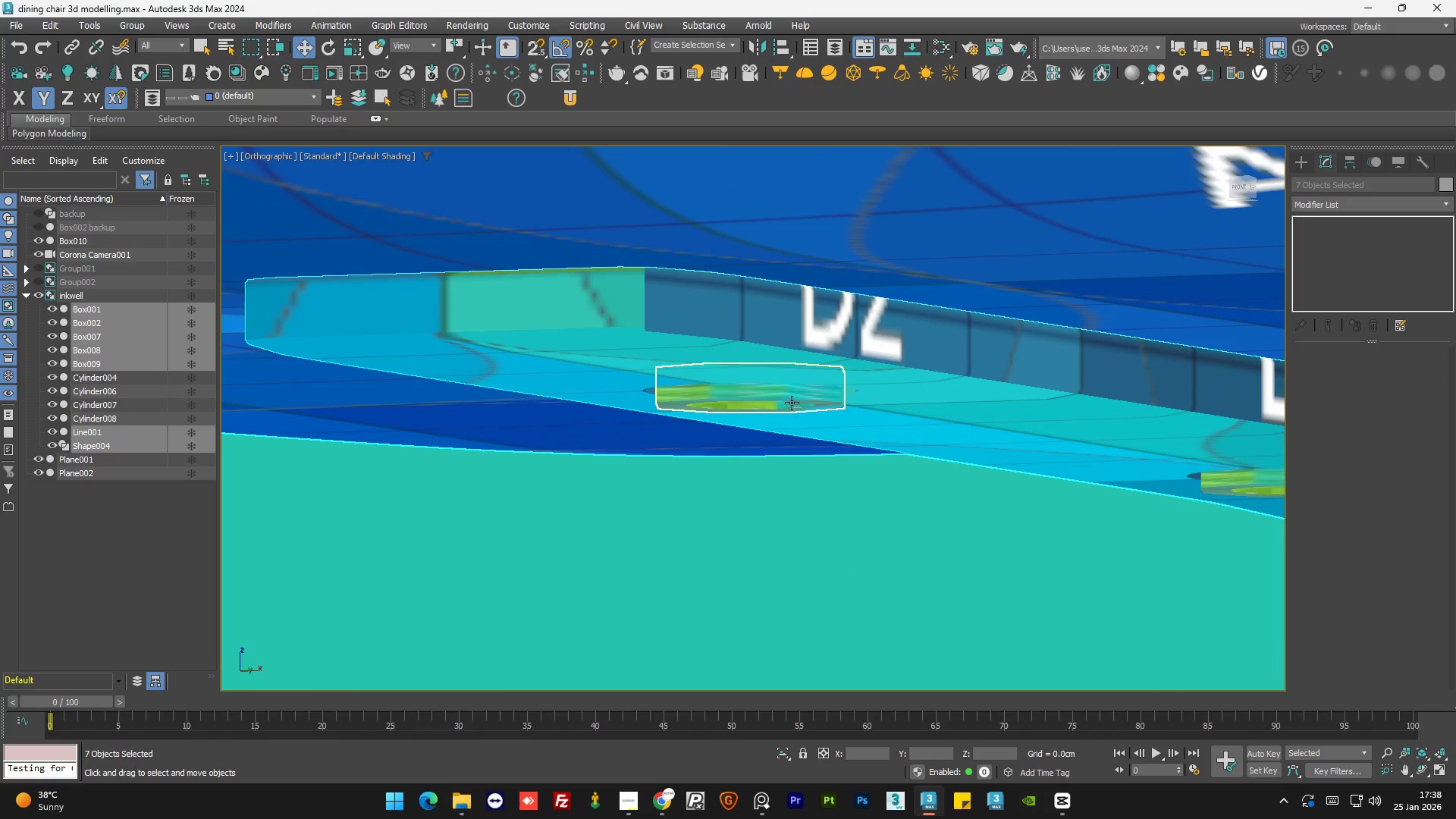 
hold_key(key=ControlLeft, duration=0.97)
 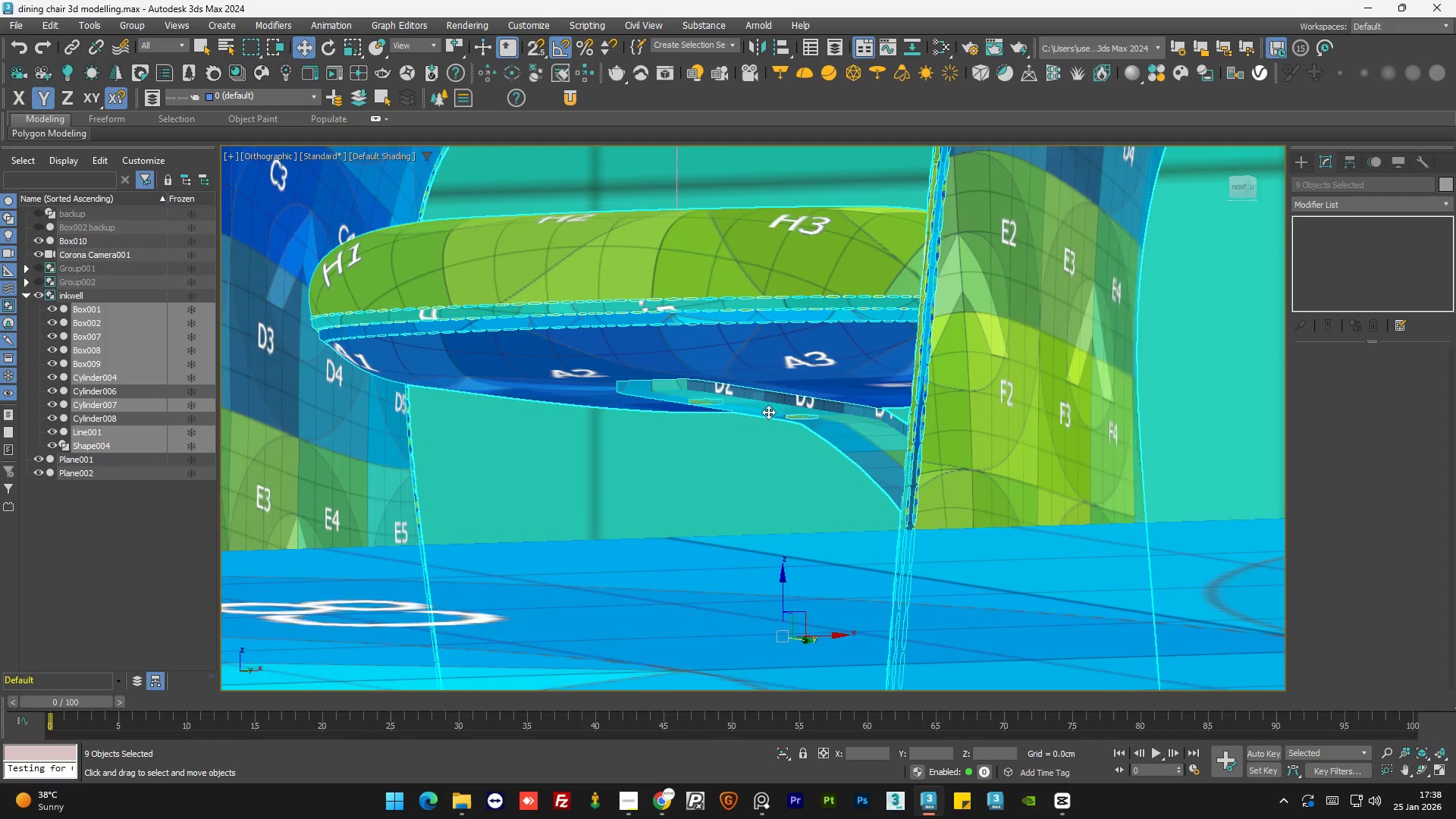 
scroll: coordinate [853, 421], scroll_direction: none, amount: 0.0
 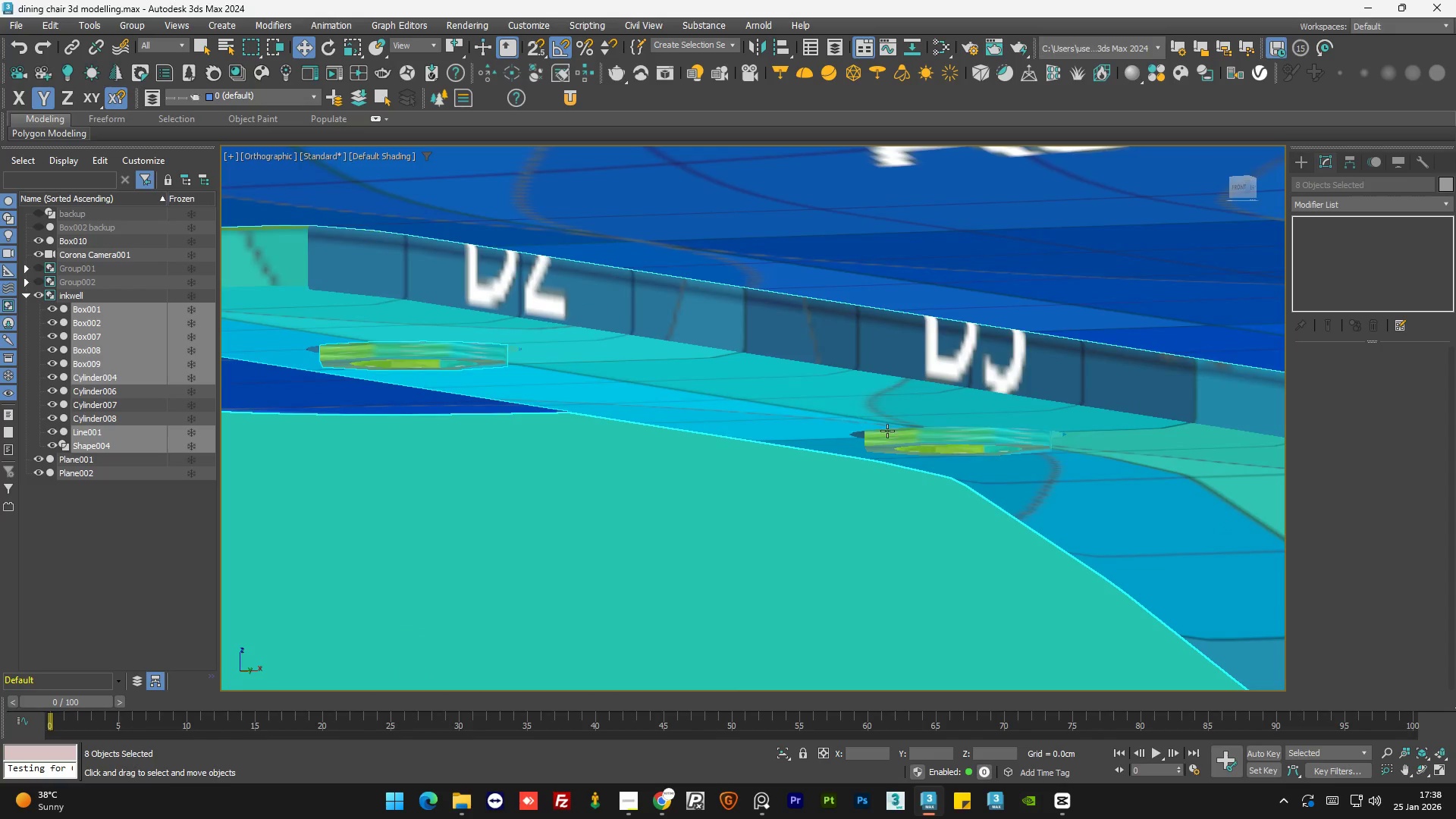 
left_click([890, 432])
 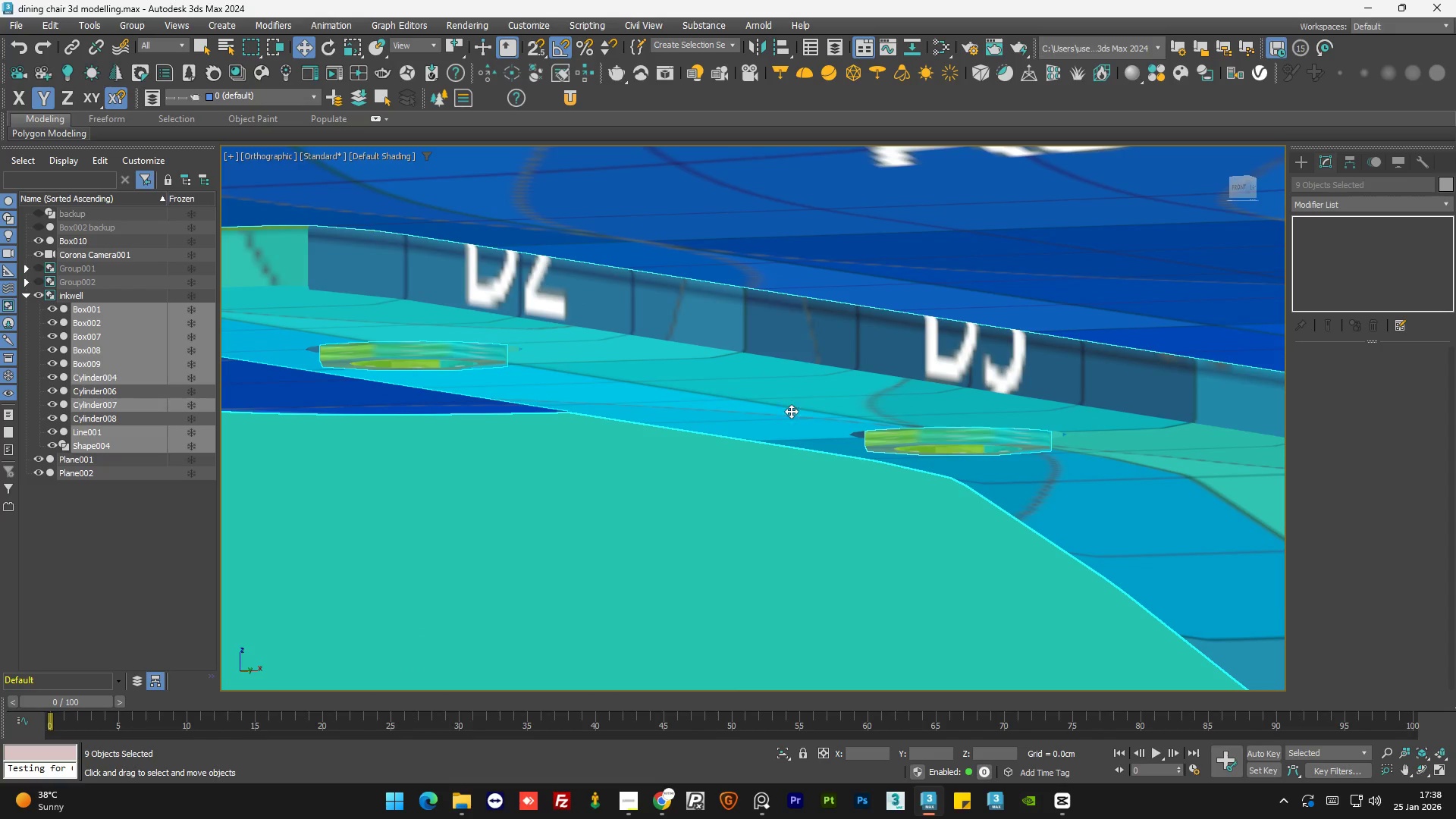 
hold_key(key=AltLeft, duration=0.56)
 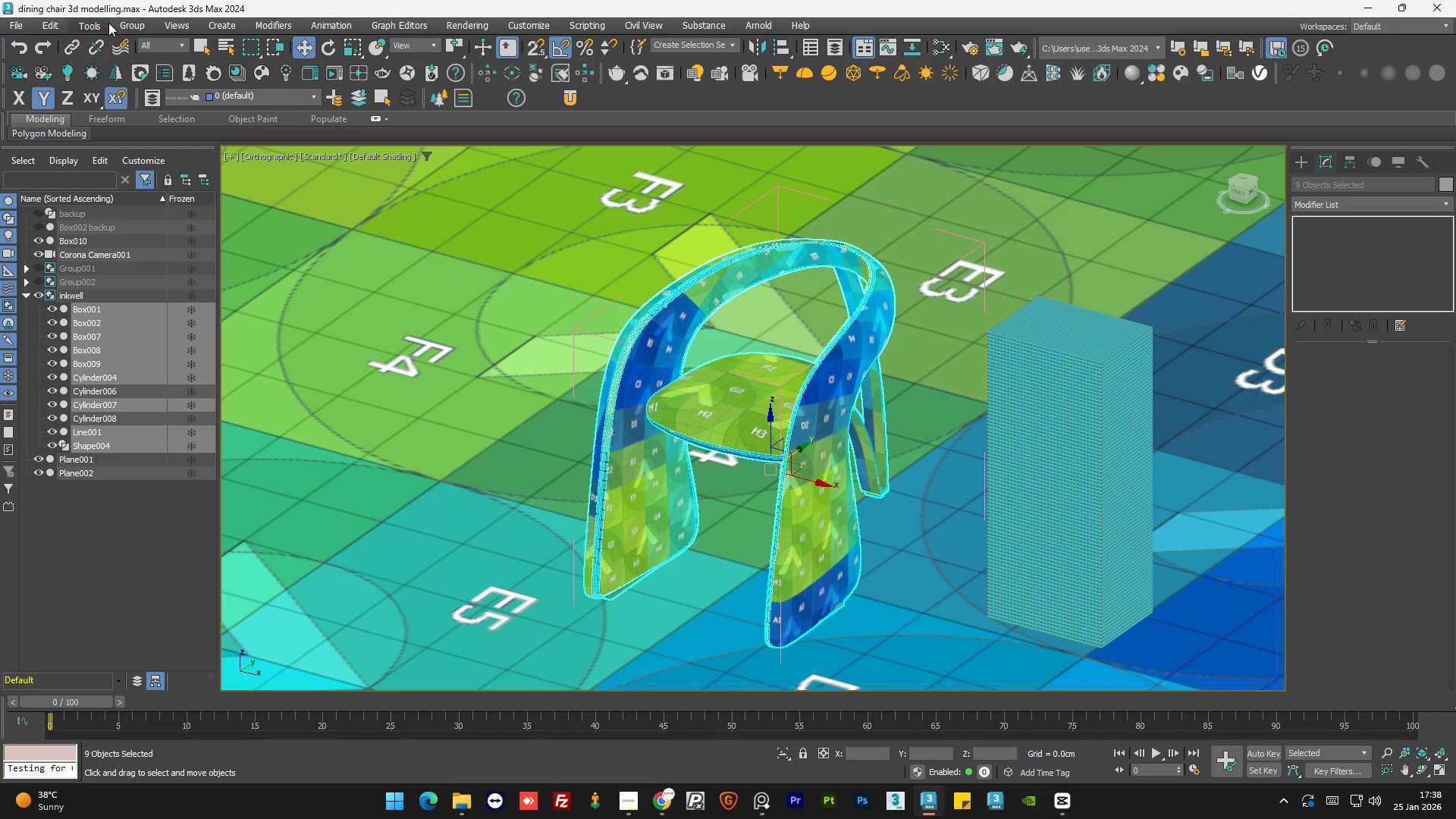 
scroll: coordinate [766, 414], scroll_direction: down, amount: 9.0
 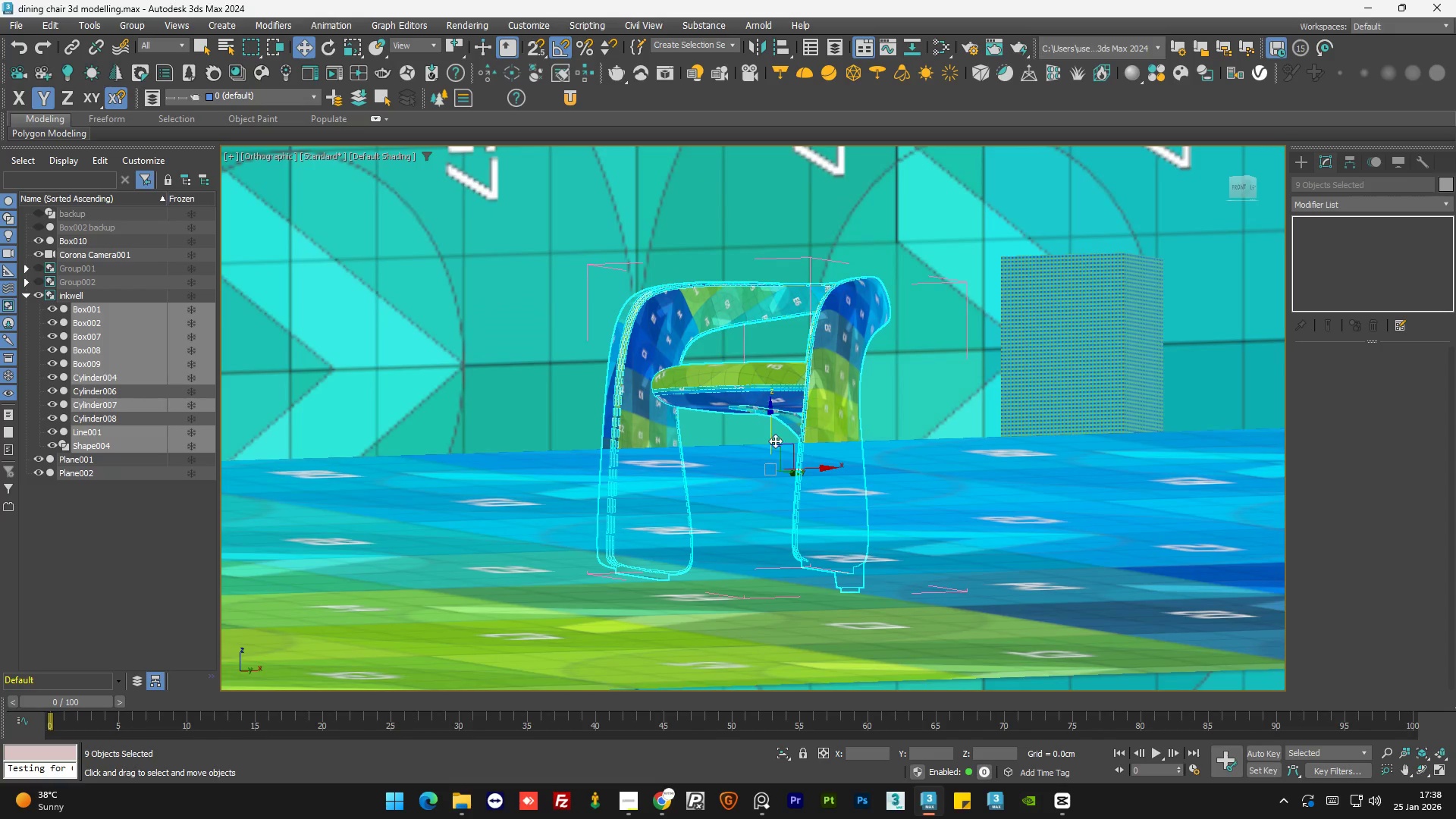 
left_click([118, 23])
 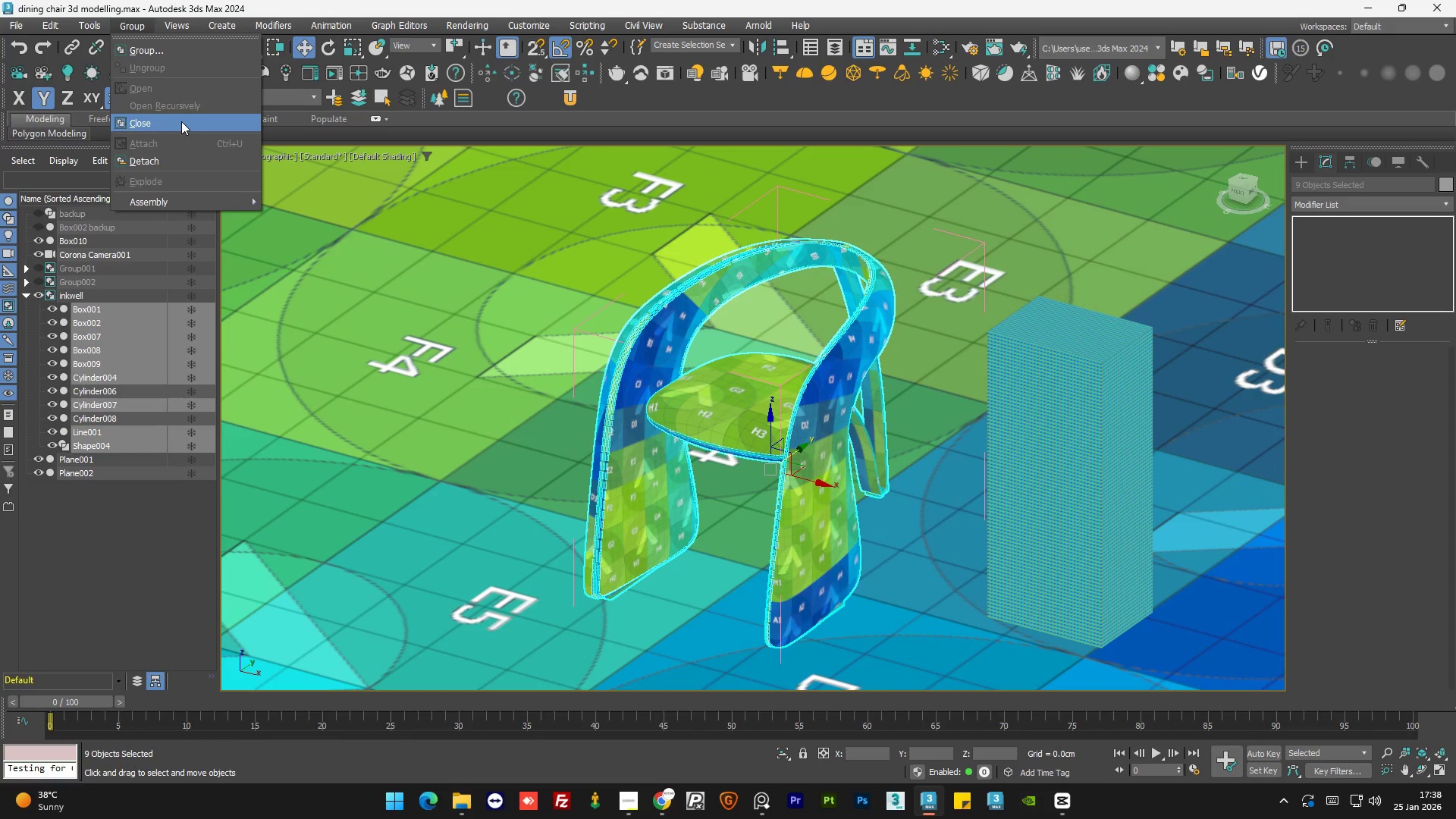 
left_click([181, 121])
 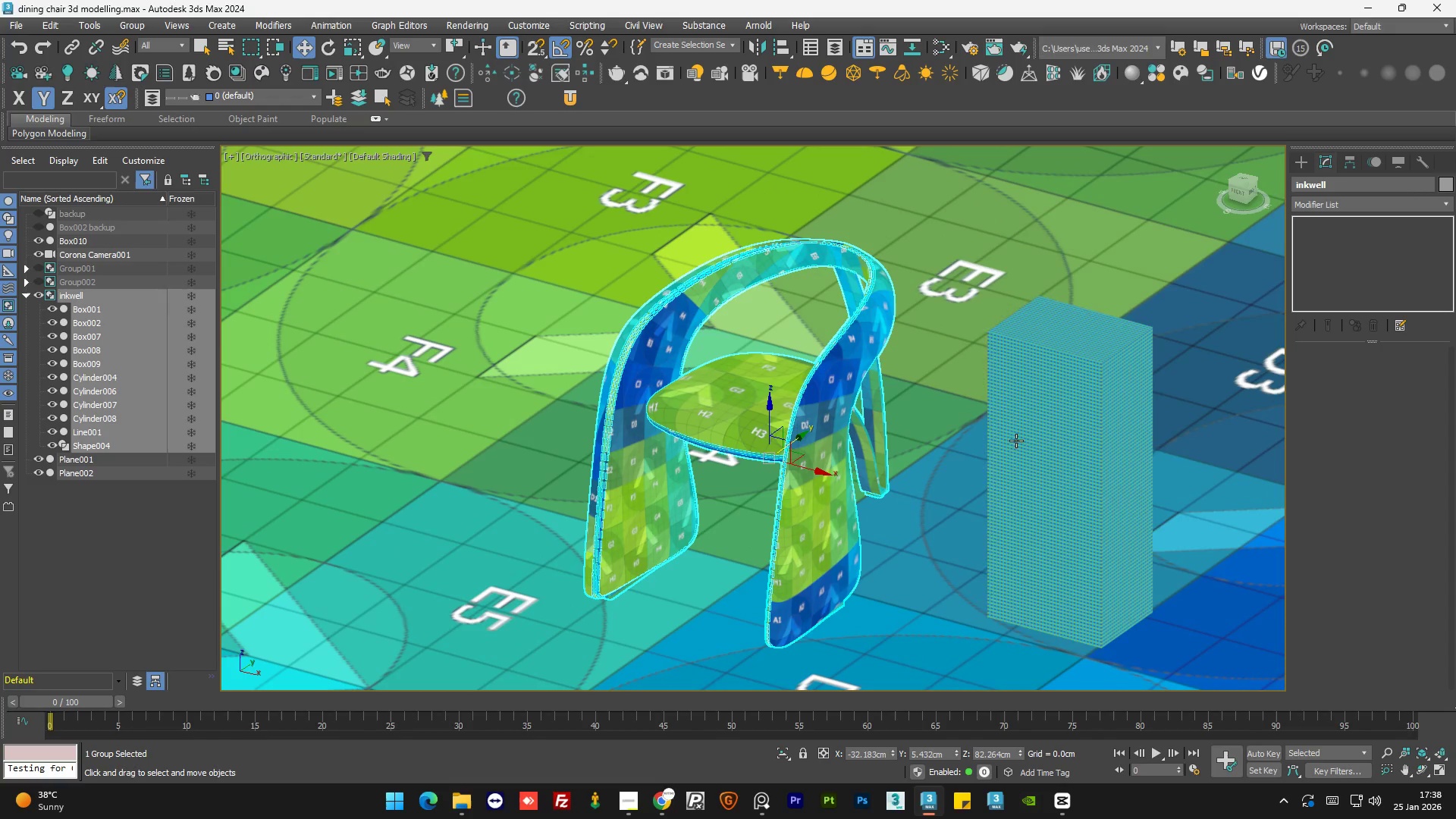 
hold_key(key=ControlLeft, duration=0.56)
left_click([1048, 500])
 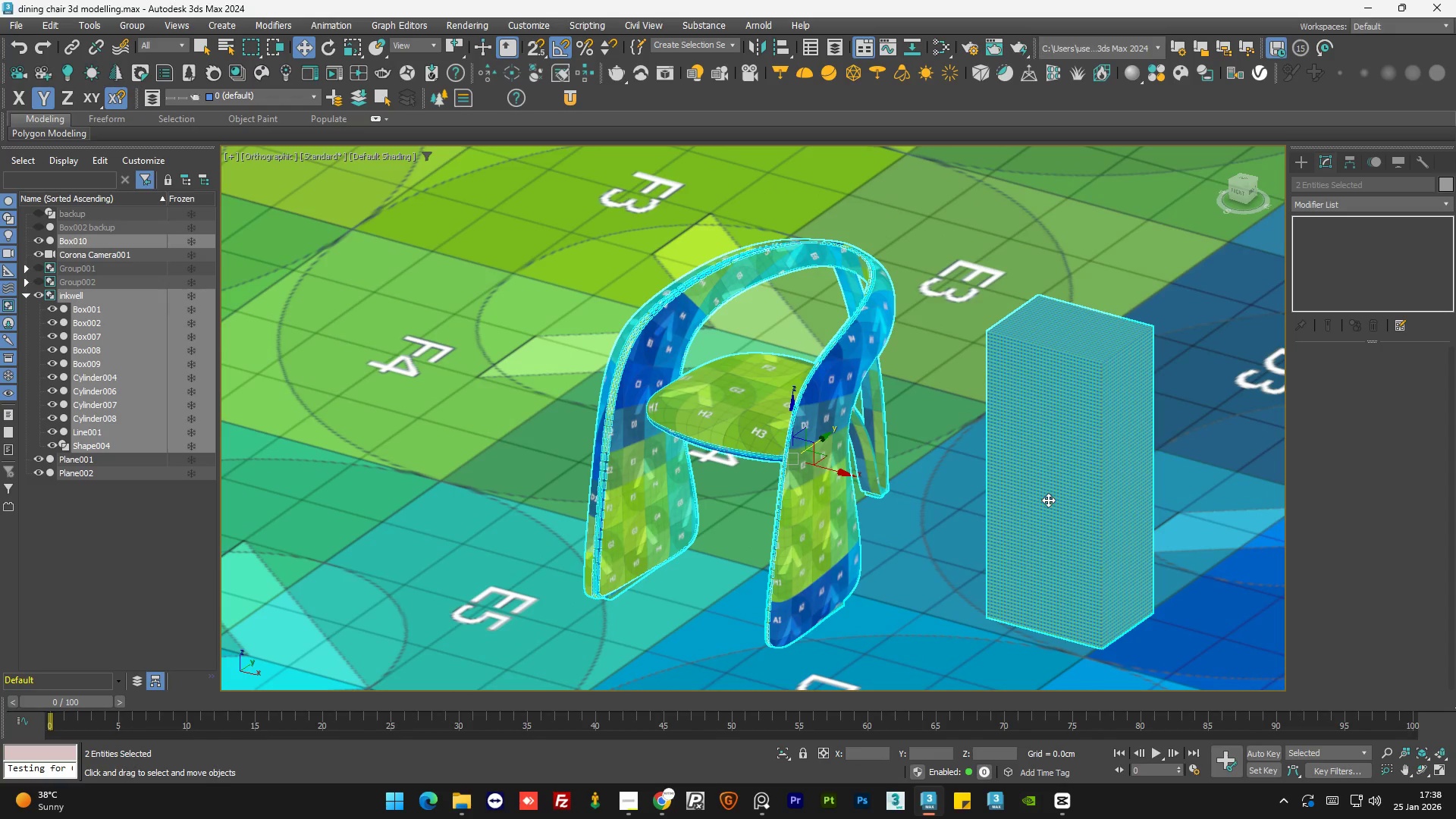 
key(Alt+Q)
 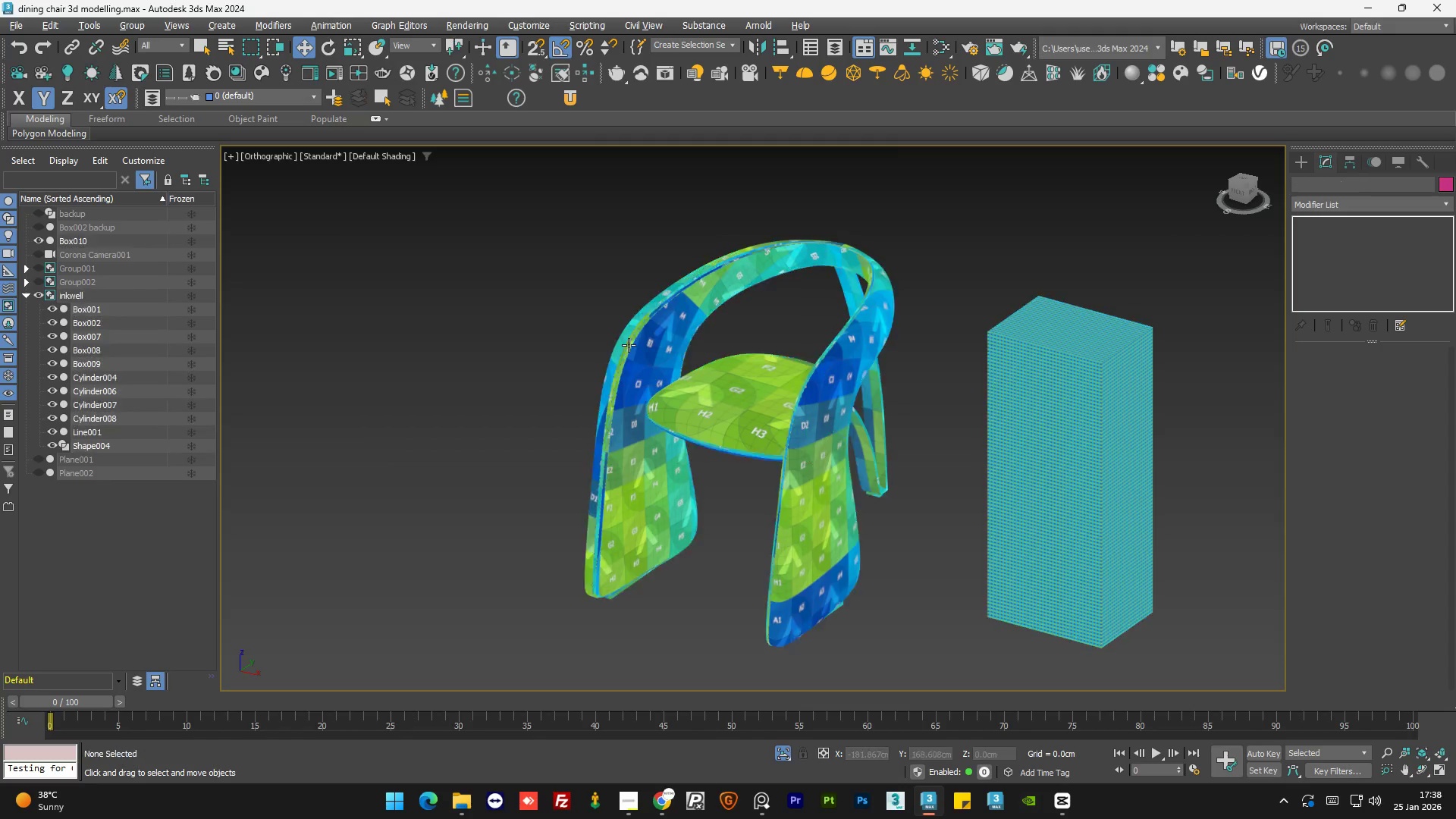 
double_click([716, 392])
 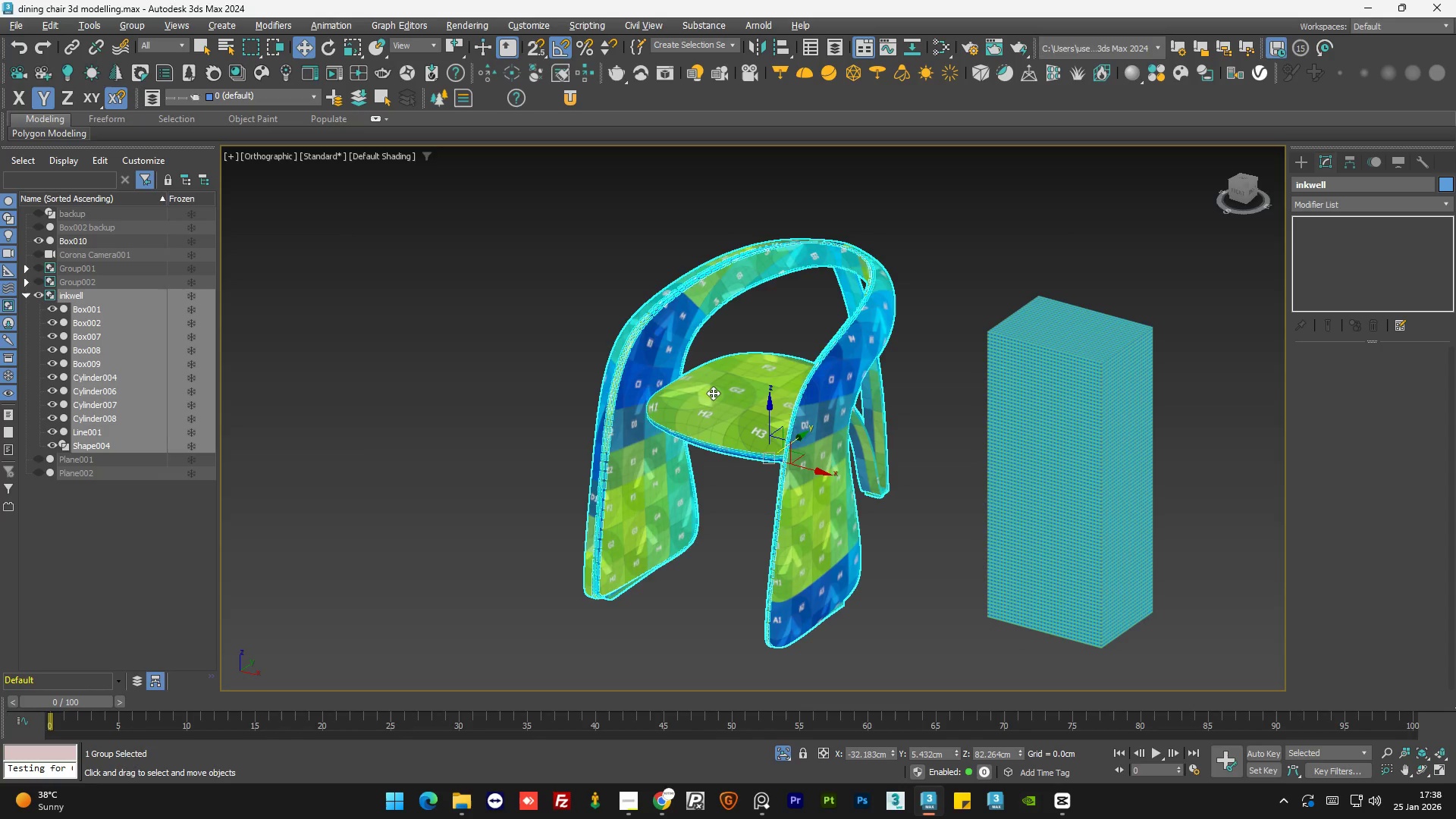 
hold_key(key=AltLeft, duration=0.67)
 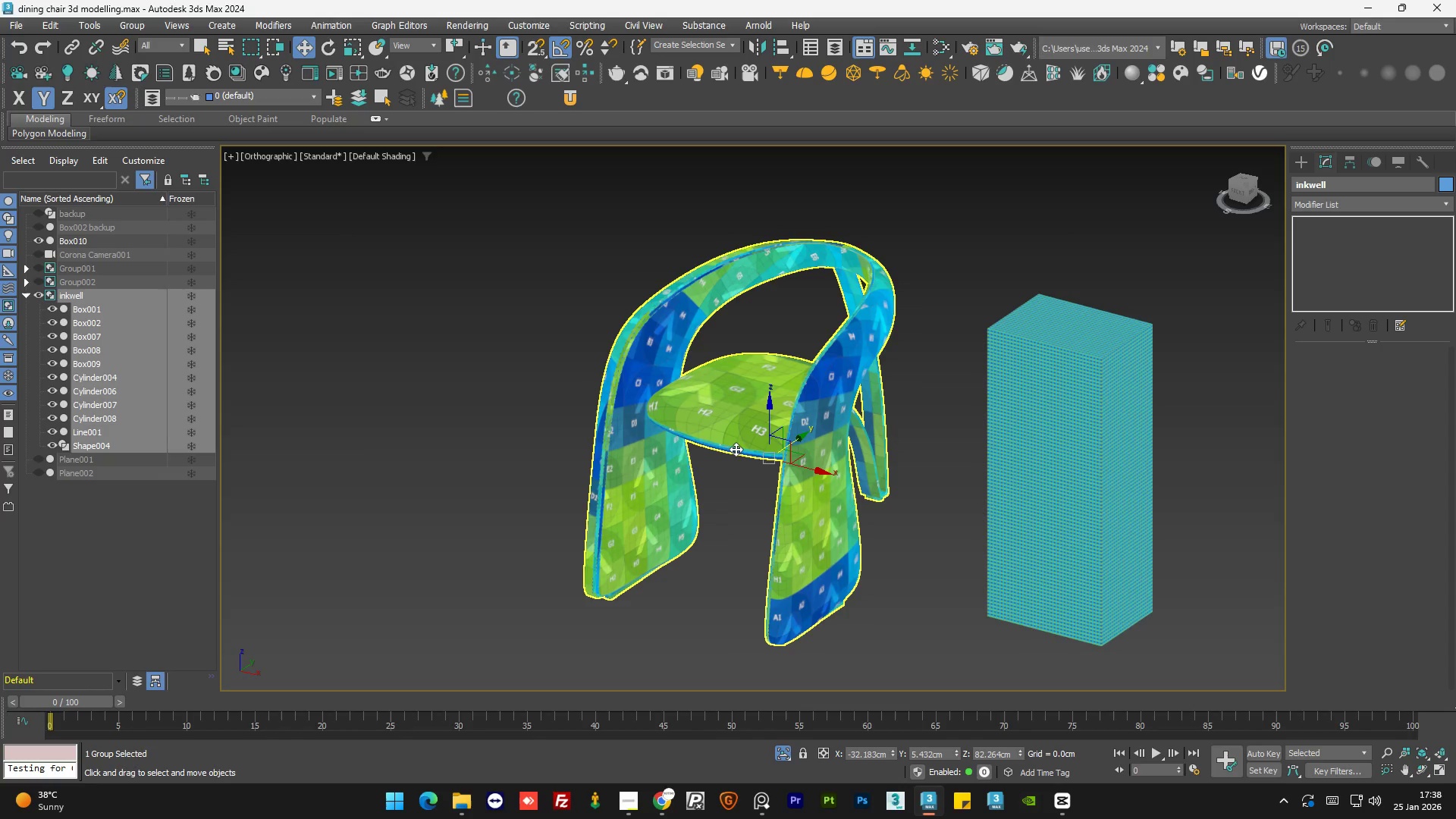 
hold_key(key=AltLeft, duration=0.62)
 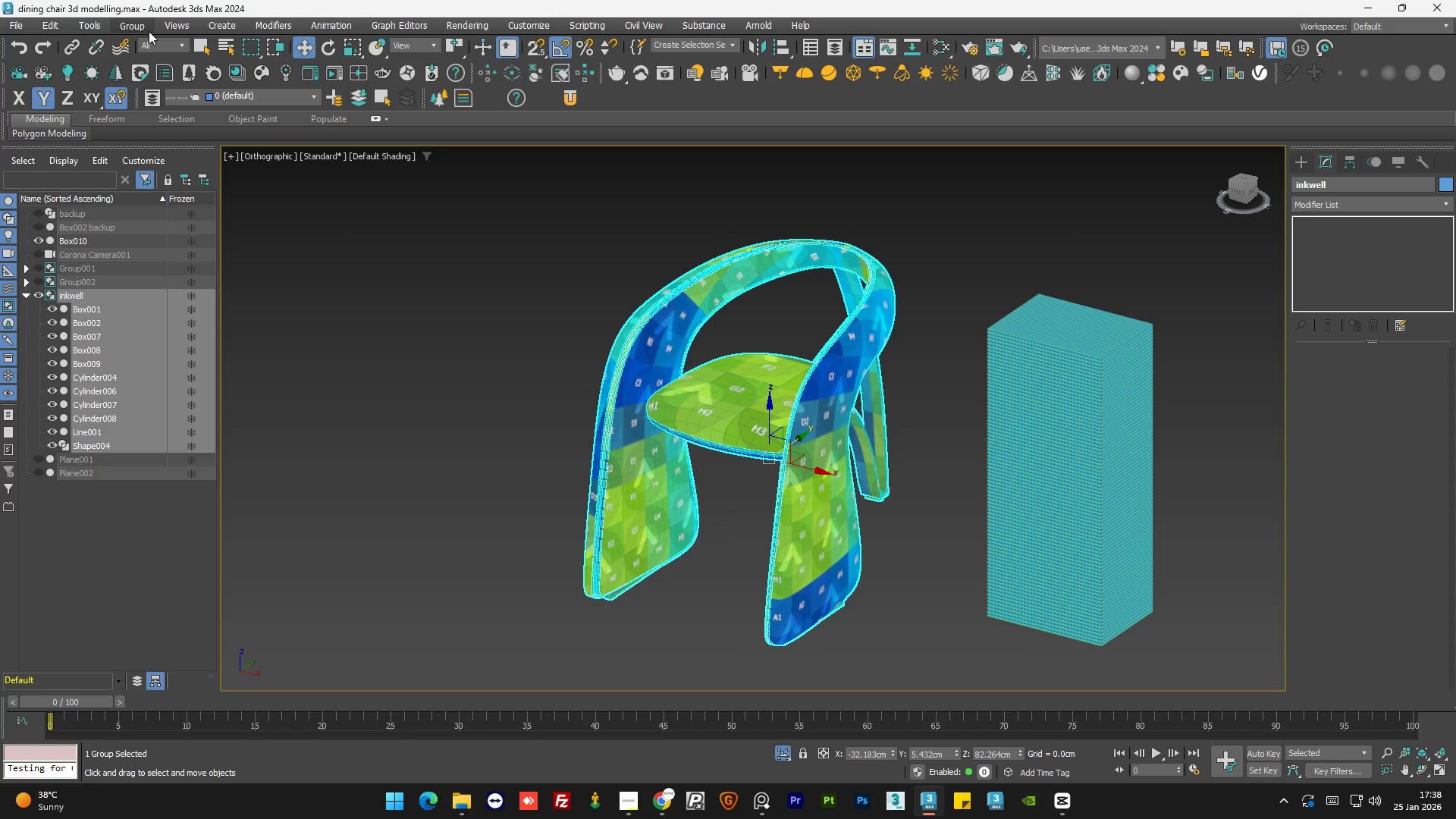 
left_click([119, 22])
 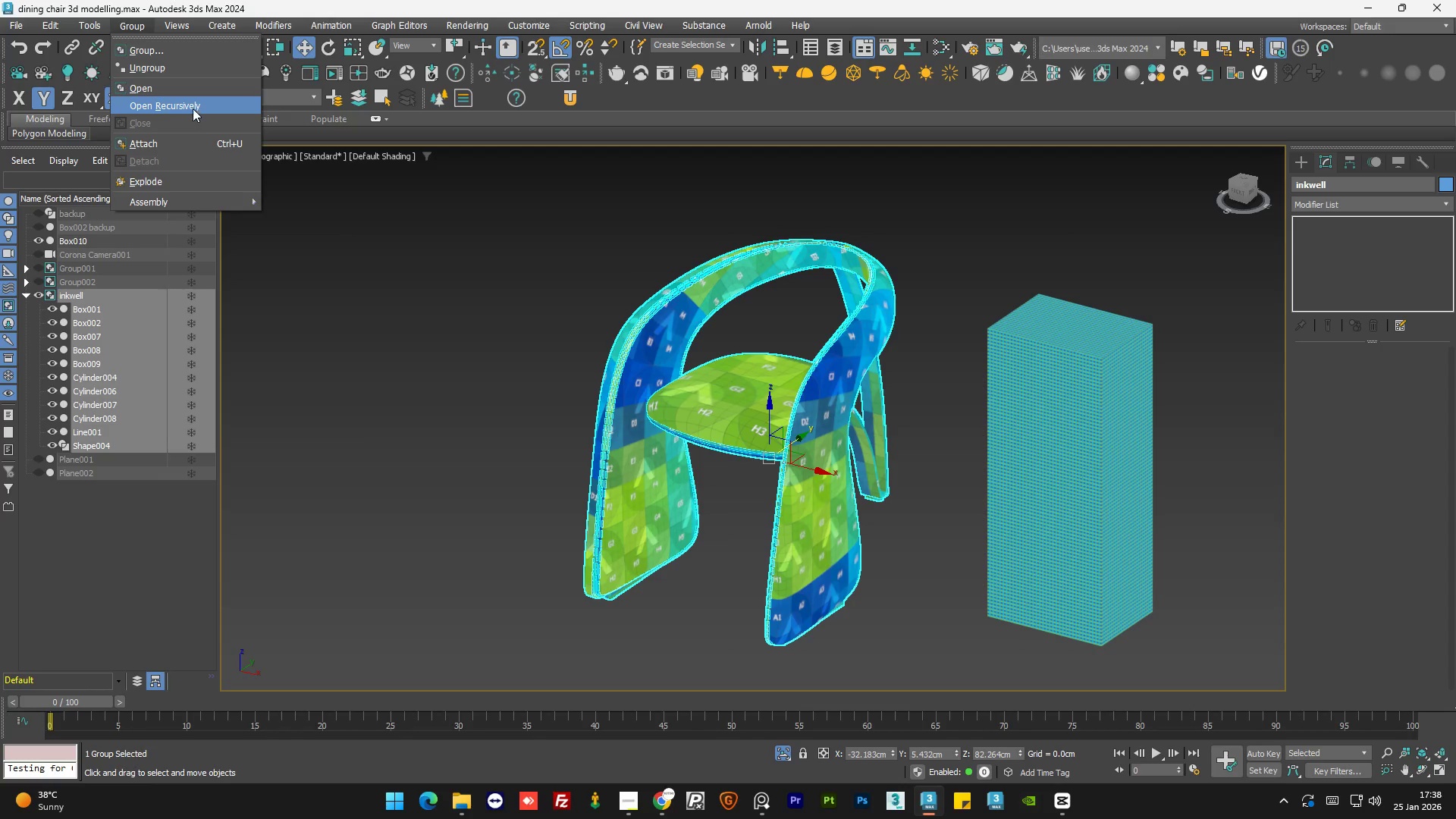 
left_click([193, 106])
 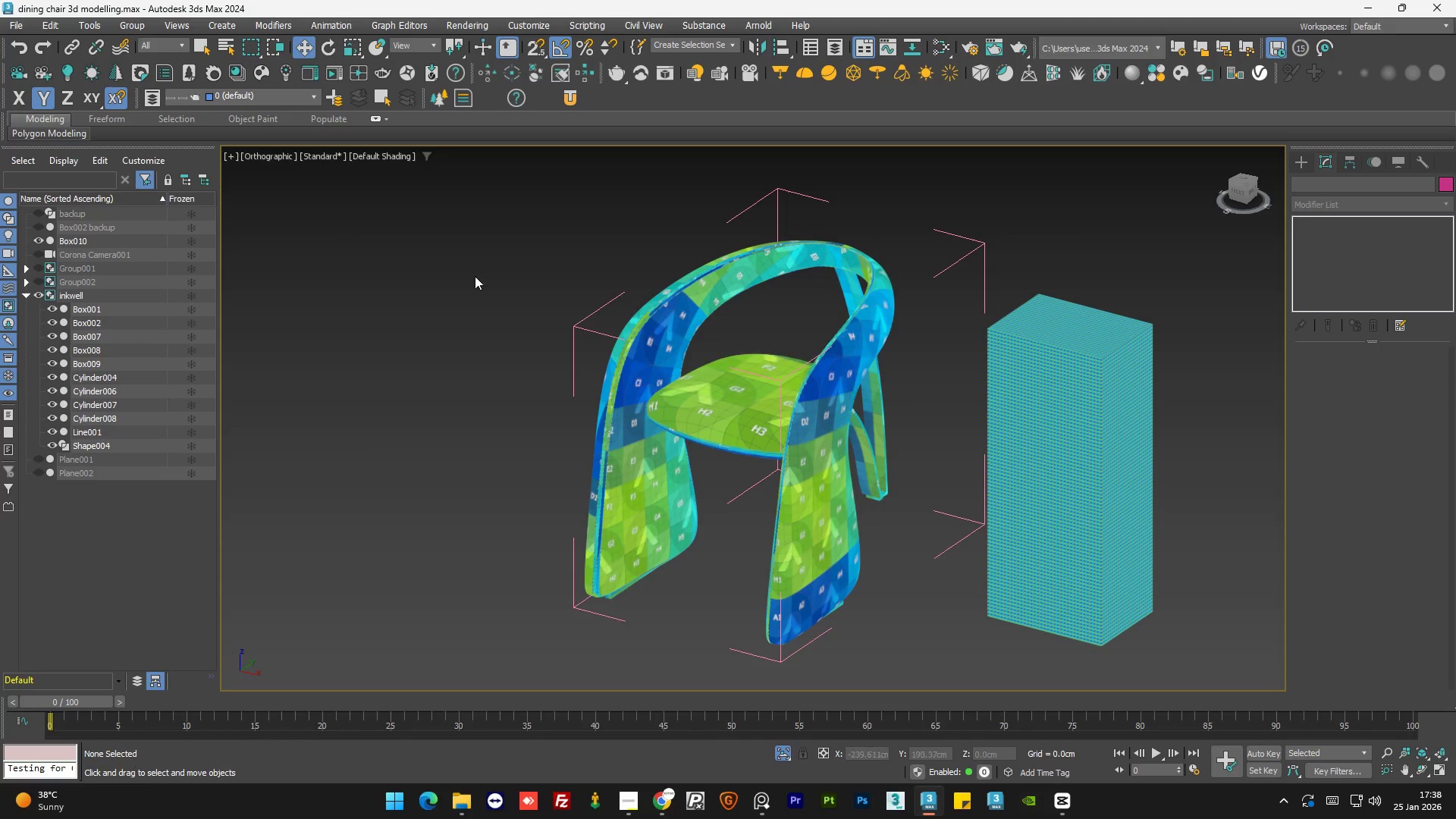 
left_click([553, 292])
 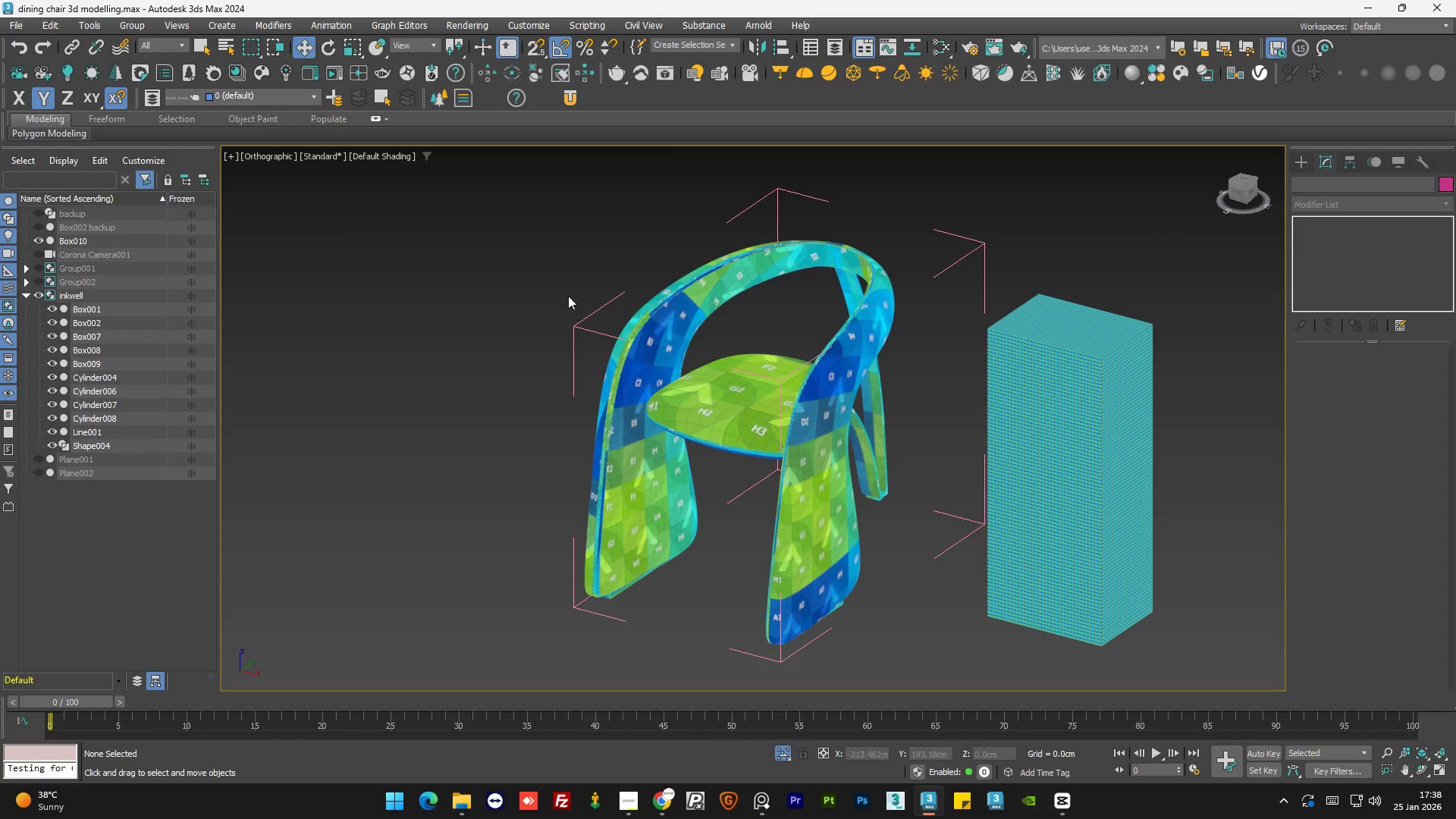 
left_click_drag(start_coordinate=[530, 221], to_coordinate=[687, 441])
 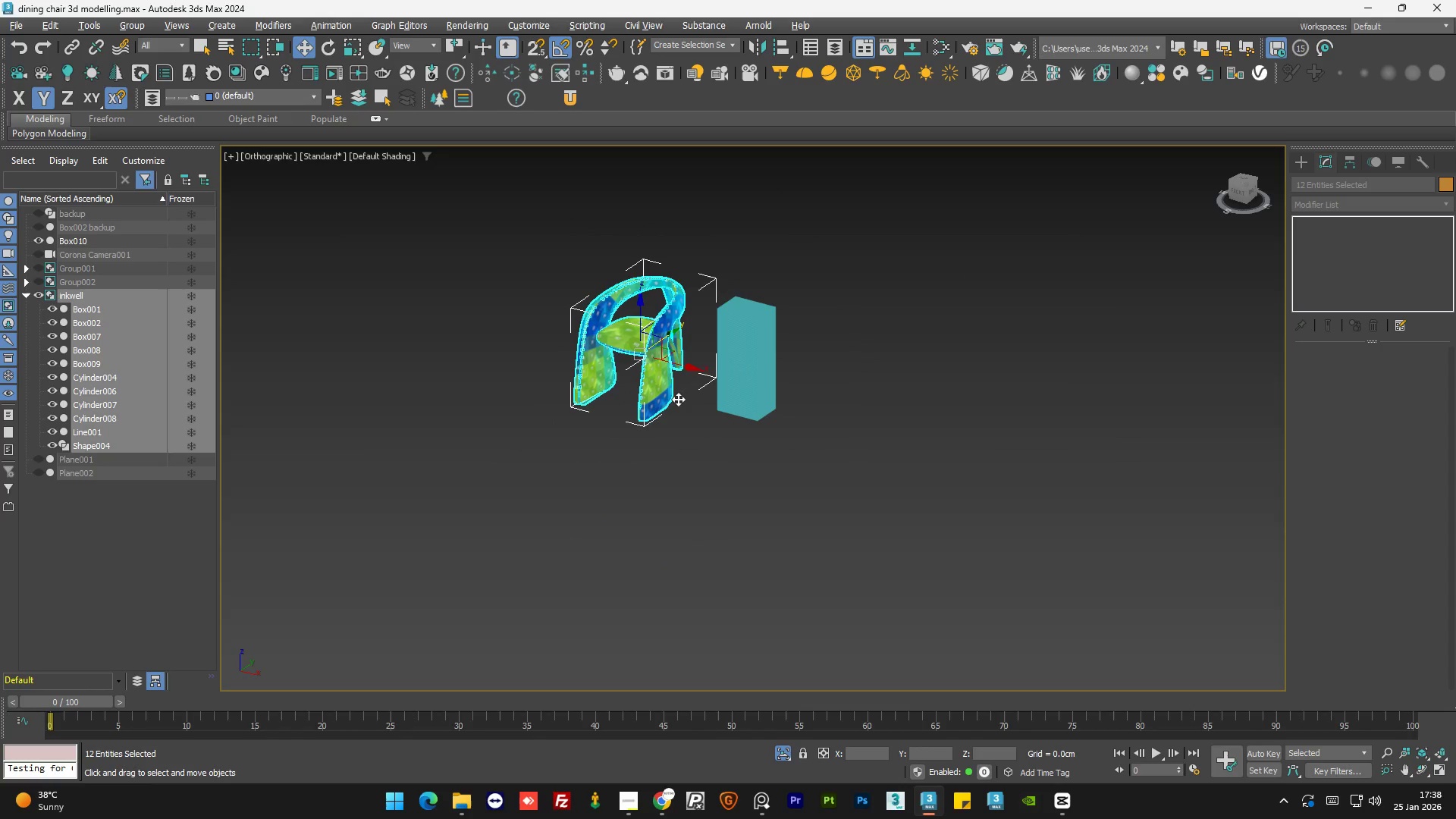 
scroll: coordinate [570, 297], scroll_direction: down, amount: 3.0
 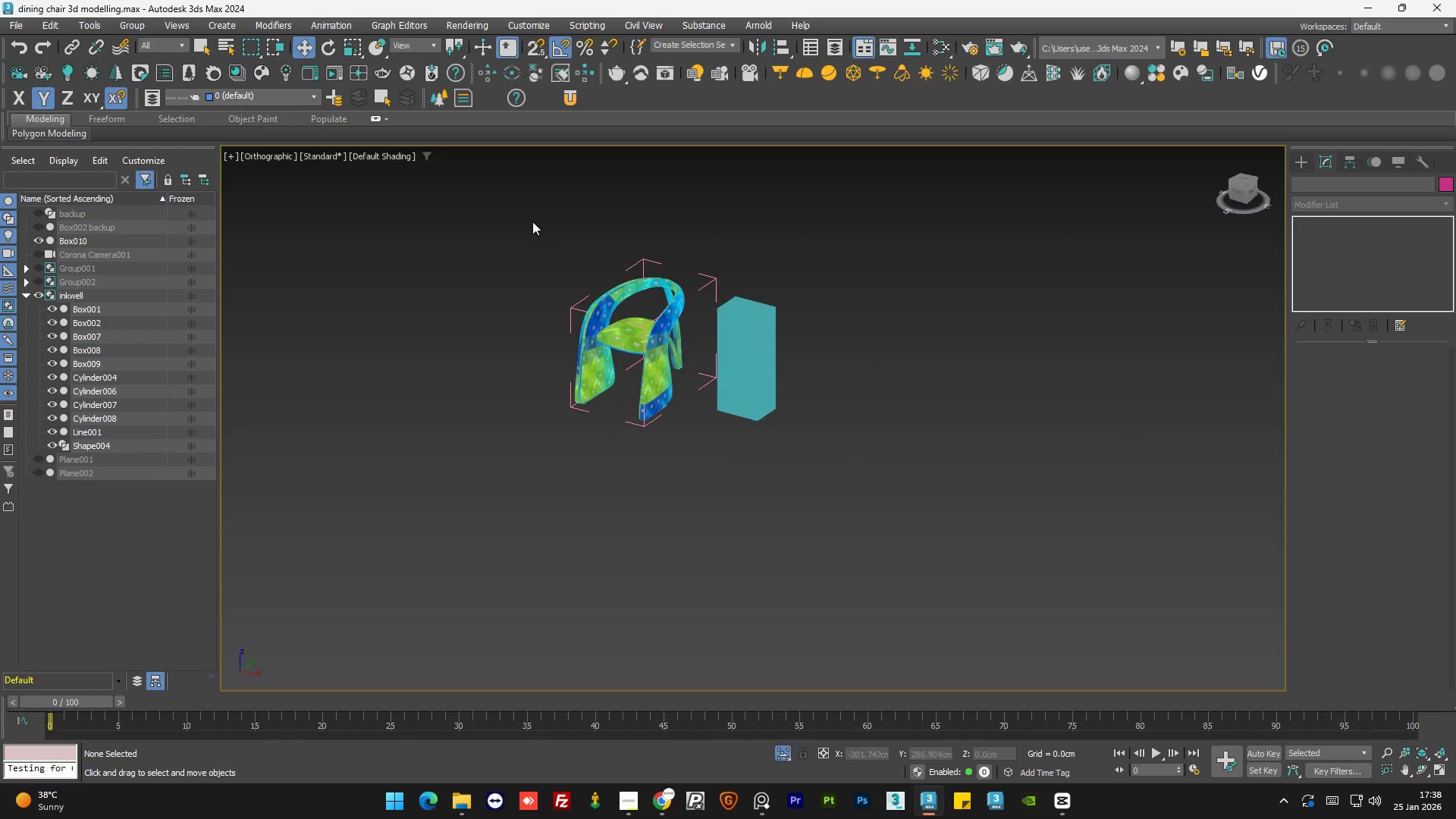 
hold_key(key=AltLeft, duration=0.86)
 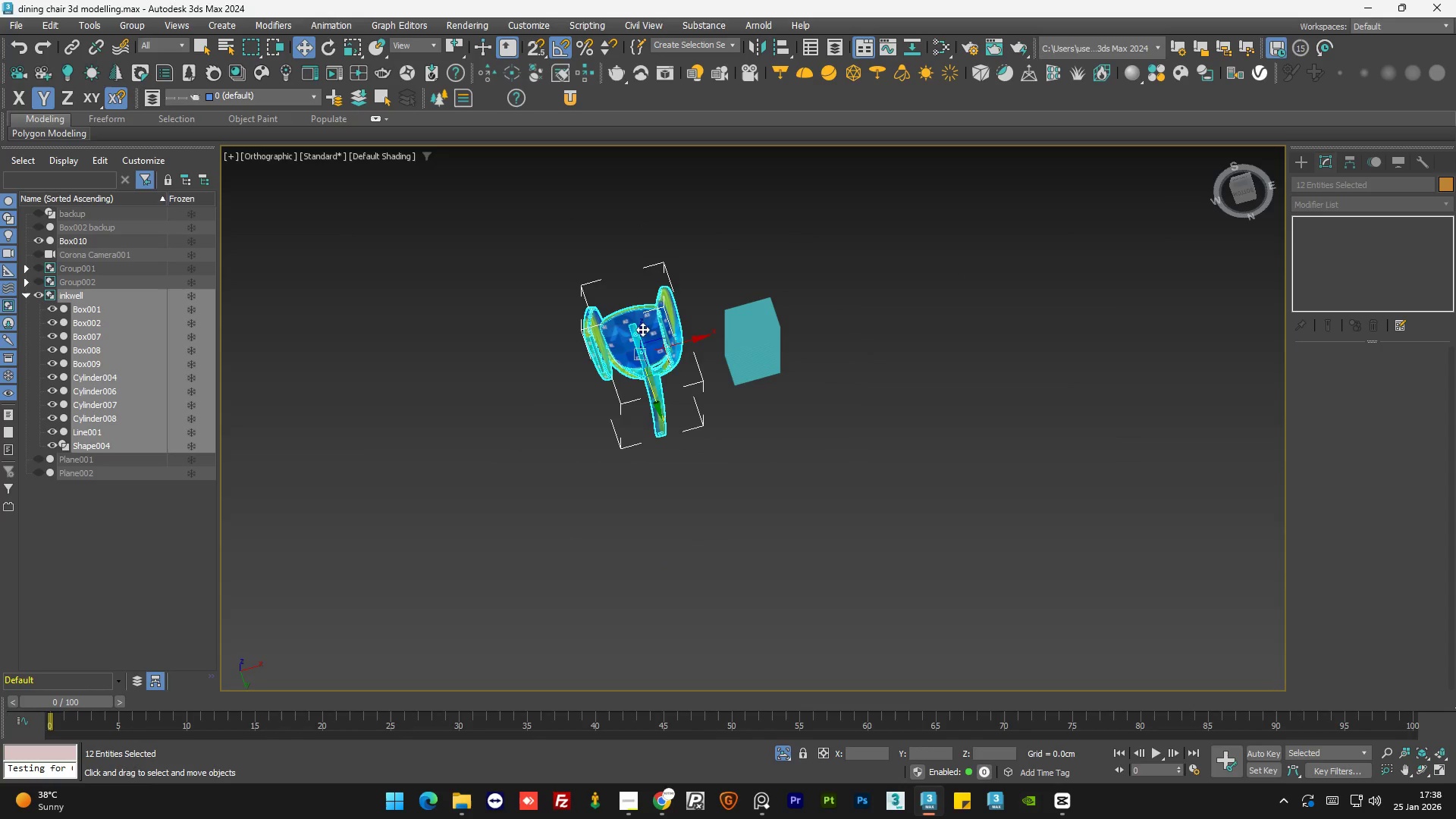 
scroll: coordinate [574, 322], scroll_direction: up, amount: 14.0
 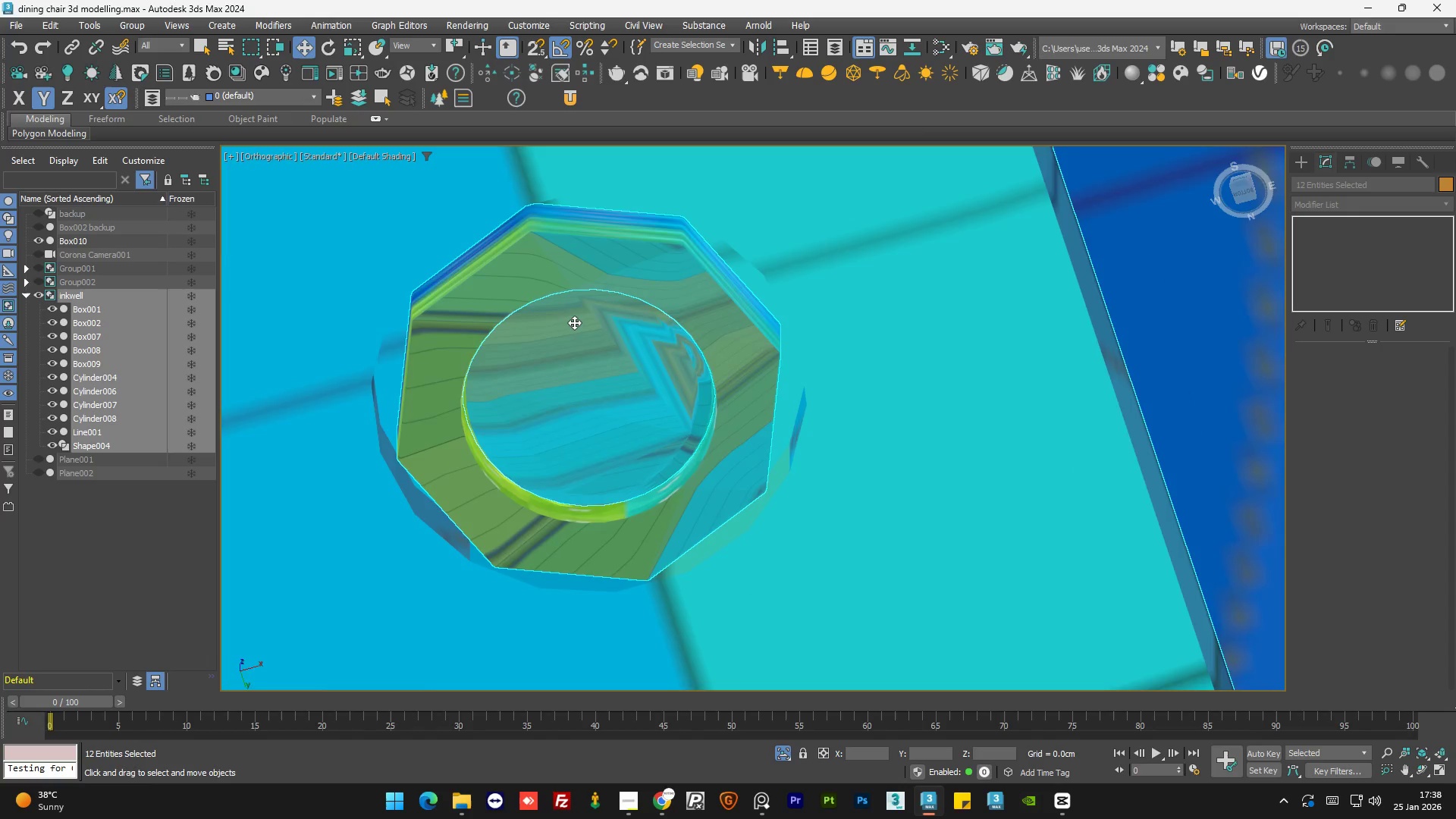 
scroll: coordinate [574, 328], scroll_direction: down, amount: 11.0
 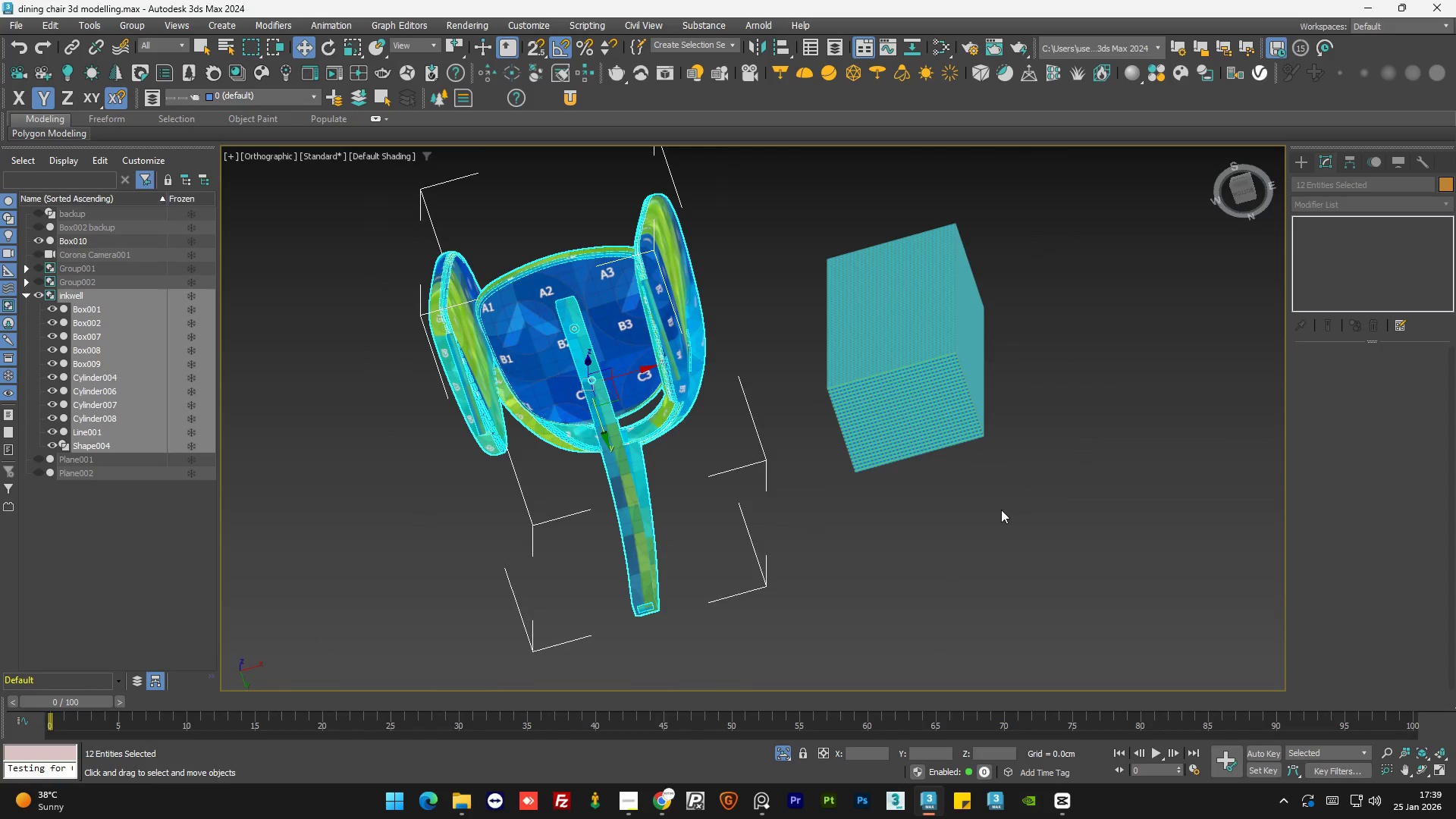 
double_click([1001, 510])
 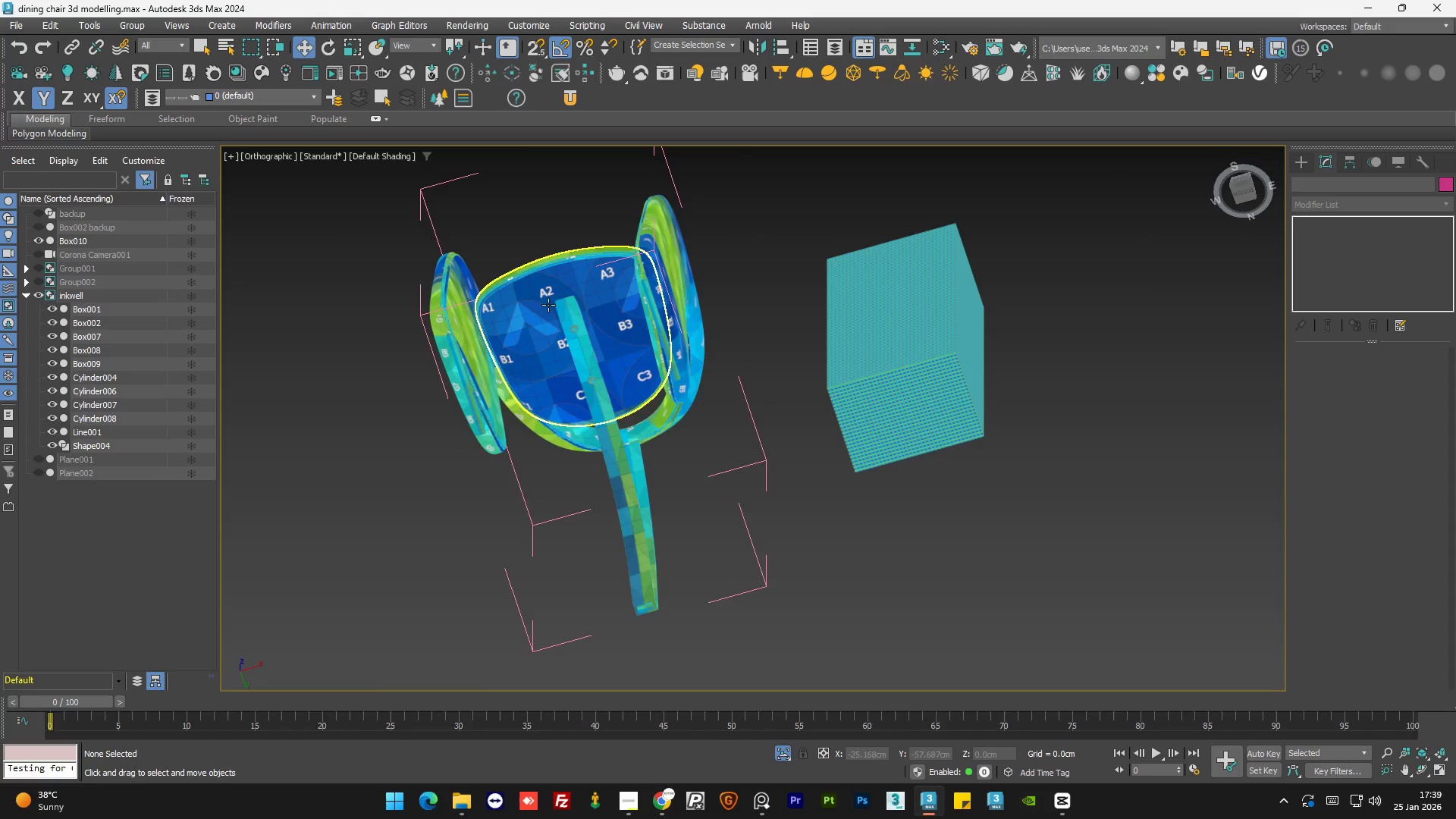 
scroll: coordinate [573, 327], scroll_direction: up, amount: 11.0
 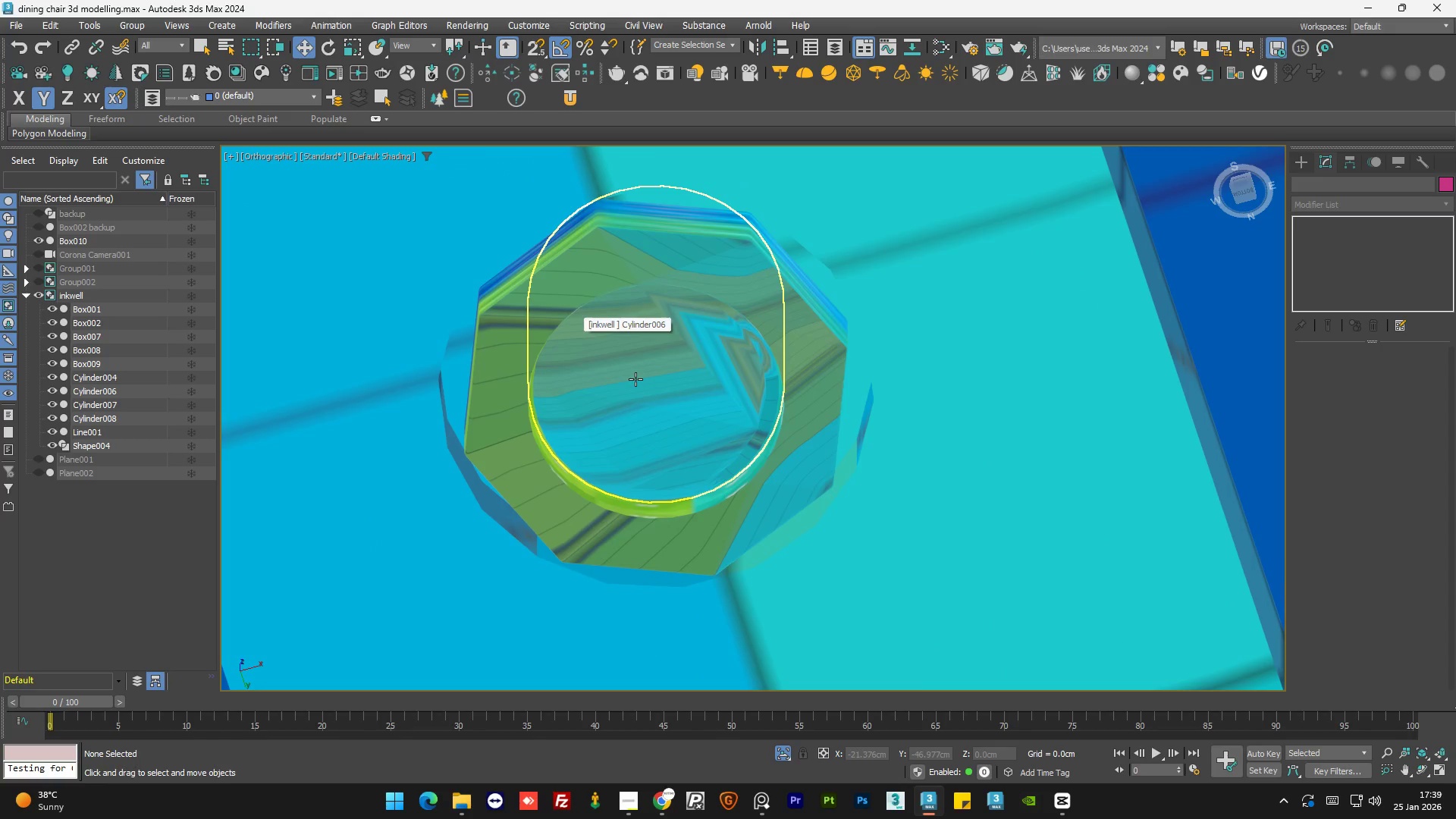 
left_click([635, 379])
 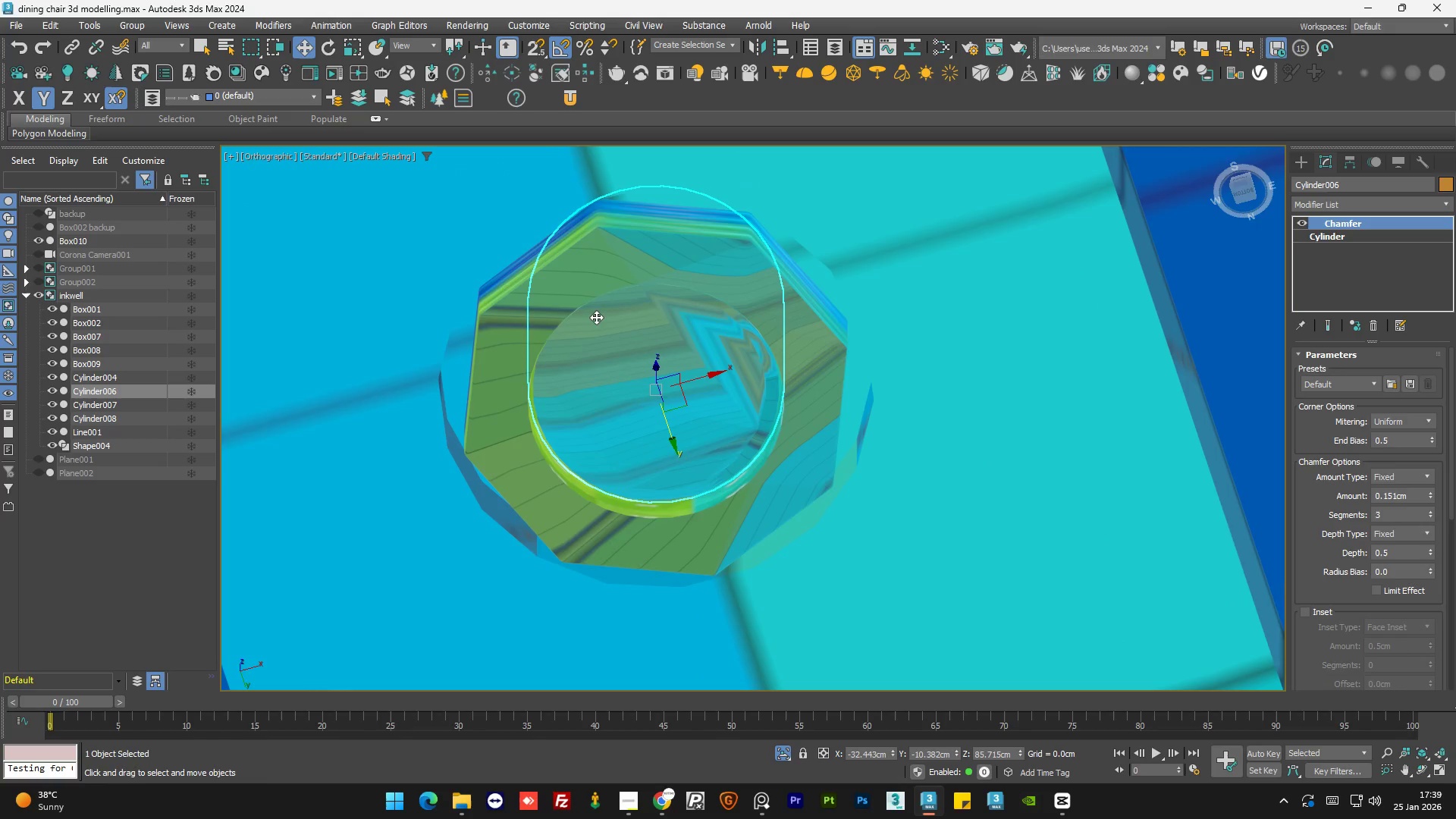 
scroll: coordinate [582, 312], scroll_direction: down, amount: 2.0
 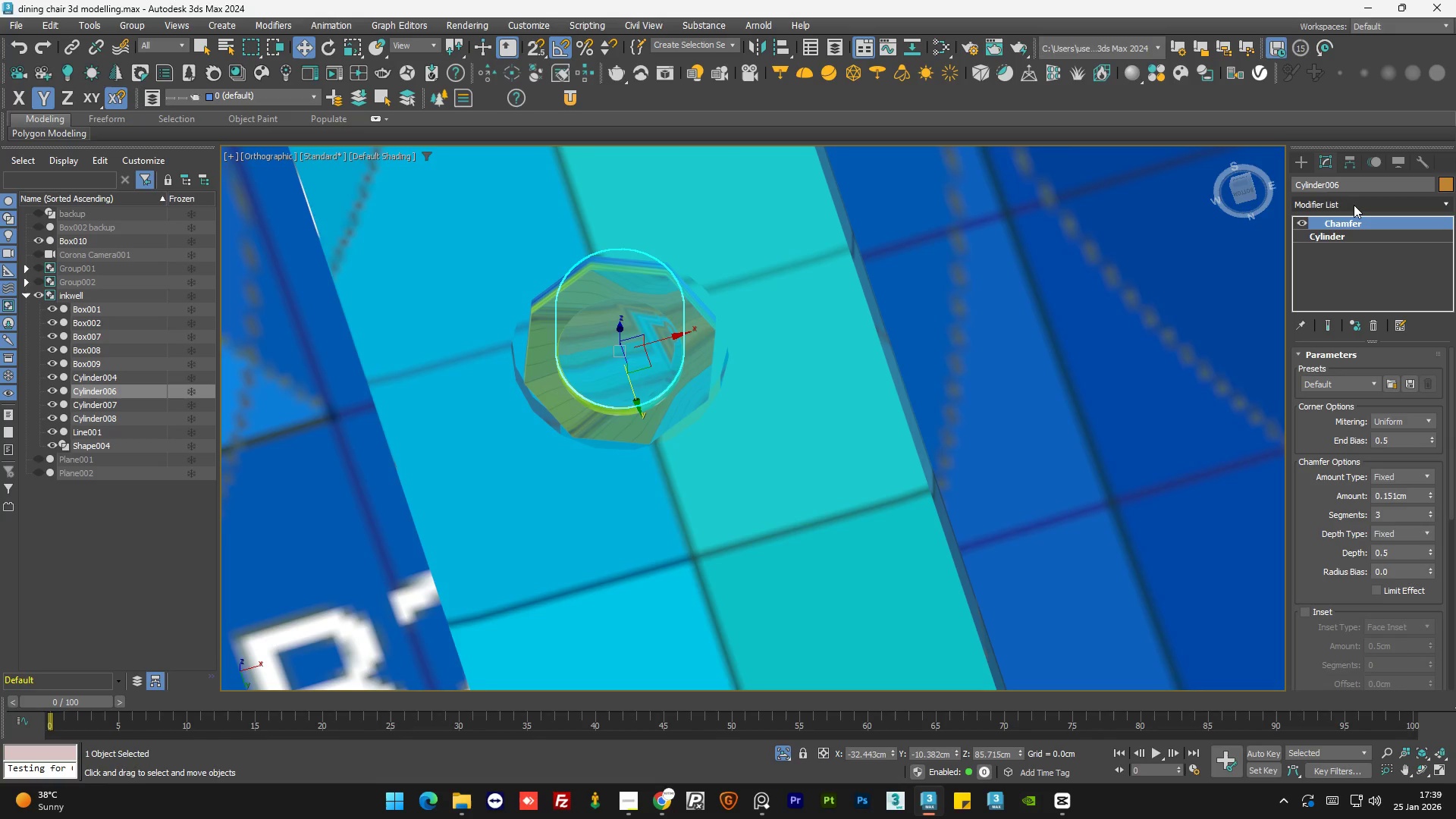 
left_click([1354, 205])
 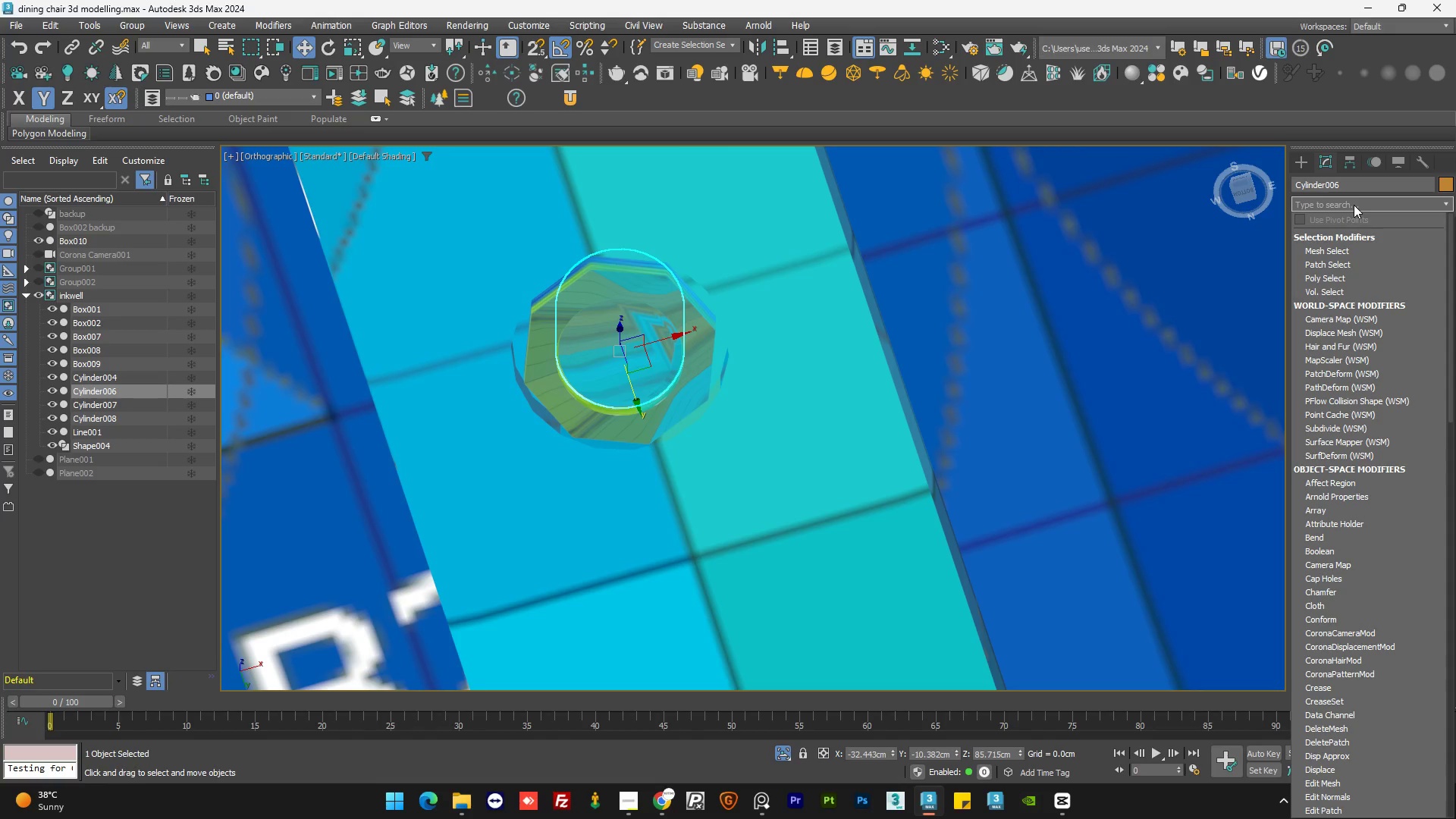 
type(uv)
 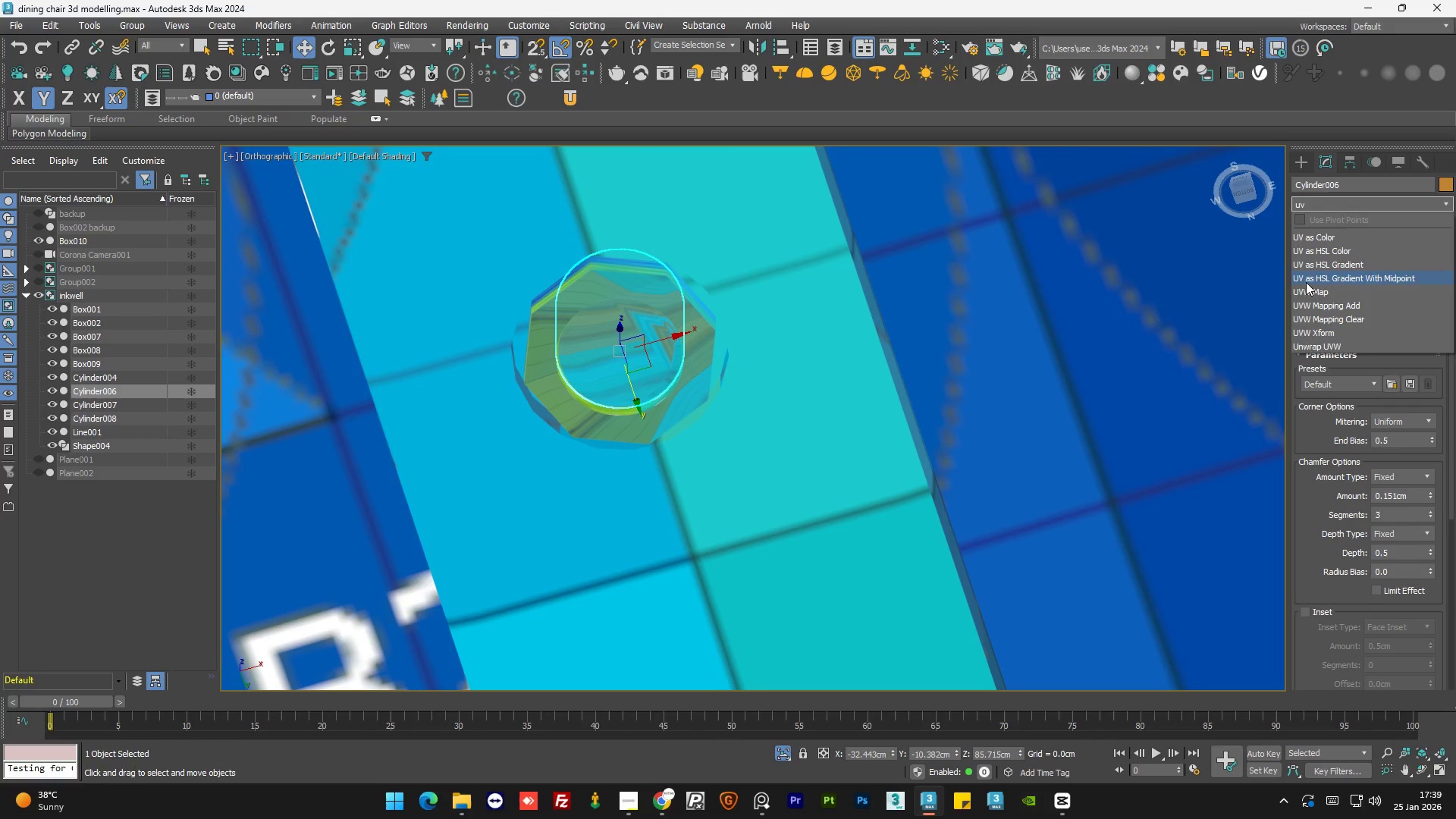 
left_click([1313, 290])
 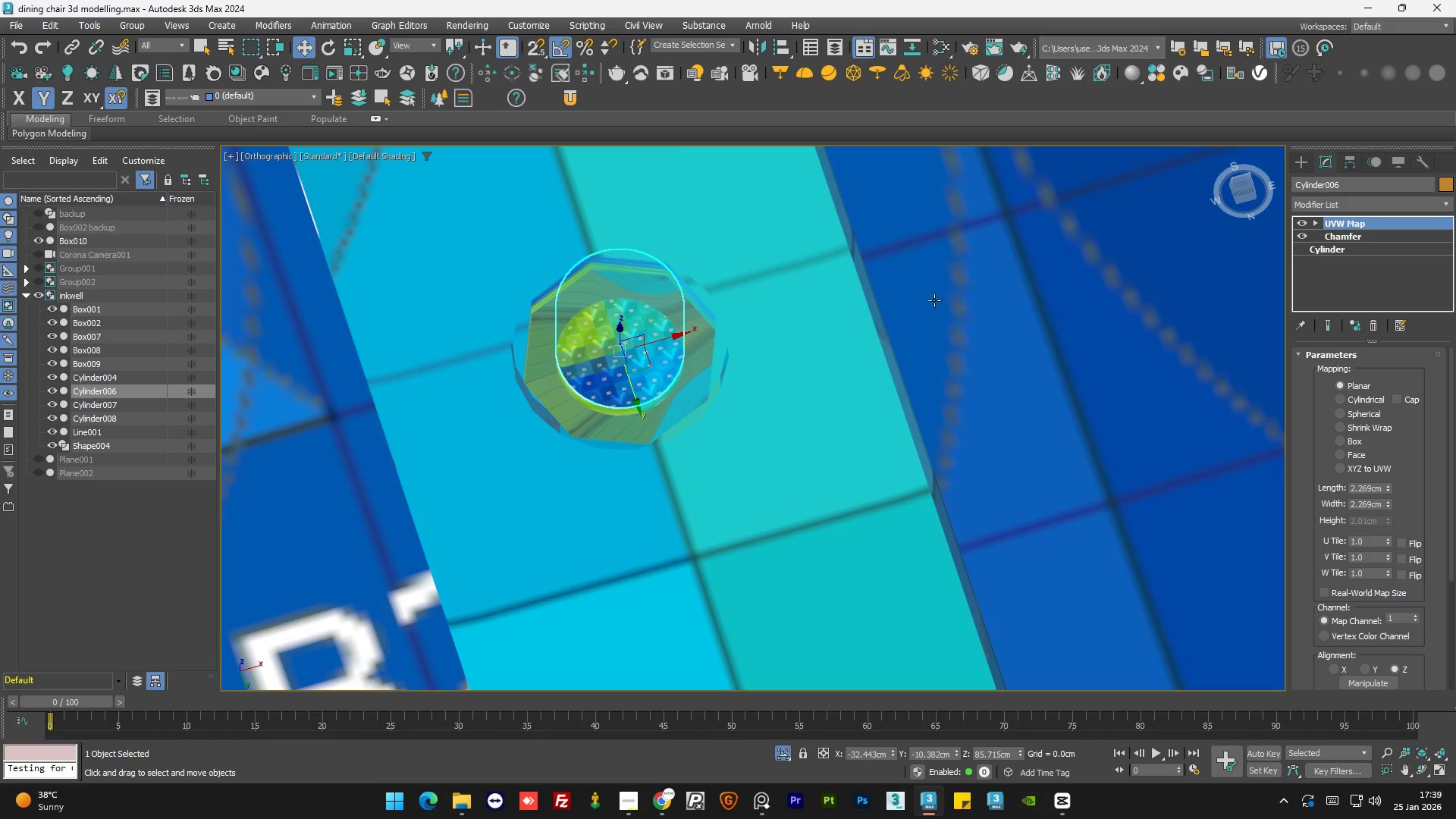 
scroll: coordinate [575, 322], scroll_direction: up, amount: 3.0
 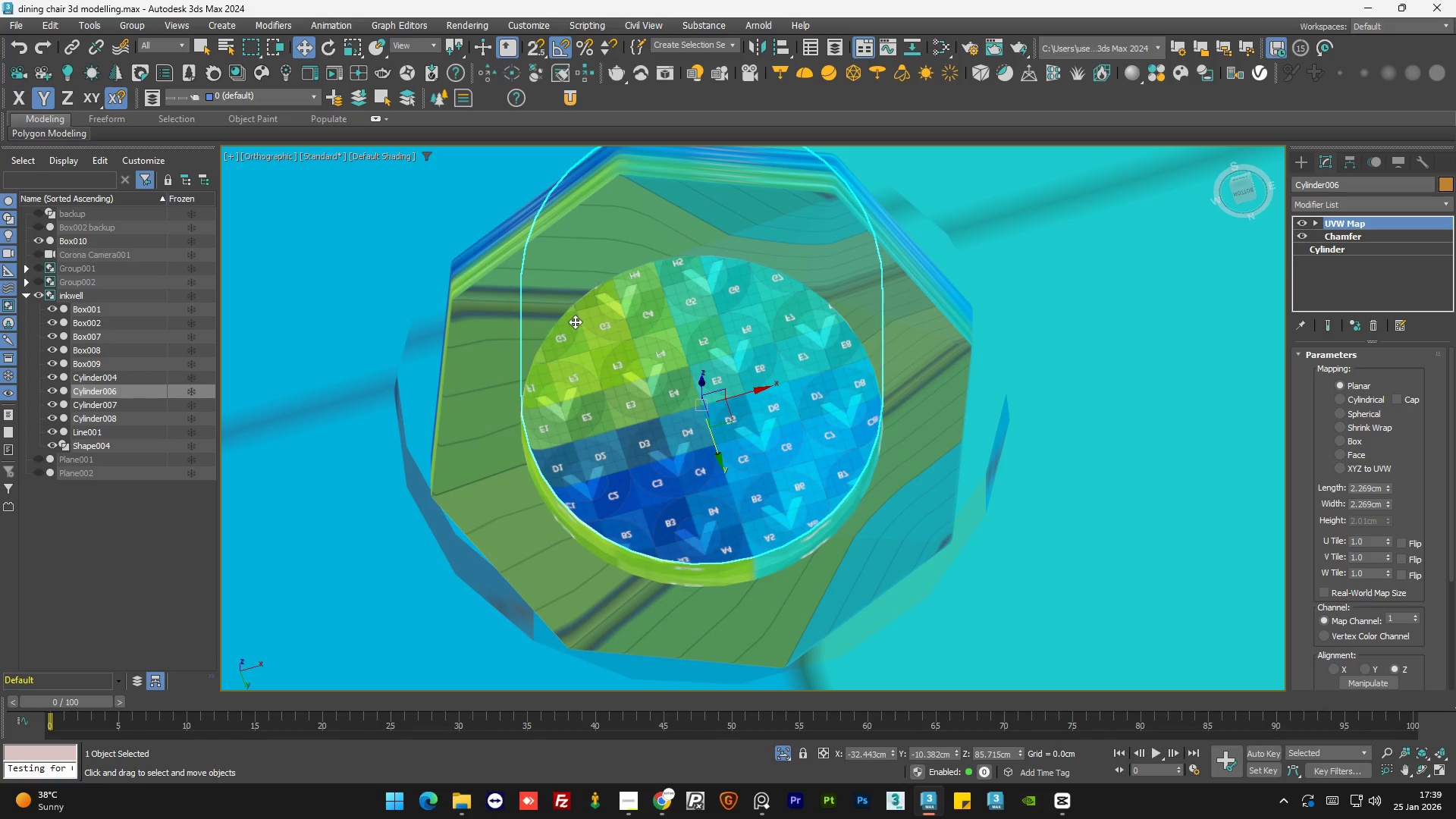 
scroll: coordinate [523, 283], scroll_direction: down, amount: 4.0
 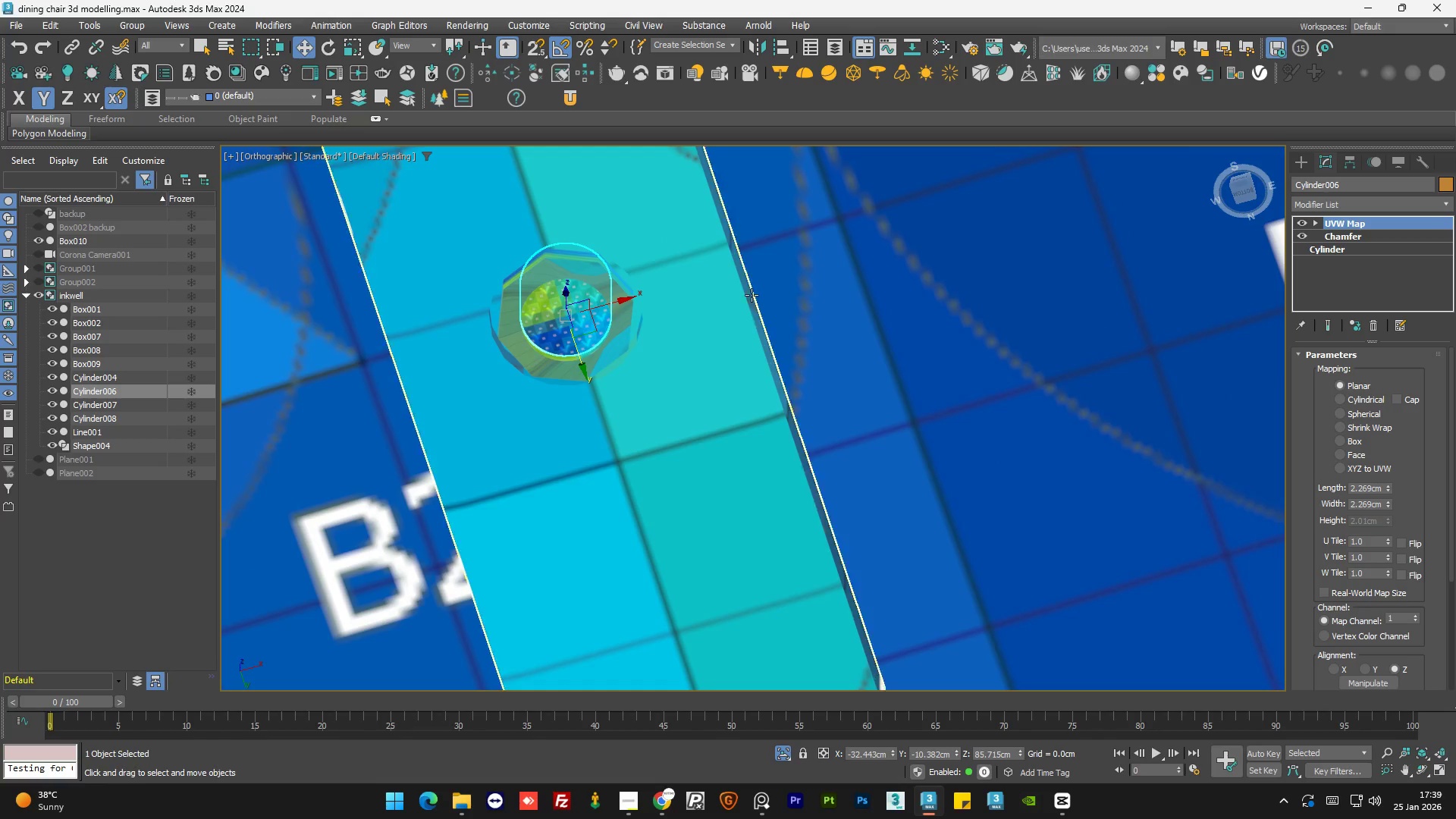 
scroll: coordinate [701, 488], scroll_direction: up, amount: 2.0
 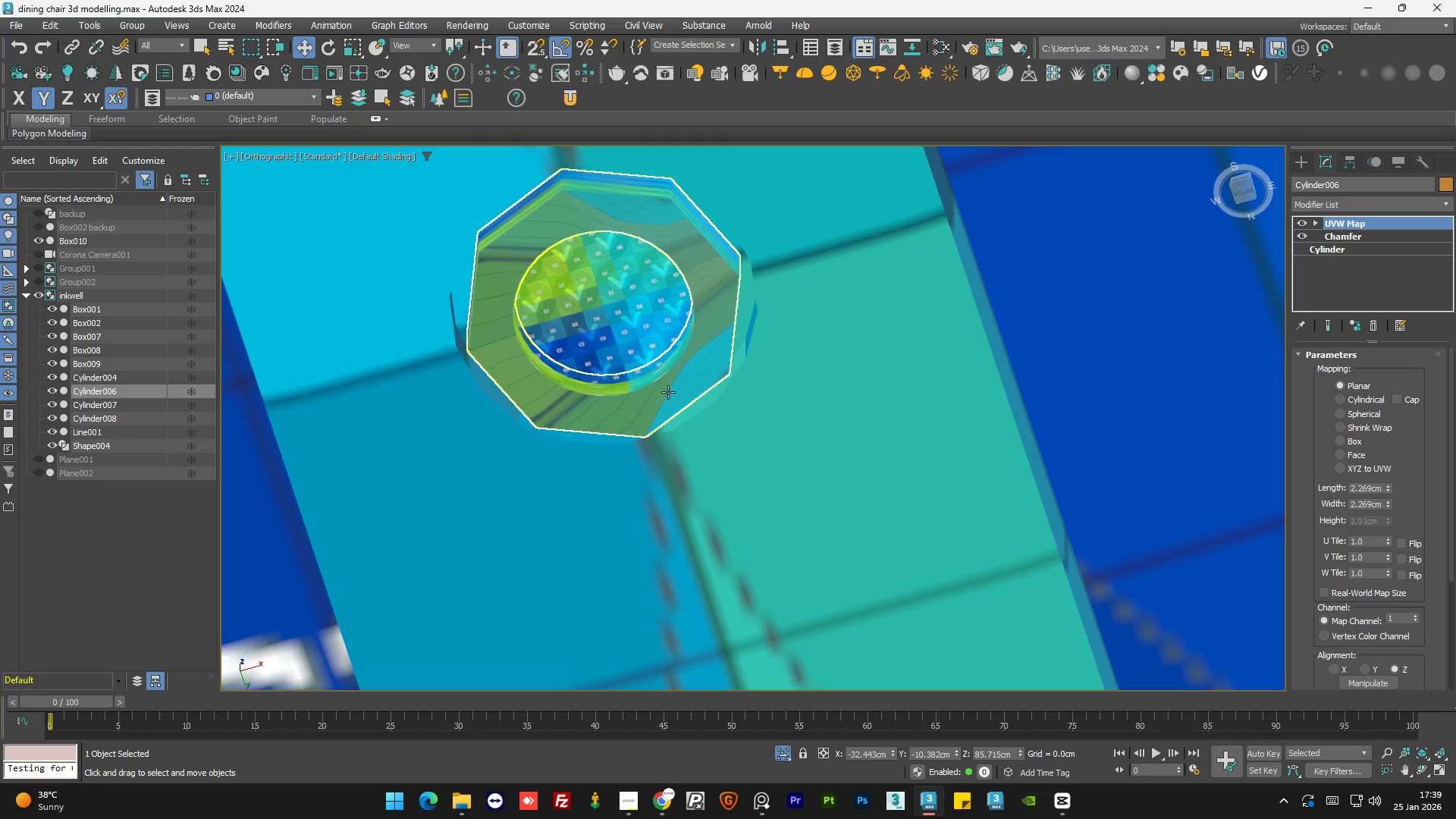 
left_click([669, 386])
 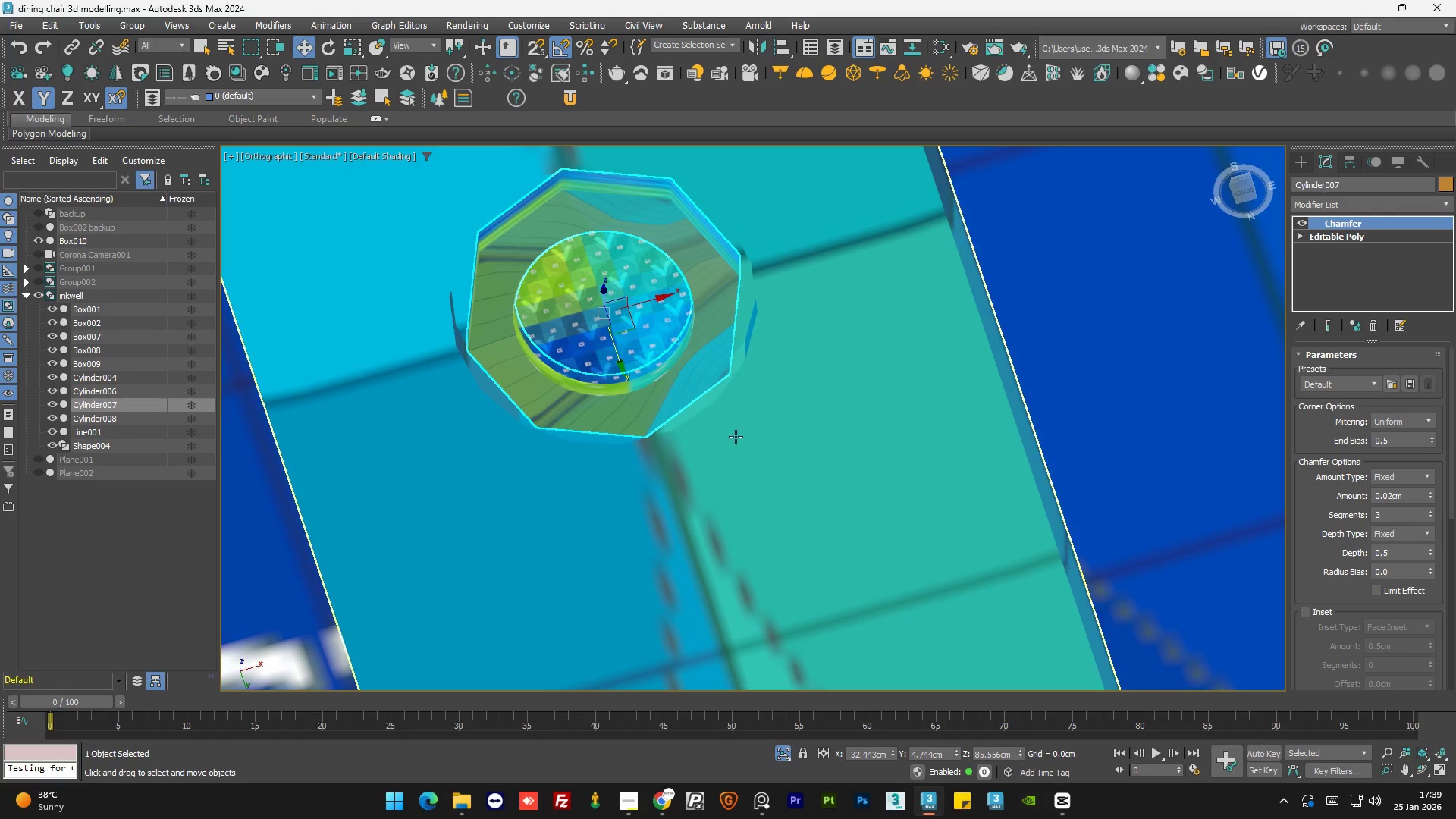 
scroll: coordinate [833, 519], scroll_direction: down, amount: 4.0
 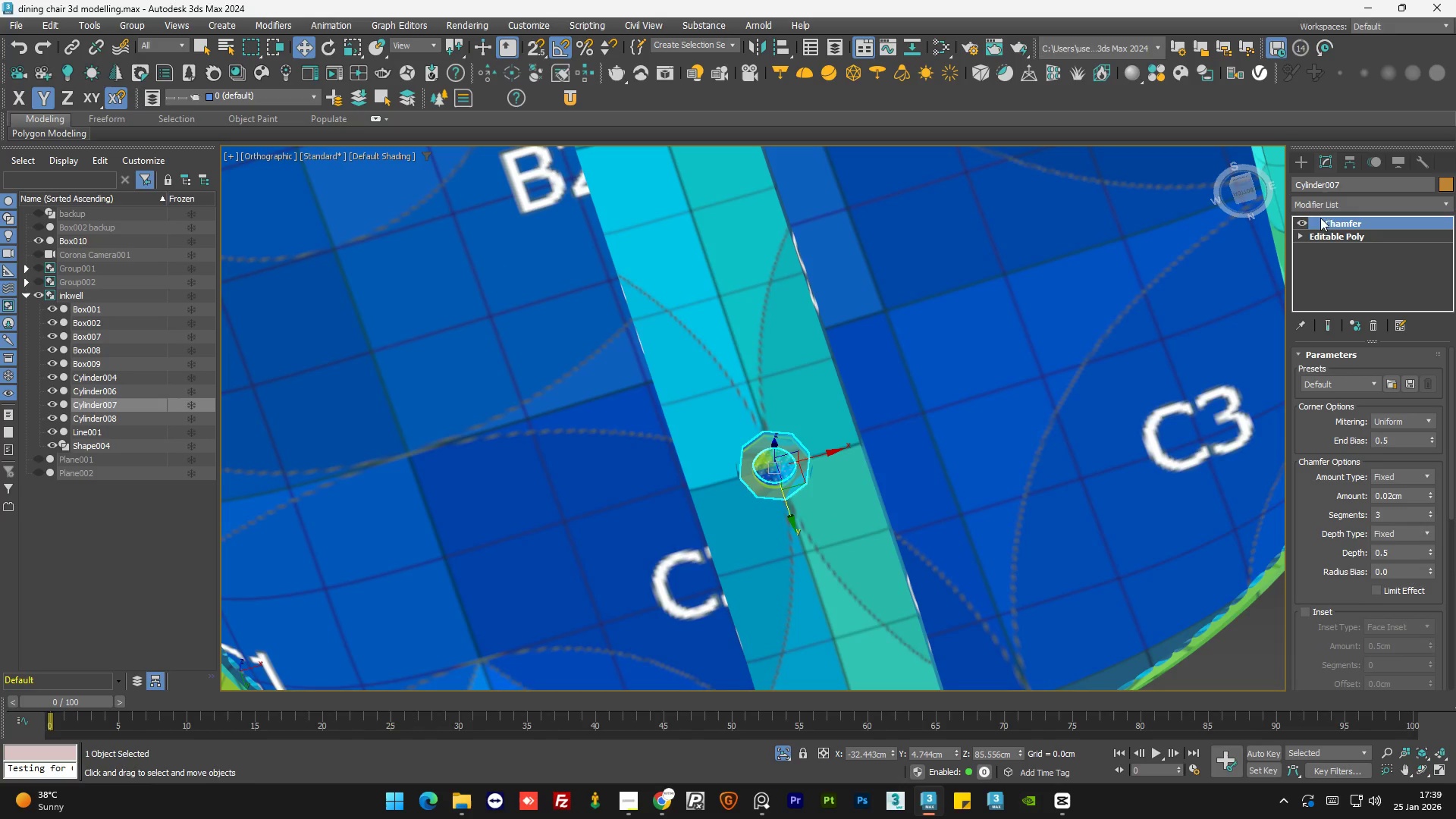 
left_click([1340, 207])
 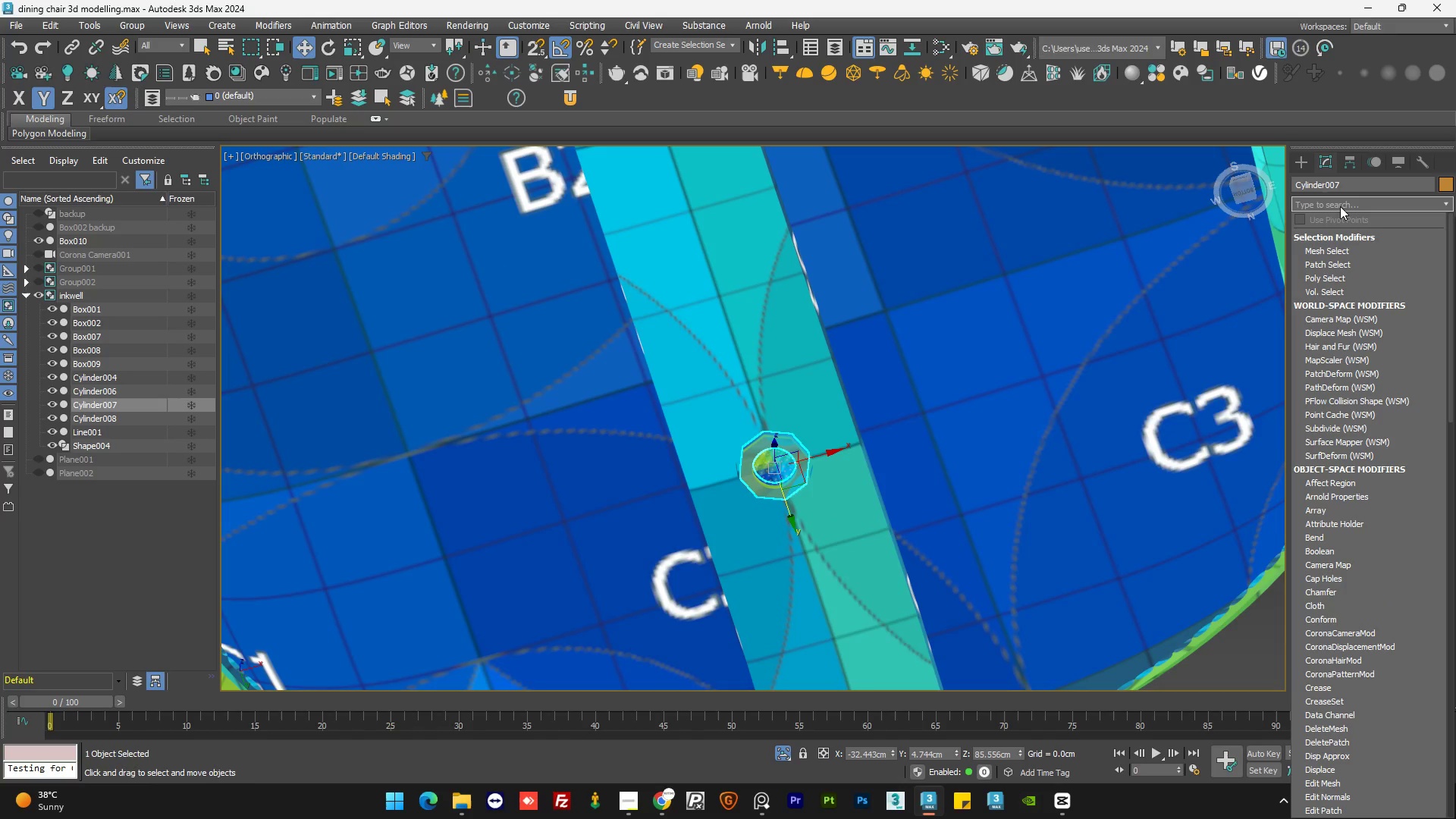 
type(uv)
 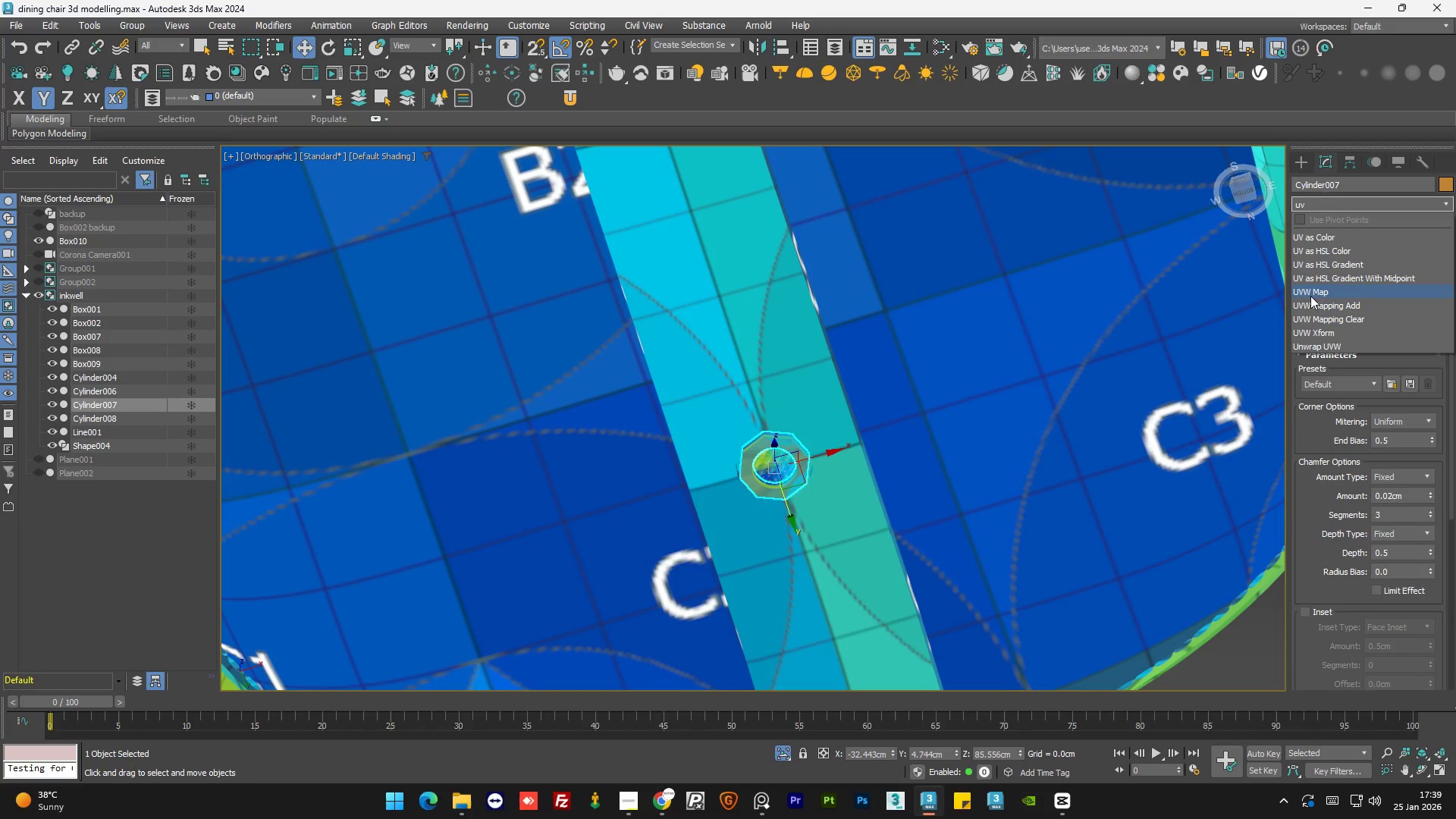 
left_click([1314, 295])
 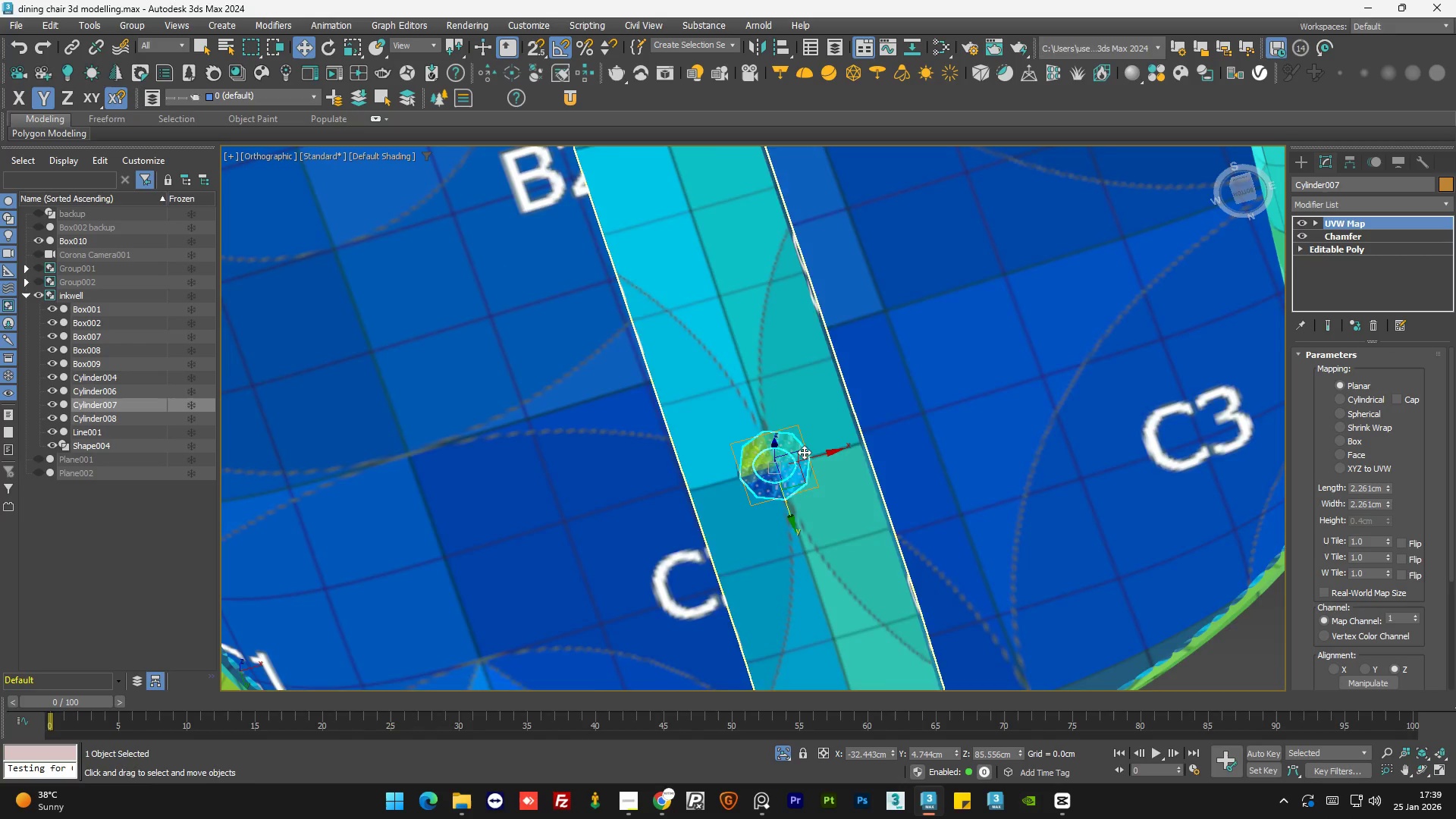 
scroll: coordinate [817, 449], scroll_direction: up, amount: 6.0
 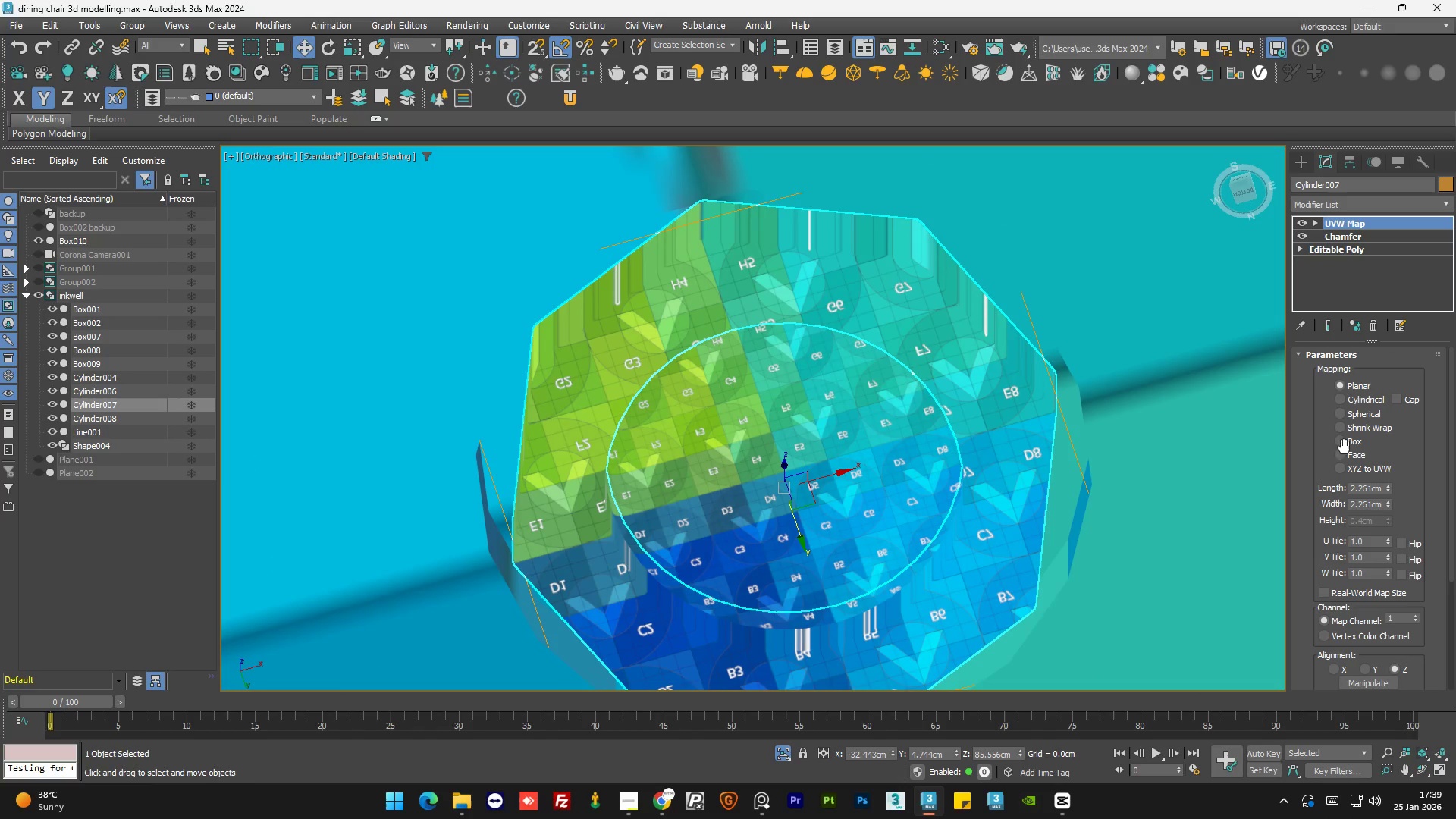 
left_click([1344, 444])
 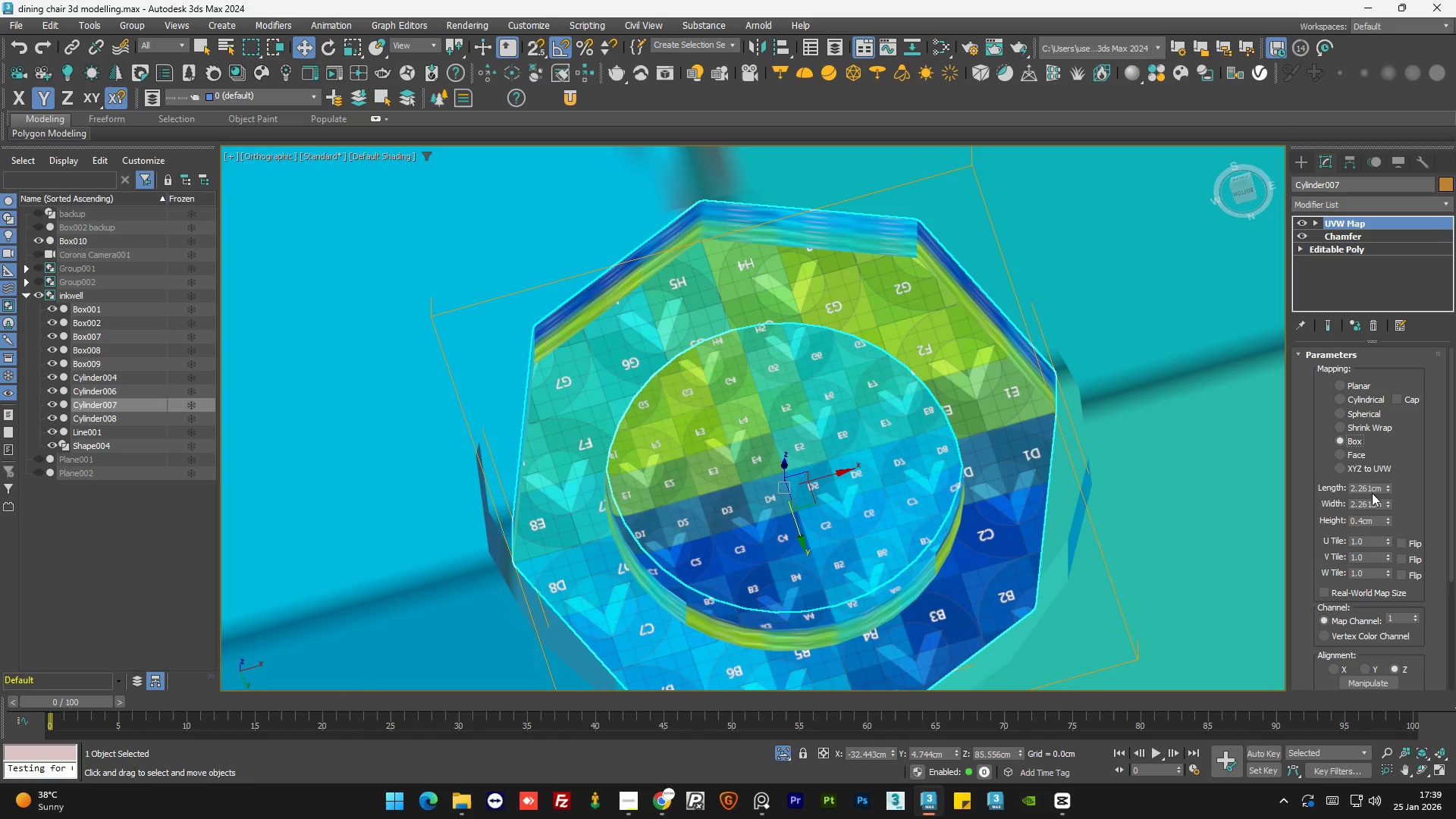 
double_click([1373, 491])
 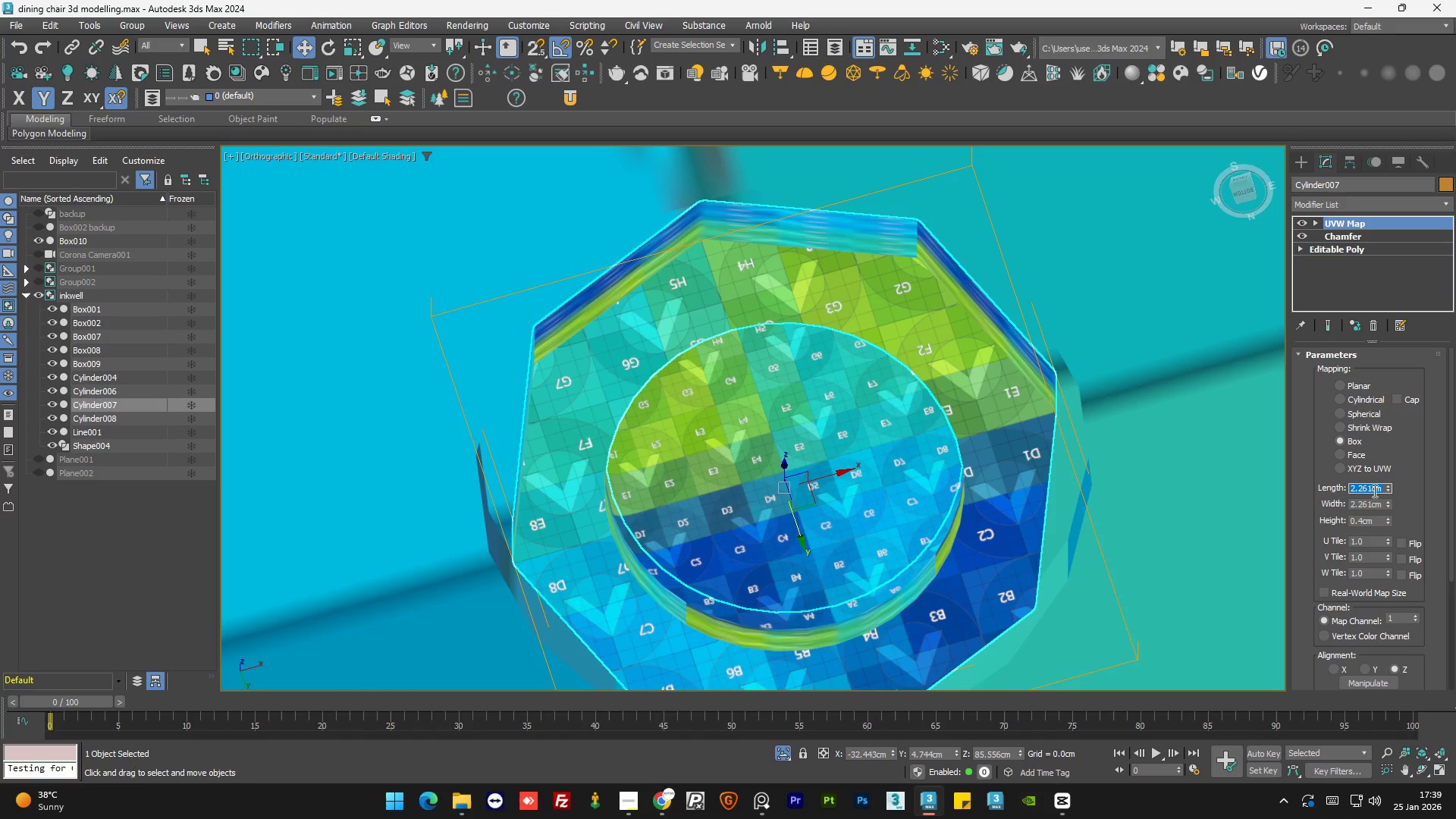 
key(Numpad1)
 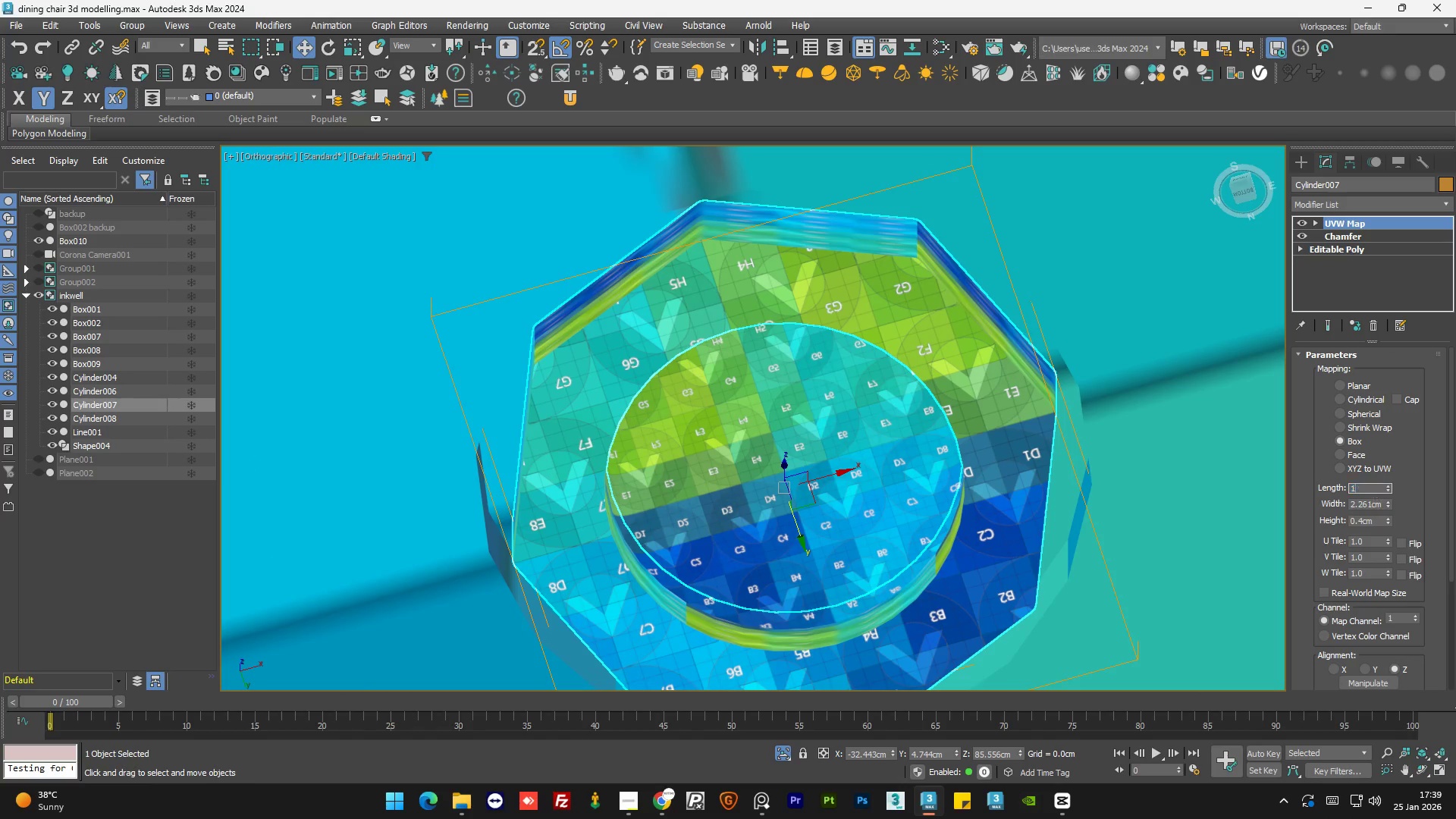 
key(Numpad0)
 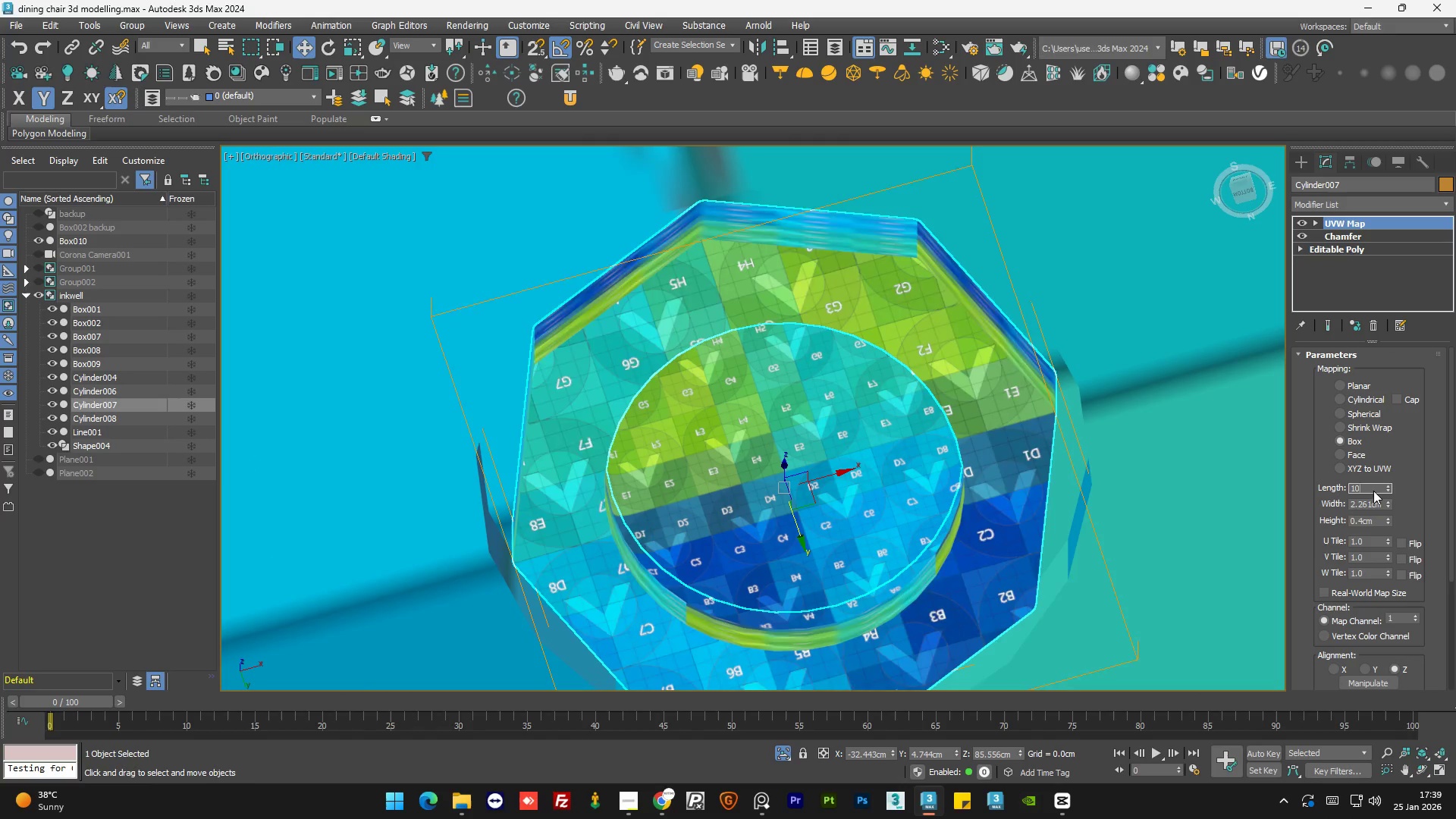 
key(NumpadEnter)
 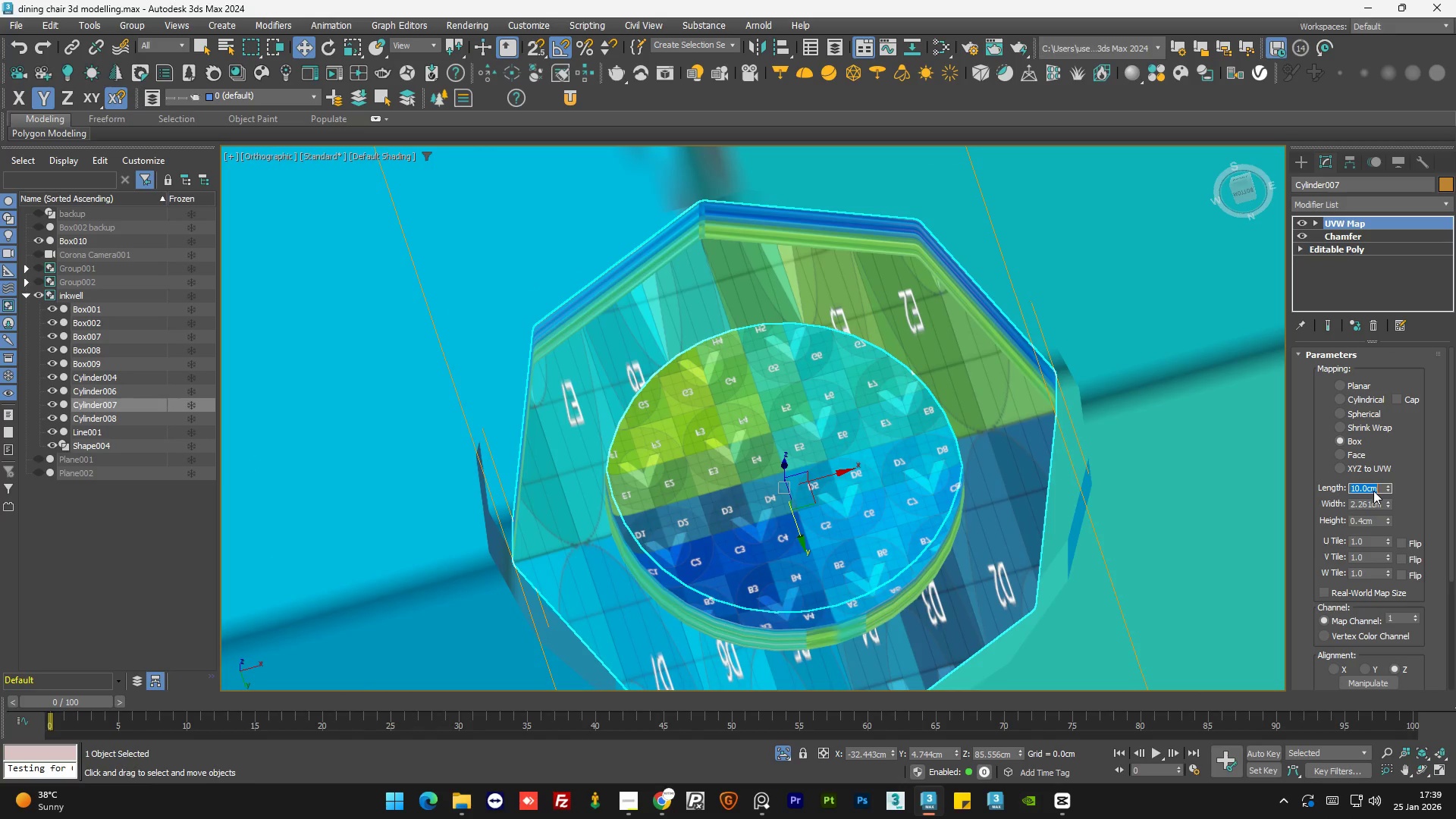 
key(Tab)
 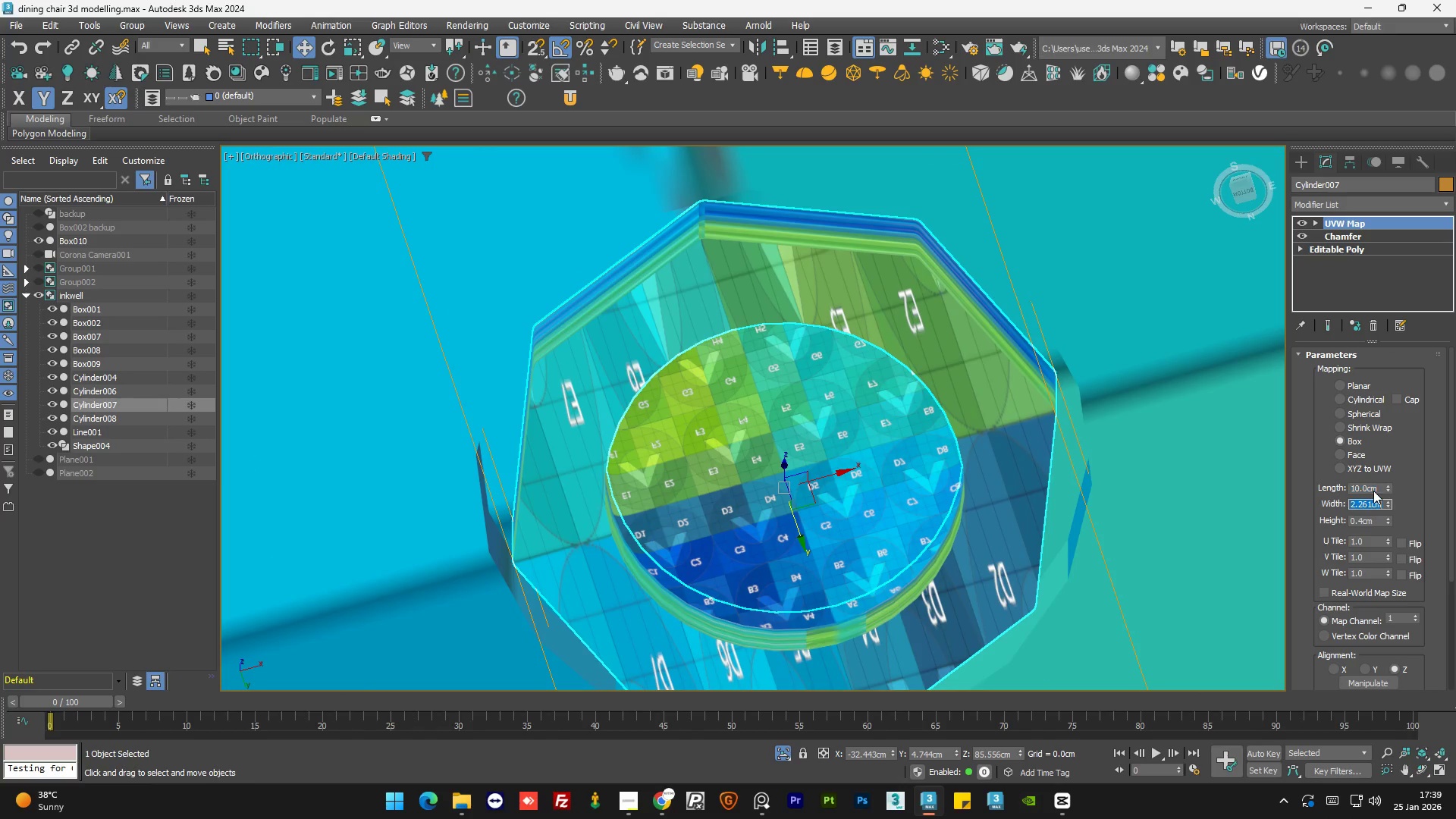 
key(Numpad1)
 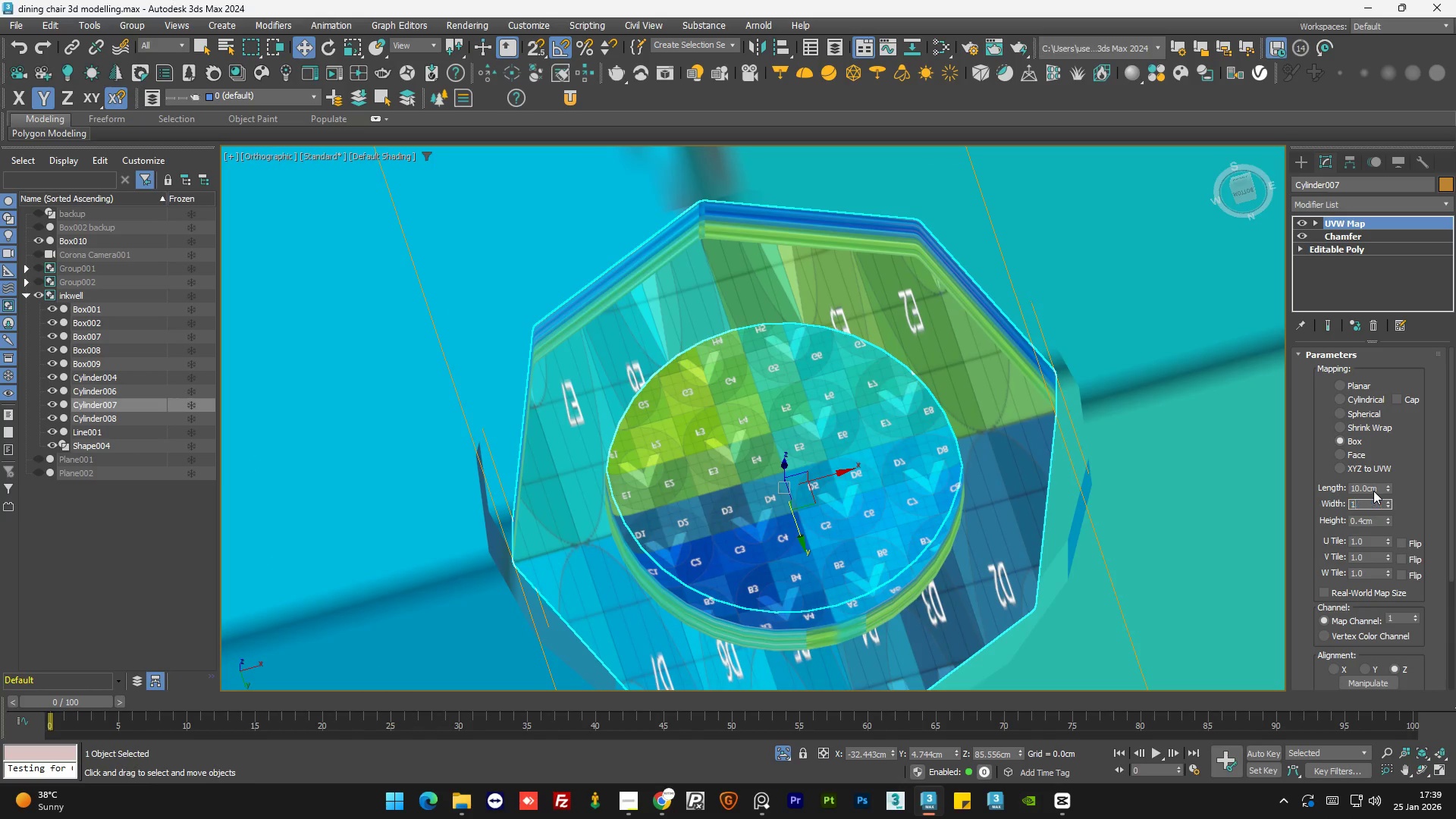 
key(Numpad0)
 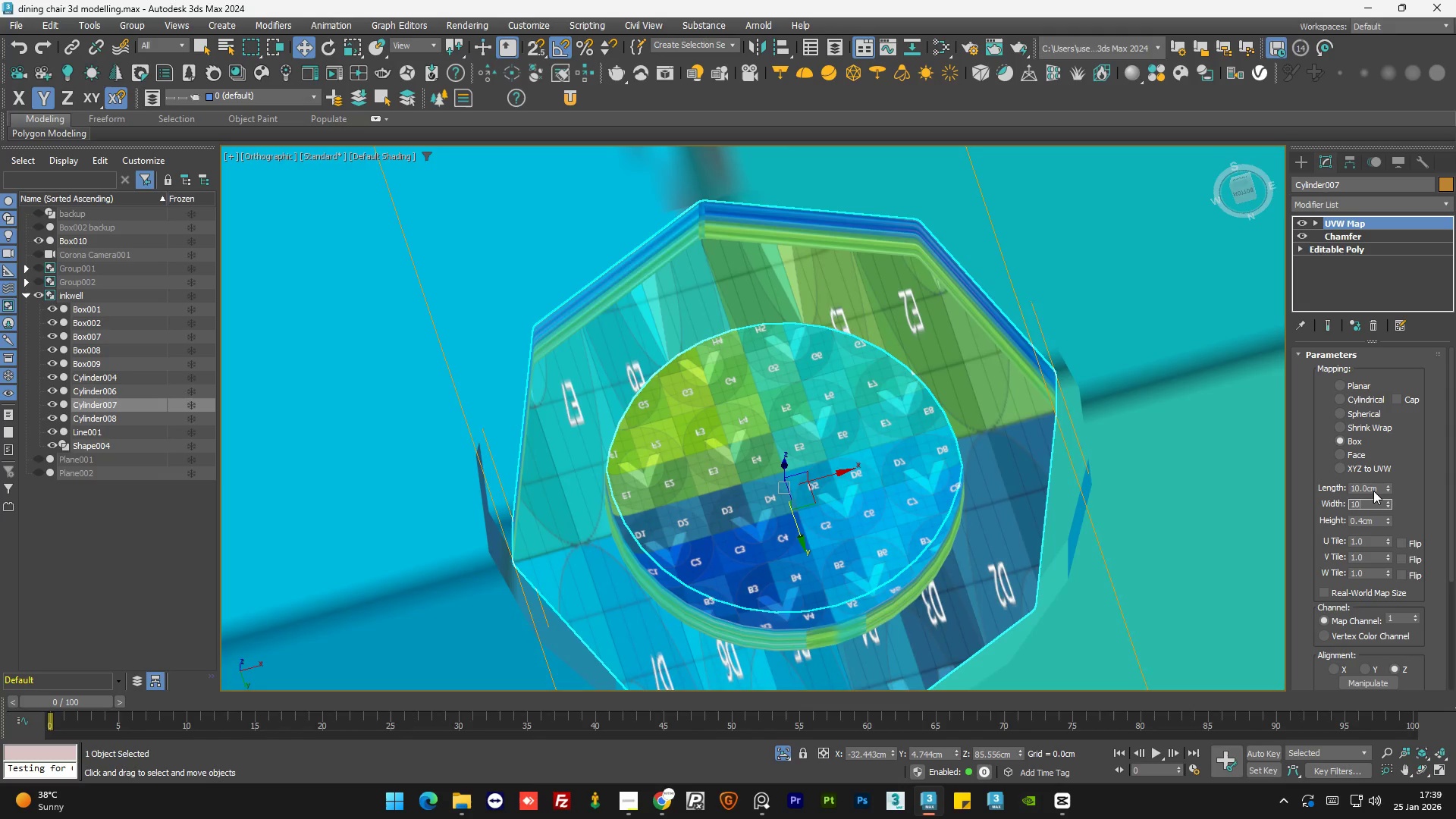 
key(NumpadEnter)
 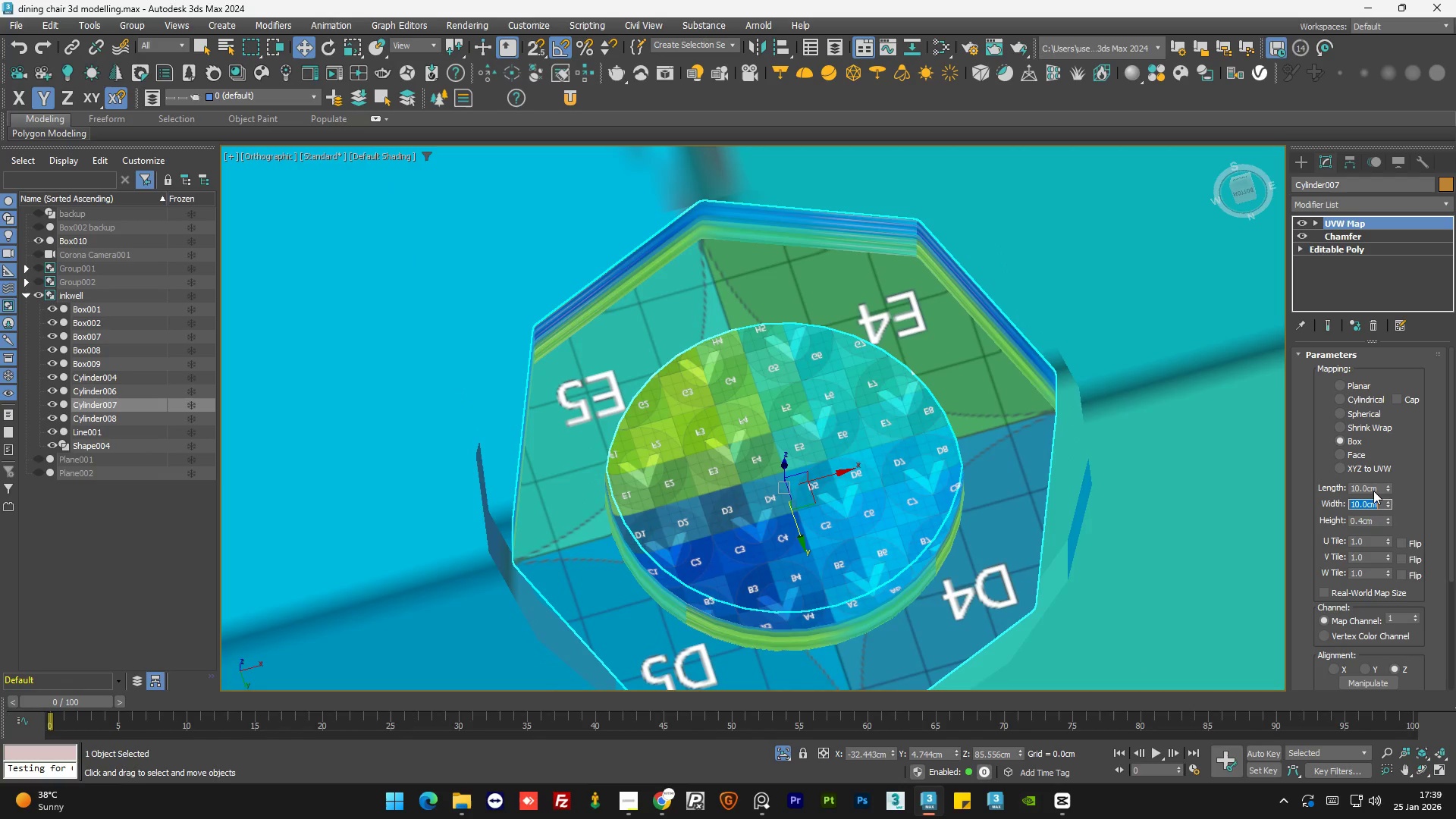 
key(Tab)
 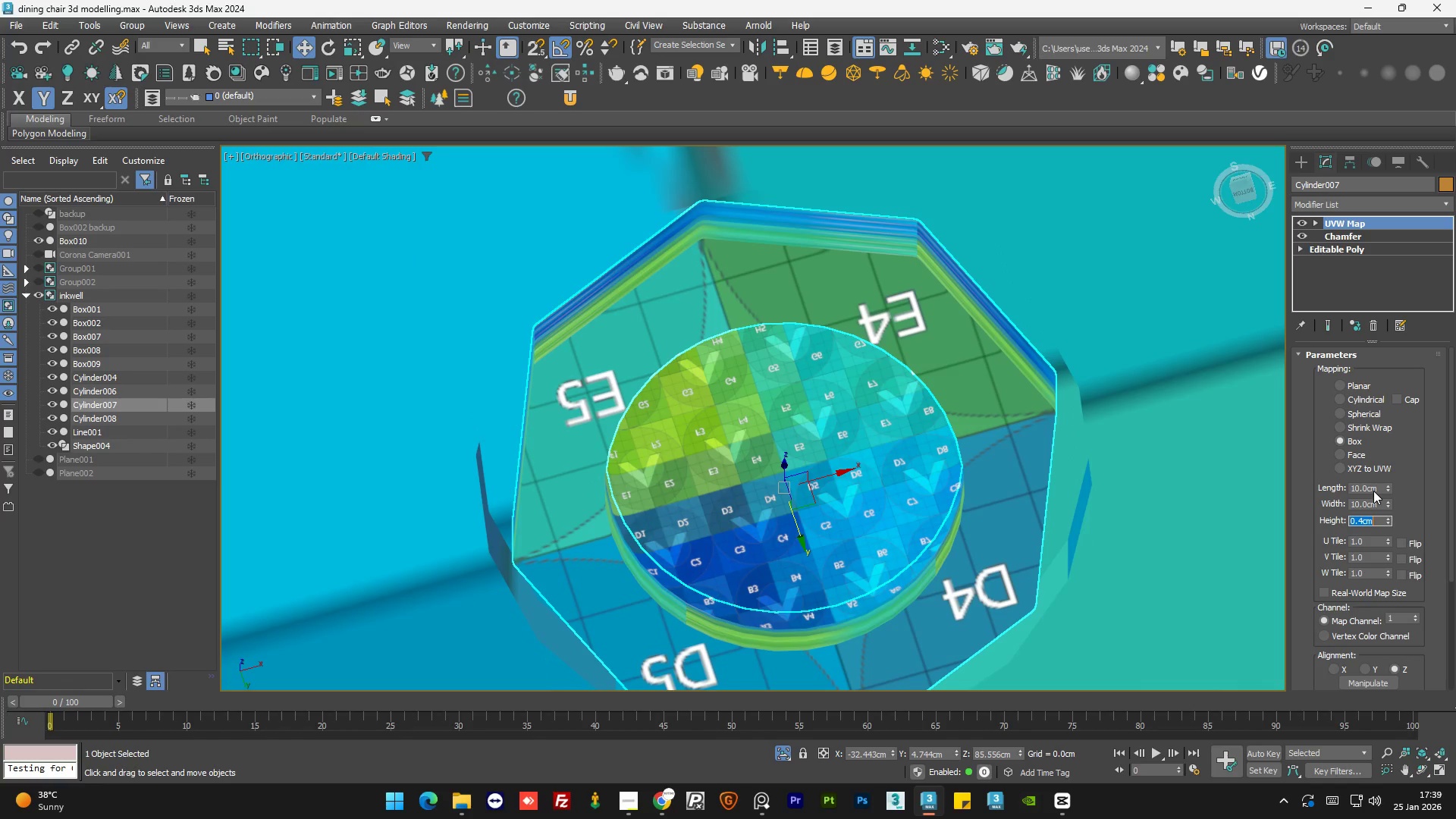 
key(Numpad1)
 